 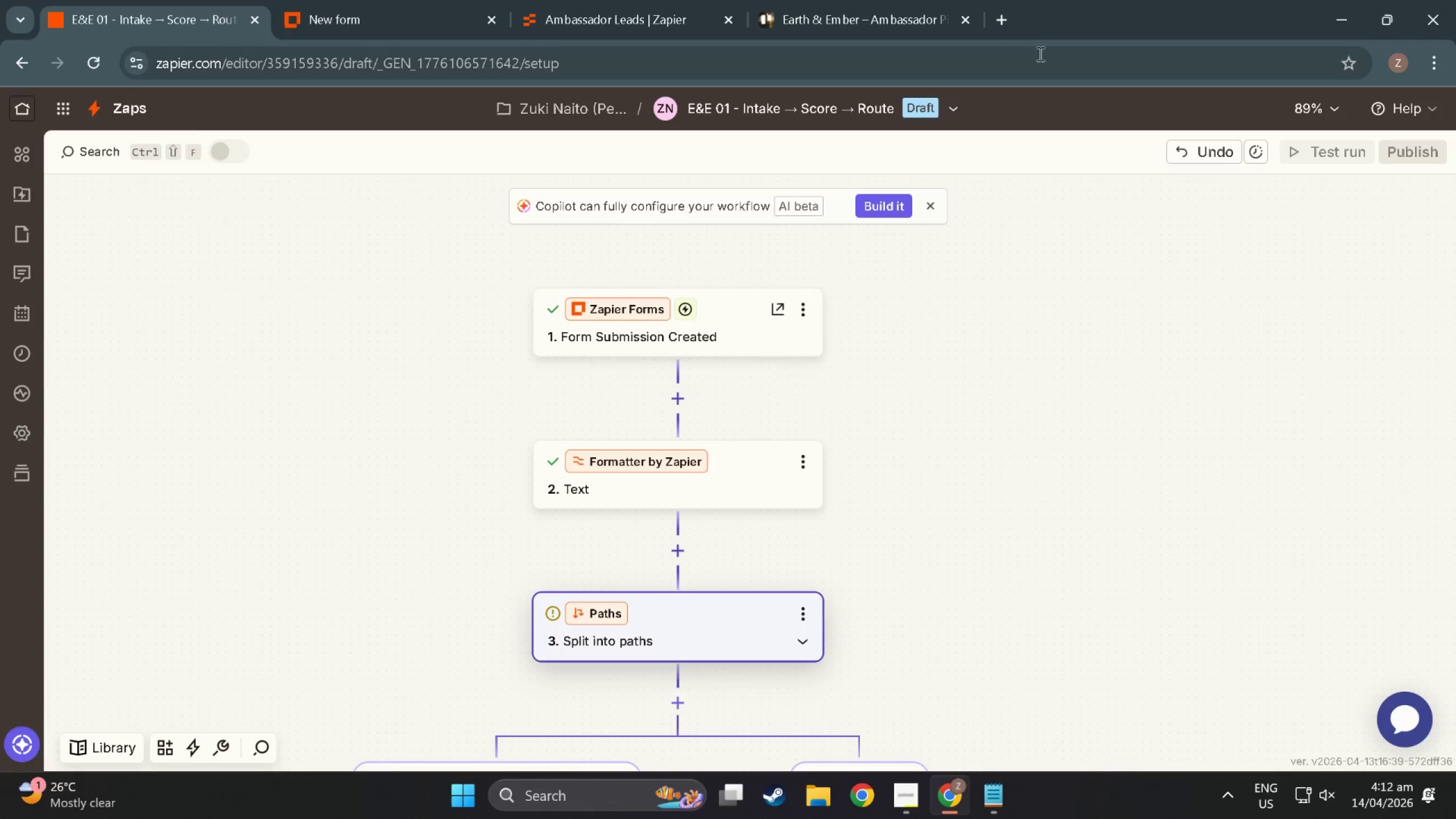 
scroll: coordinate [520, 531], scroll_direction: down, amount: 17.0
 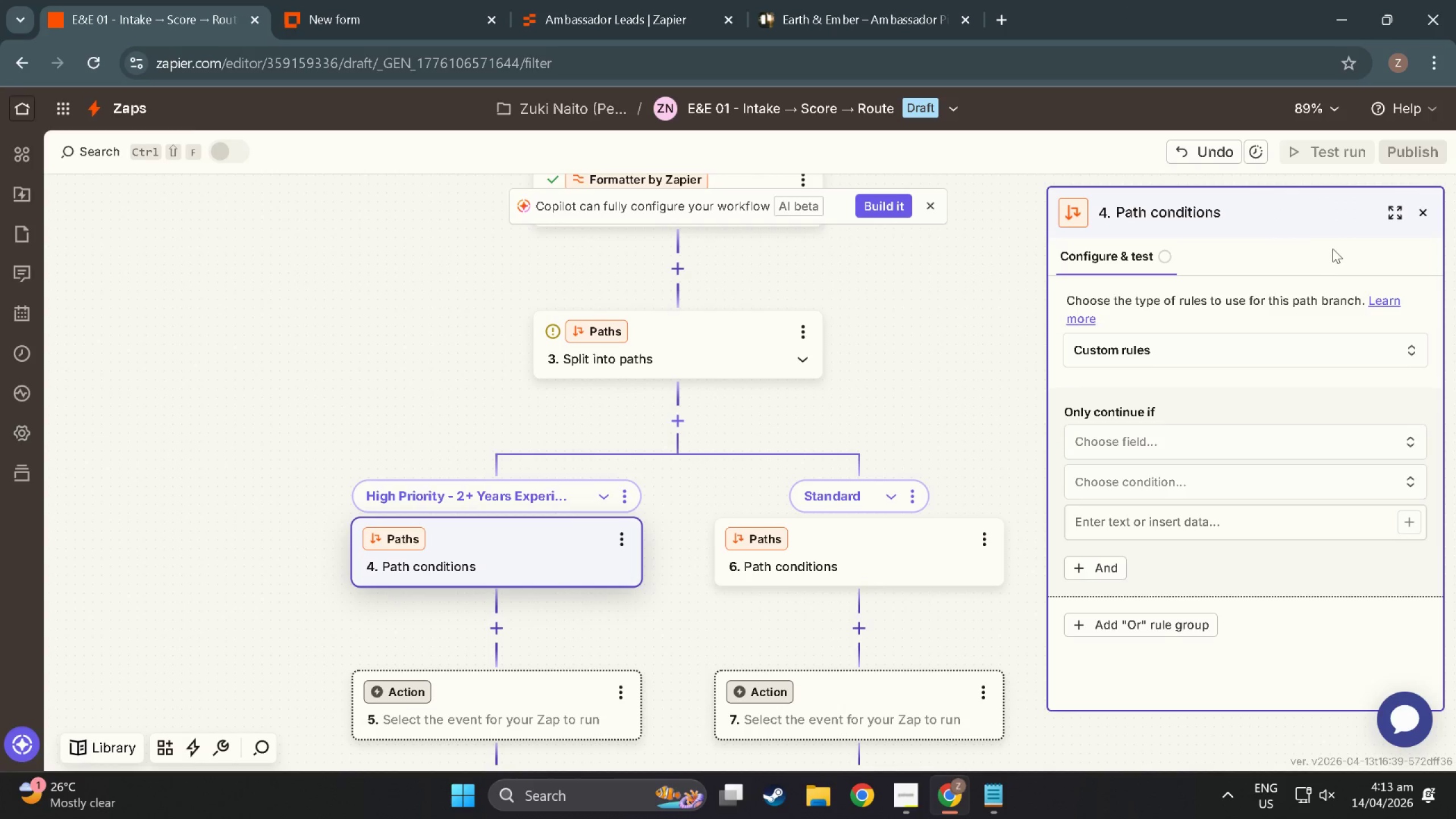 
left_click([1217, 430])
 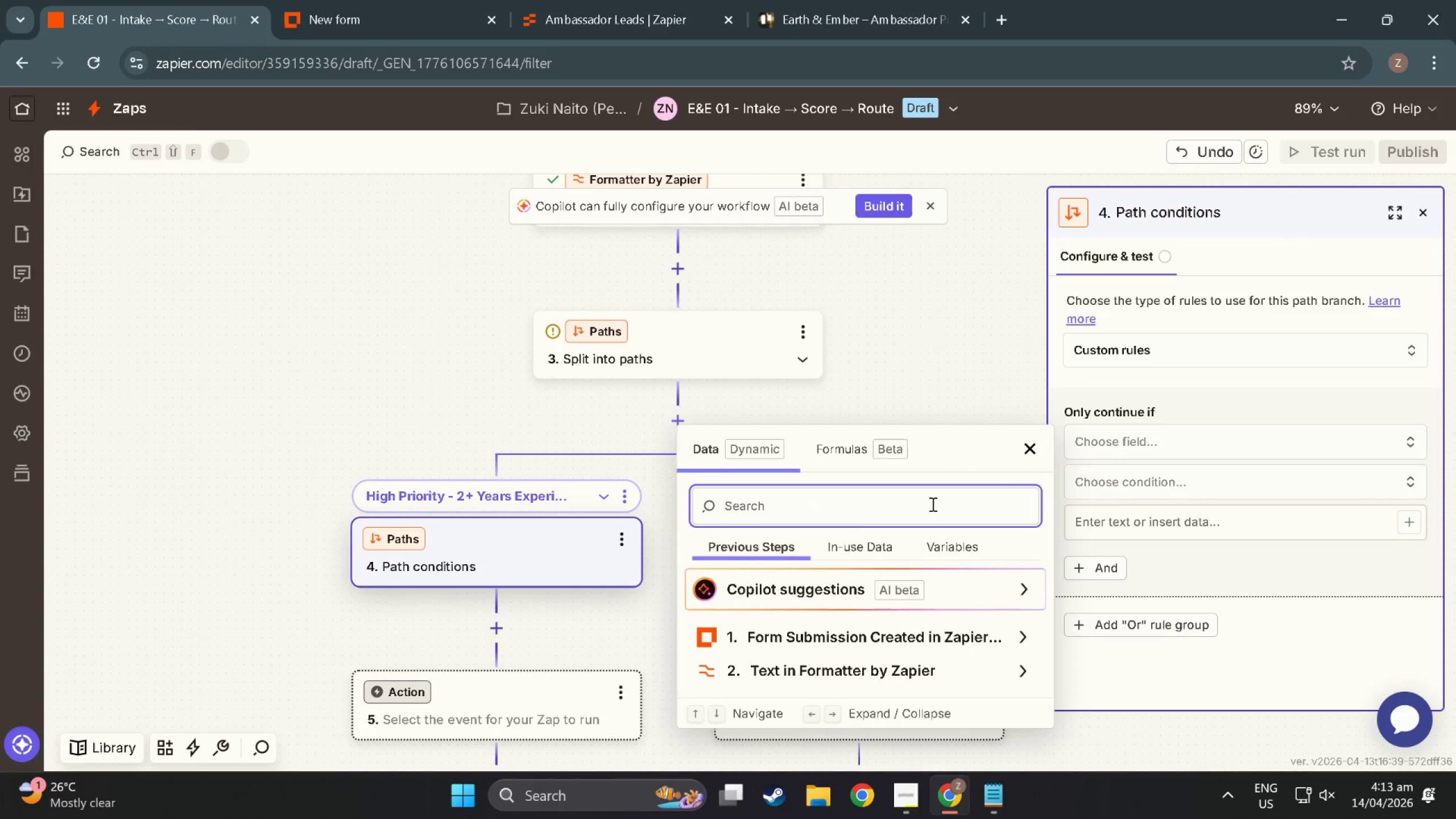 
scroll: coordinate [803, 643], scroll_direction: down, amount: 4.0
 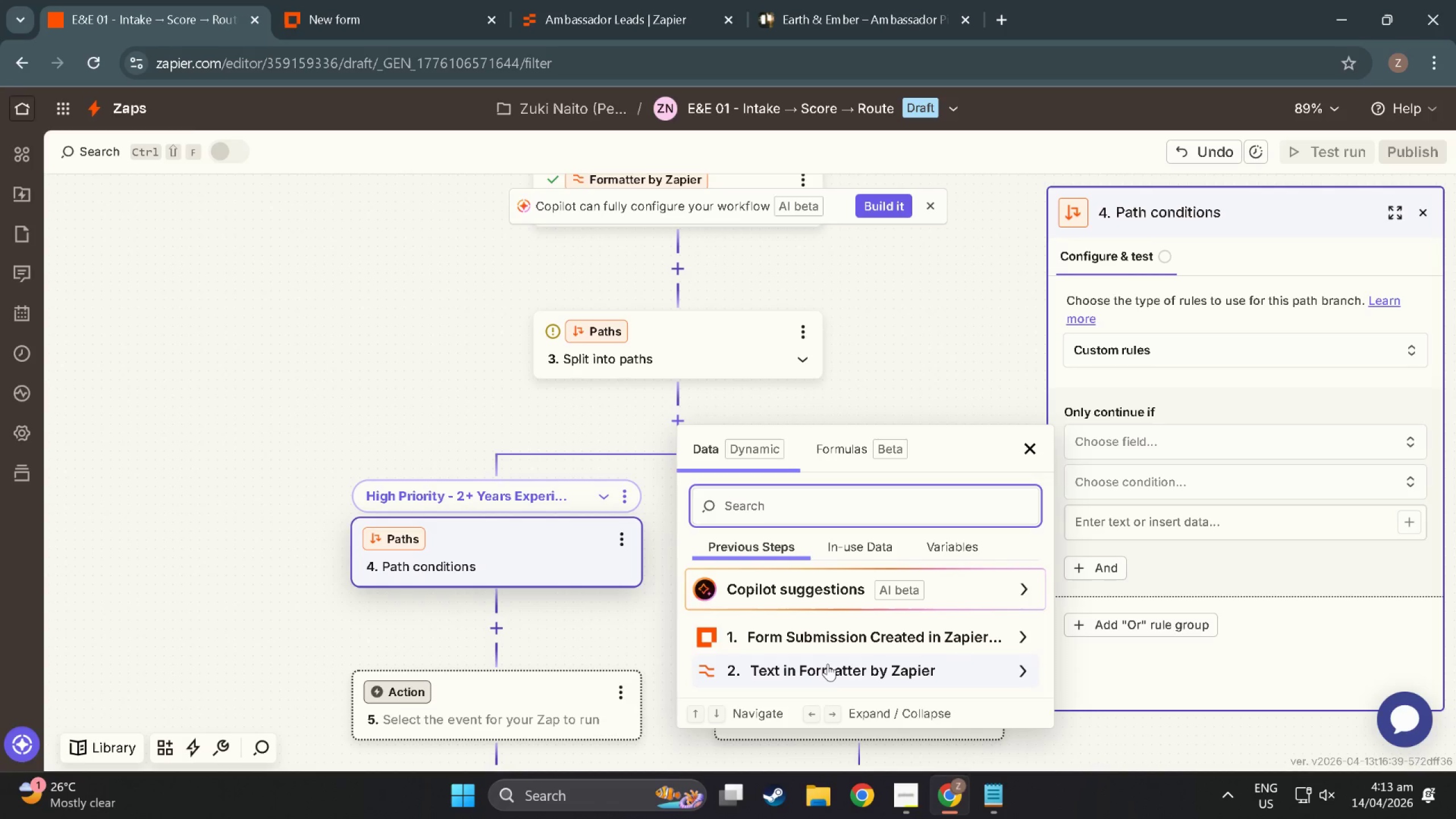 
left_click([828, 664])
 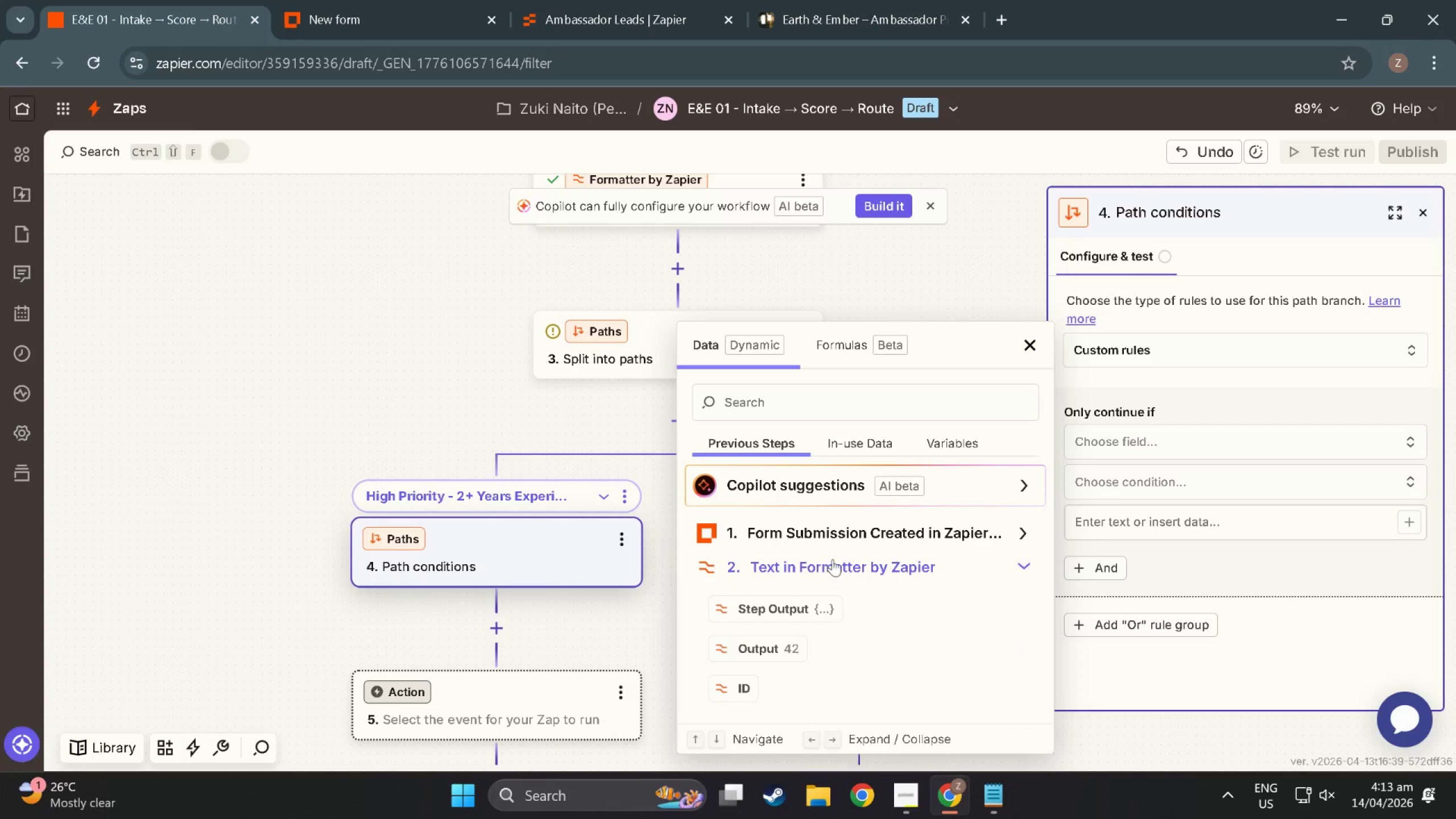 
left_click([833, 541])
 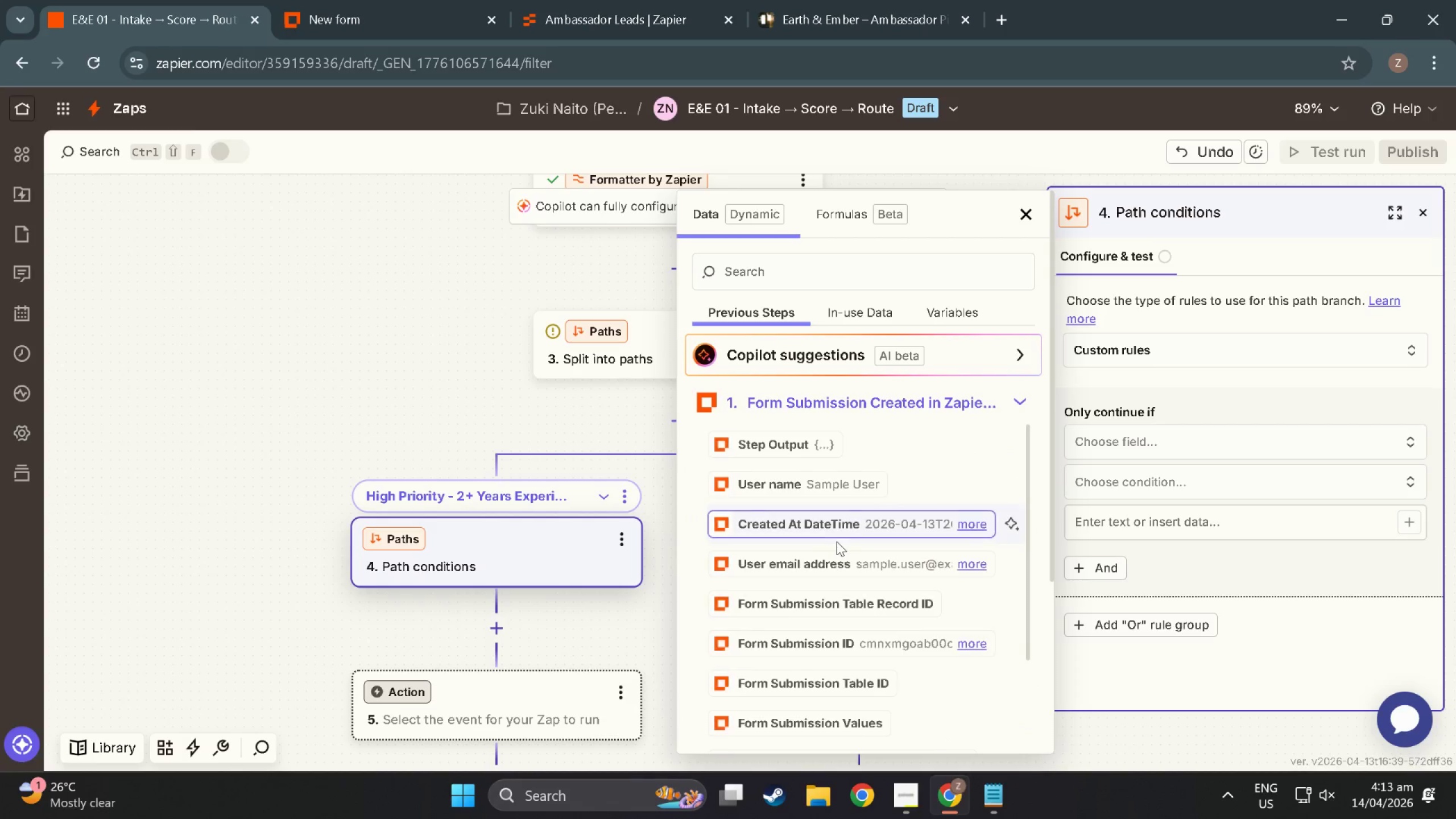 
scroll: coordinate [773, 544], scroll_direction: down, amount: 29.0
 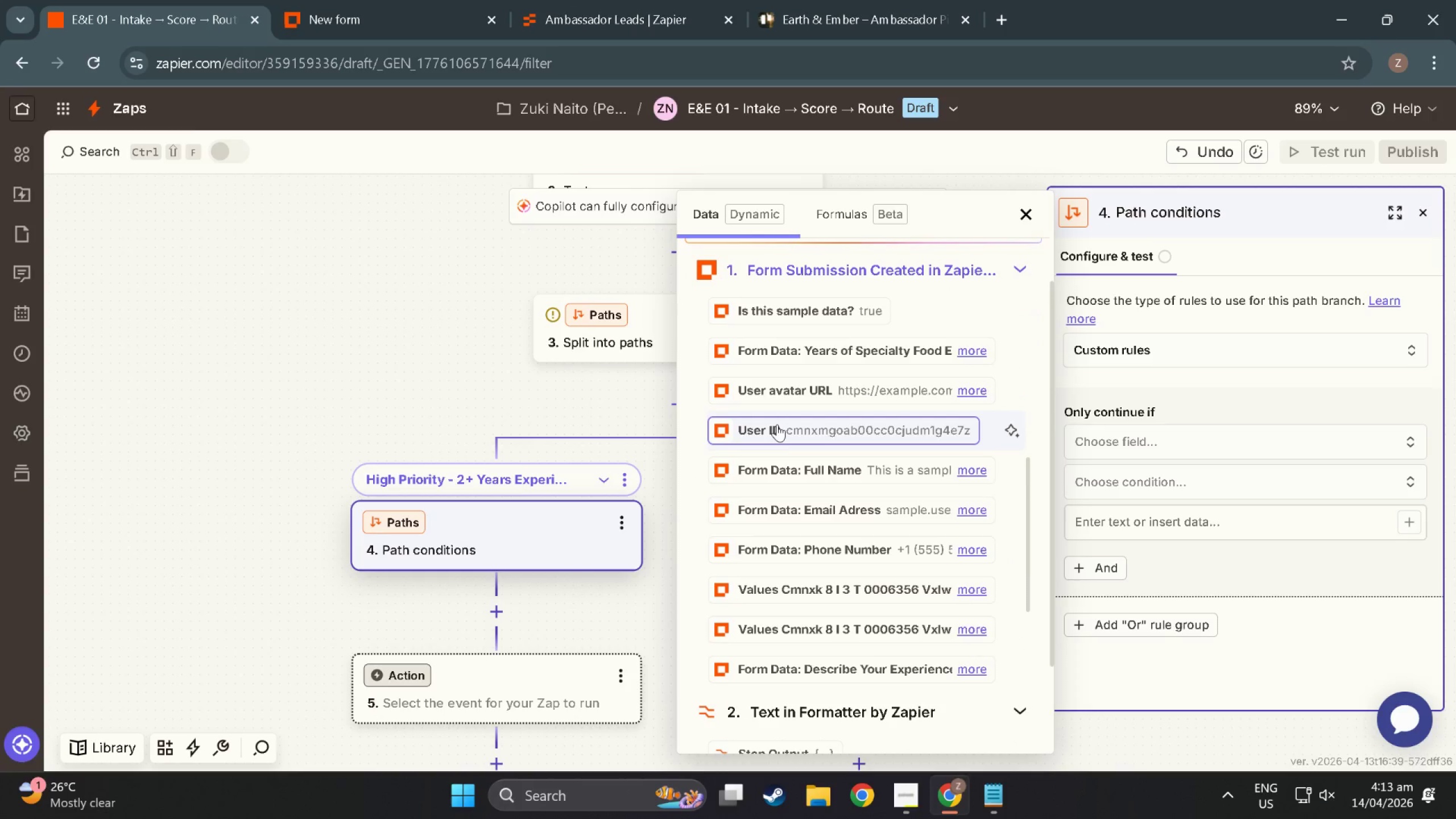 
scroll: coordinate [823, 464], scroll_direction: up, amount: 6.0
 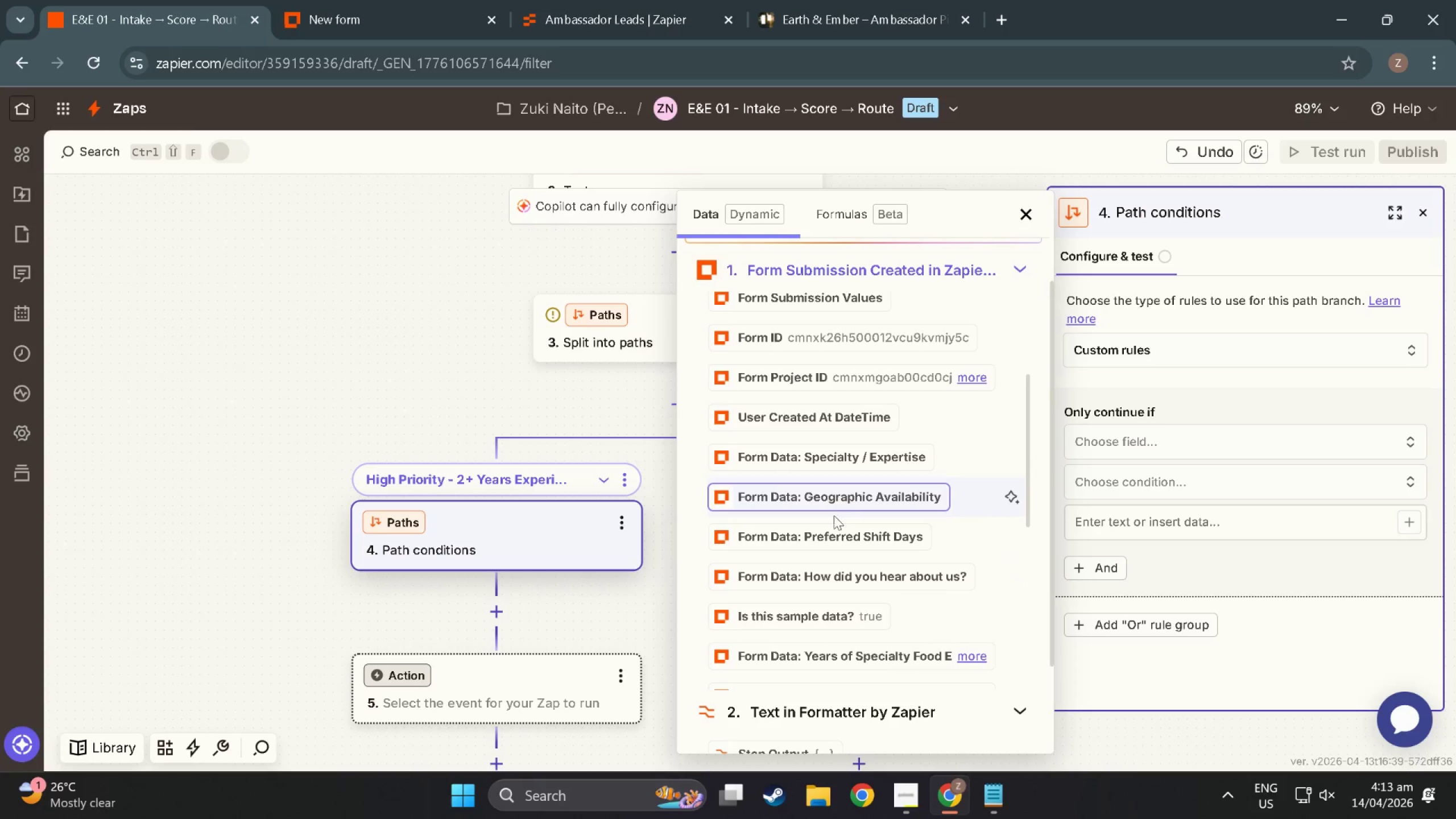 
left_click([862, 659])
 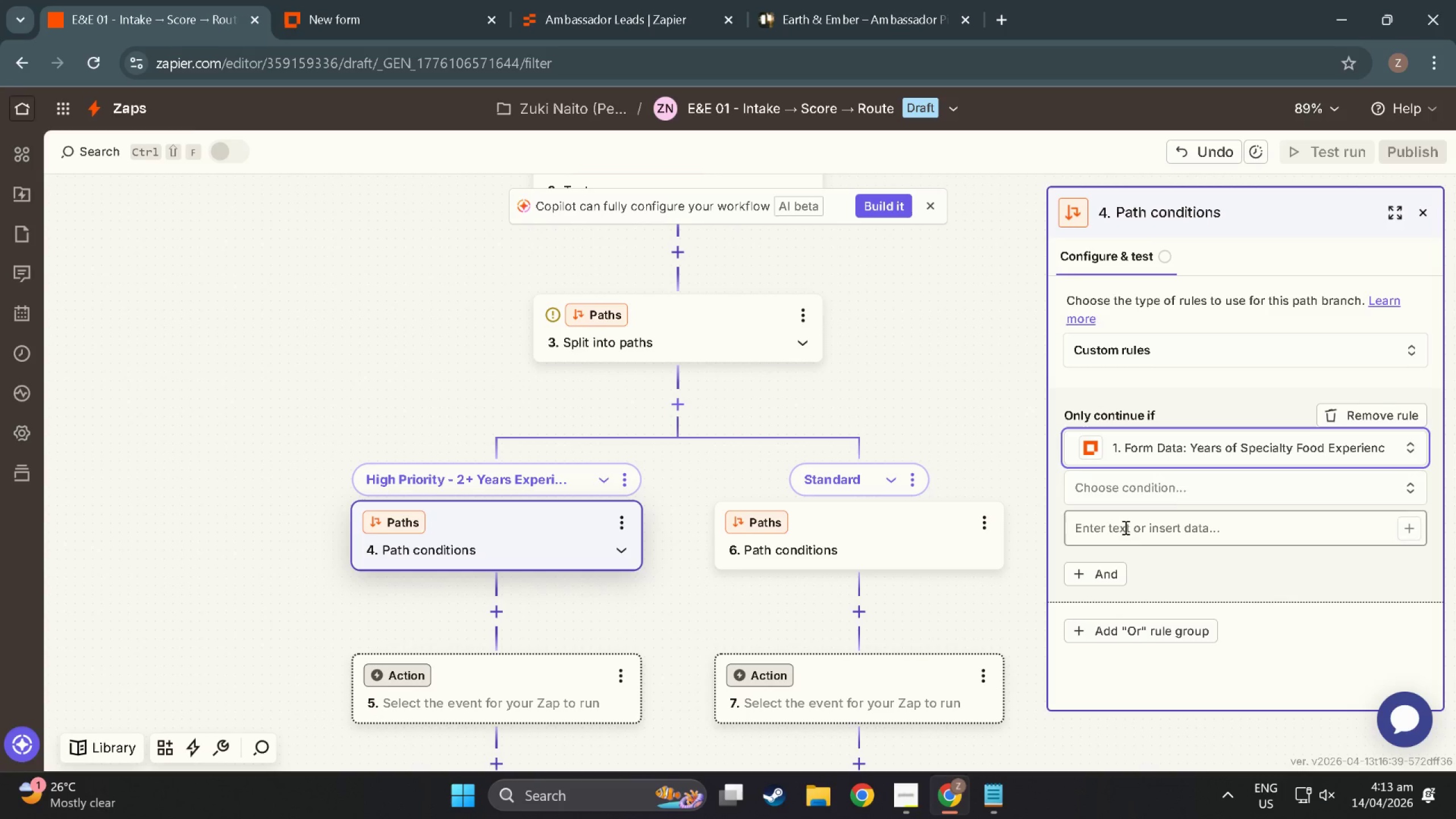 
left_click([1174, 501])
 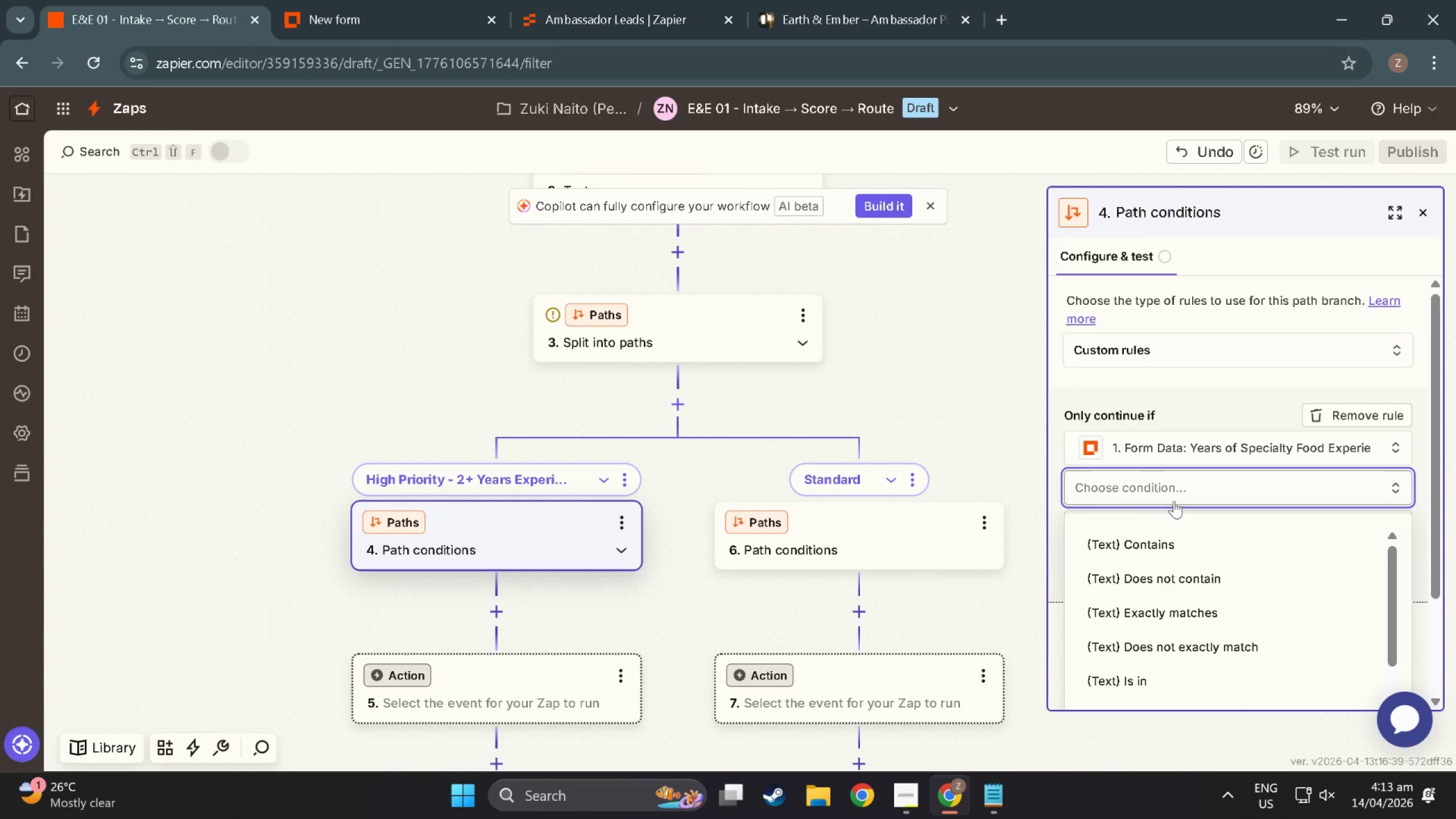 
scroll: coordinate [1188, 584], scroll_direction: down, amount: 11.0
 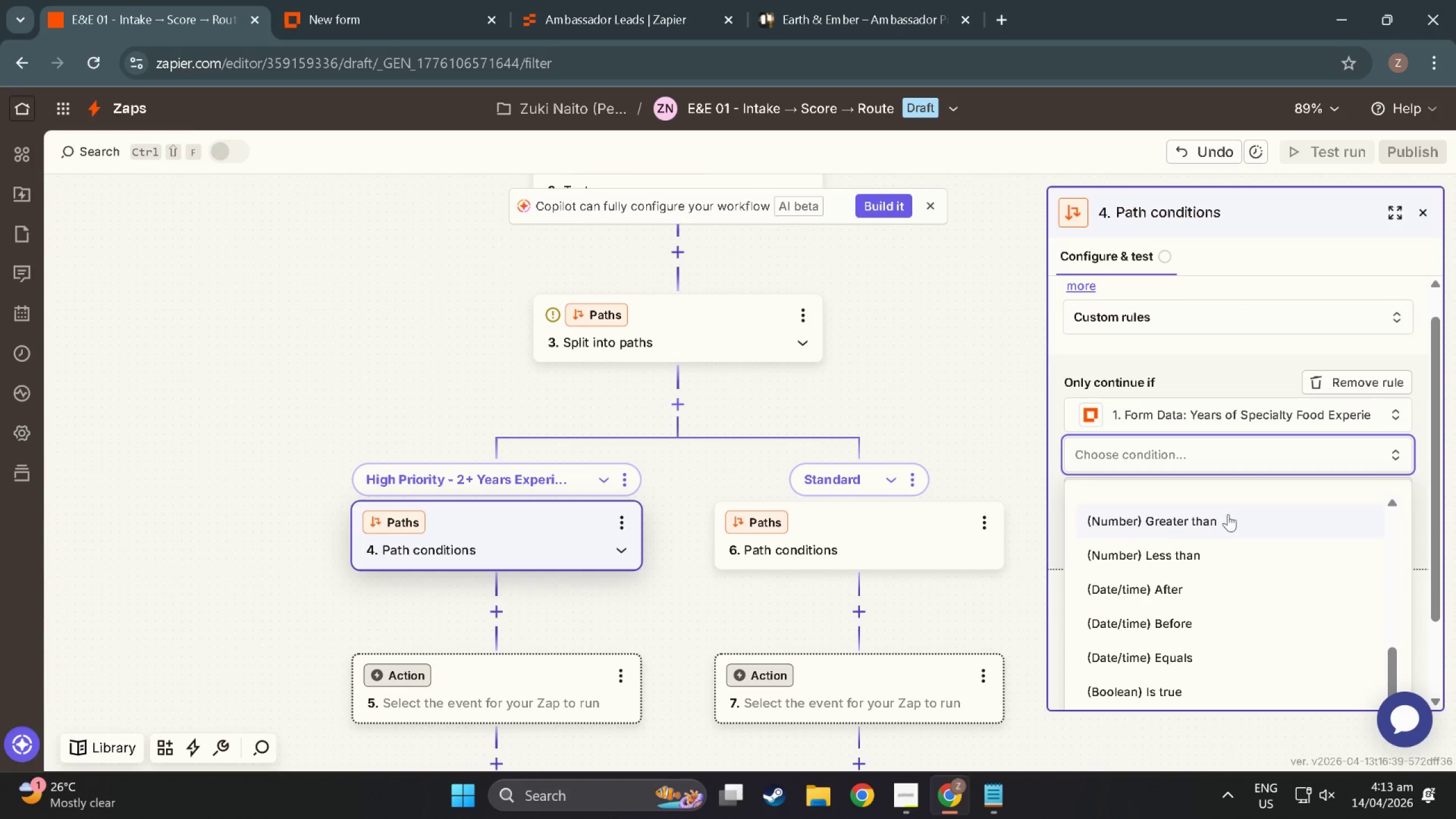 
left_click([1228, 514])
 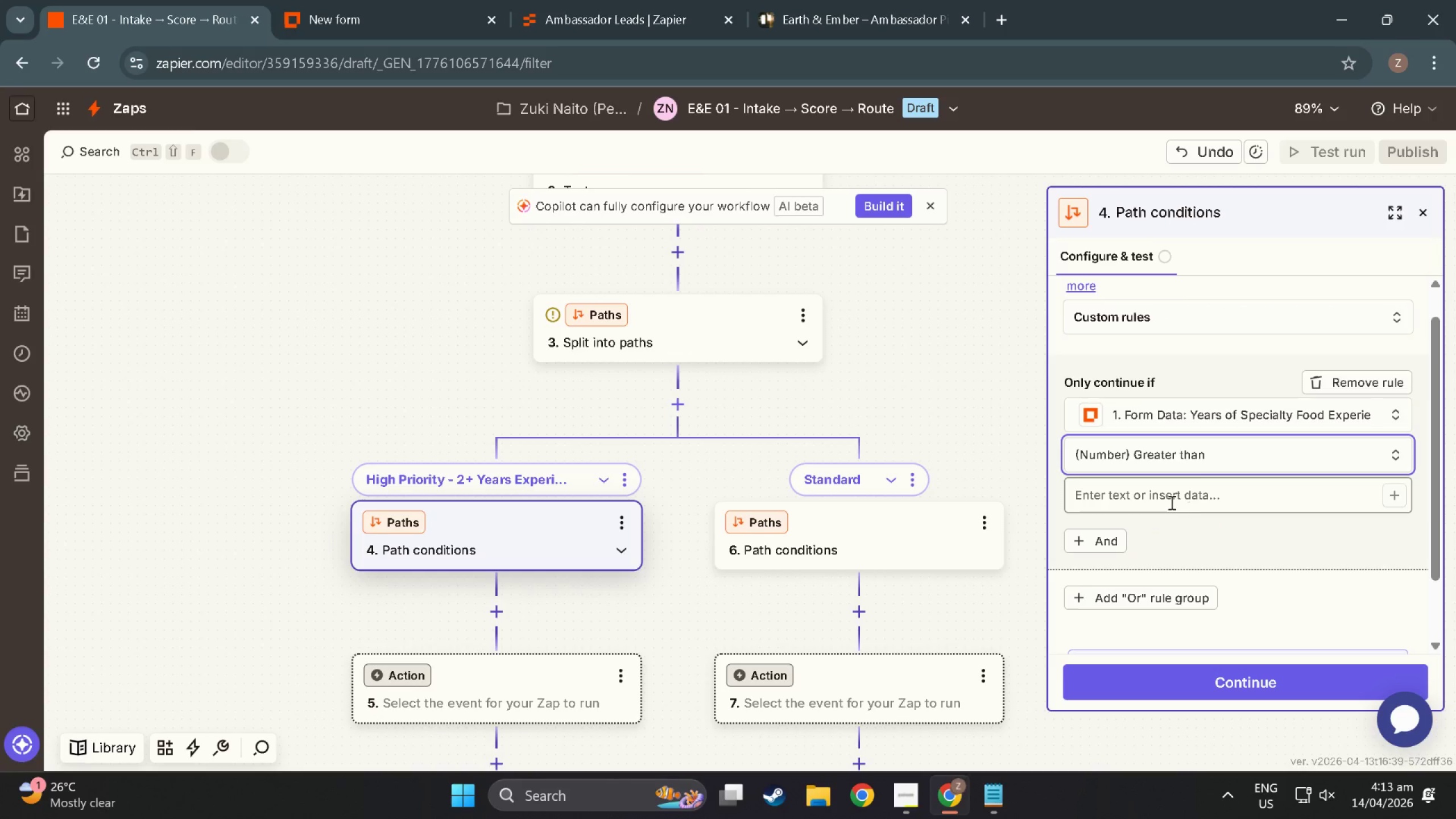 
left_click([1170, 502])
 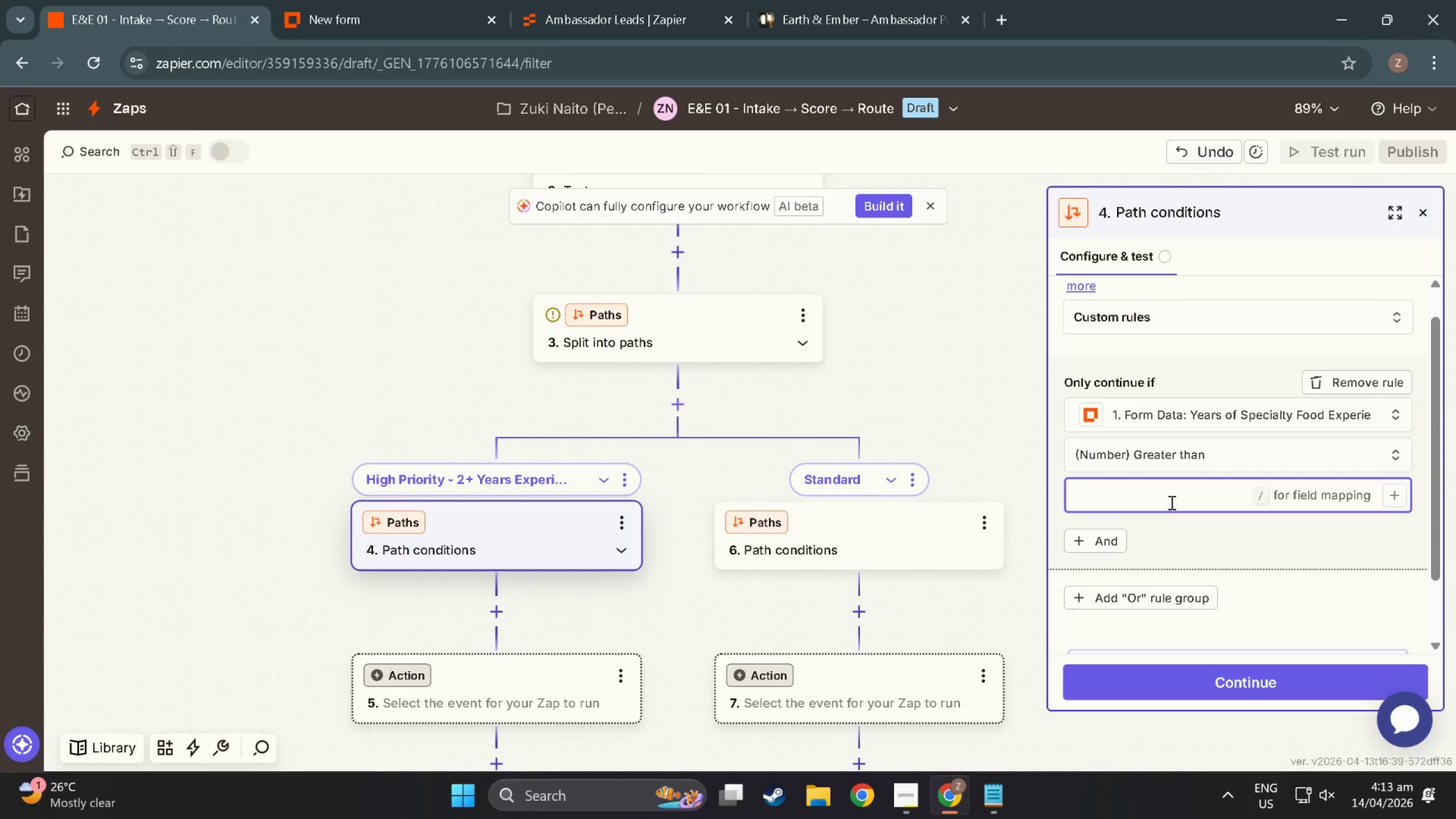 
key(ArrowDown)
 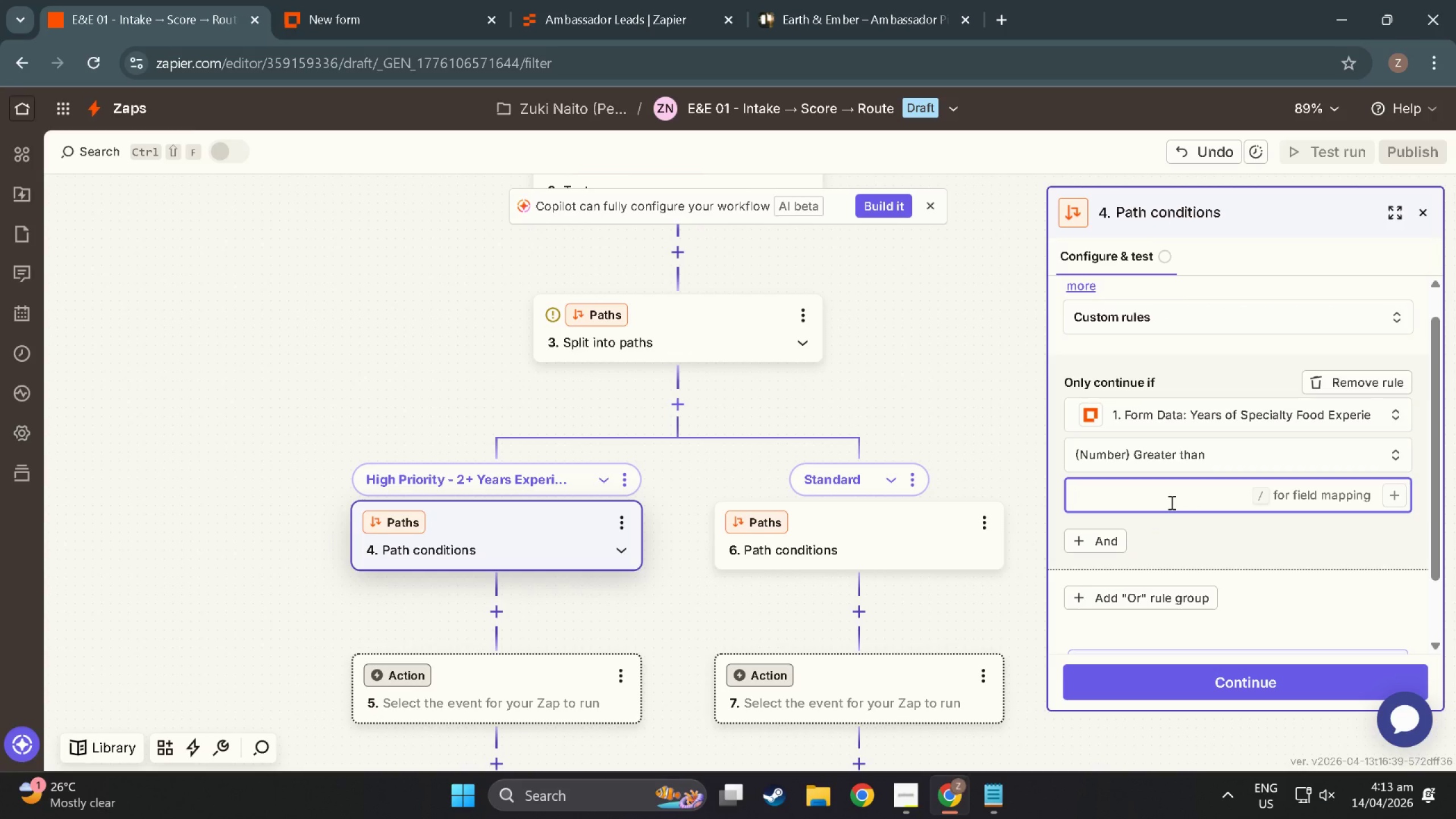 
key(NumLock)
 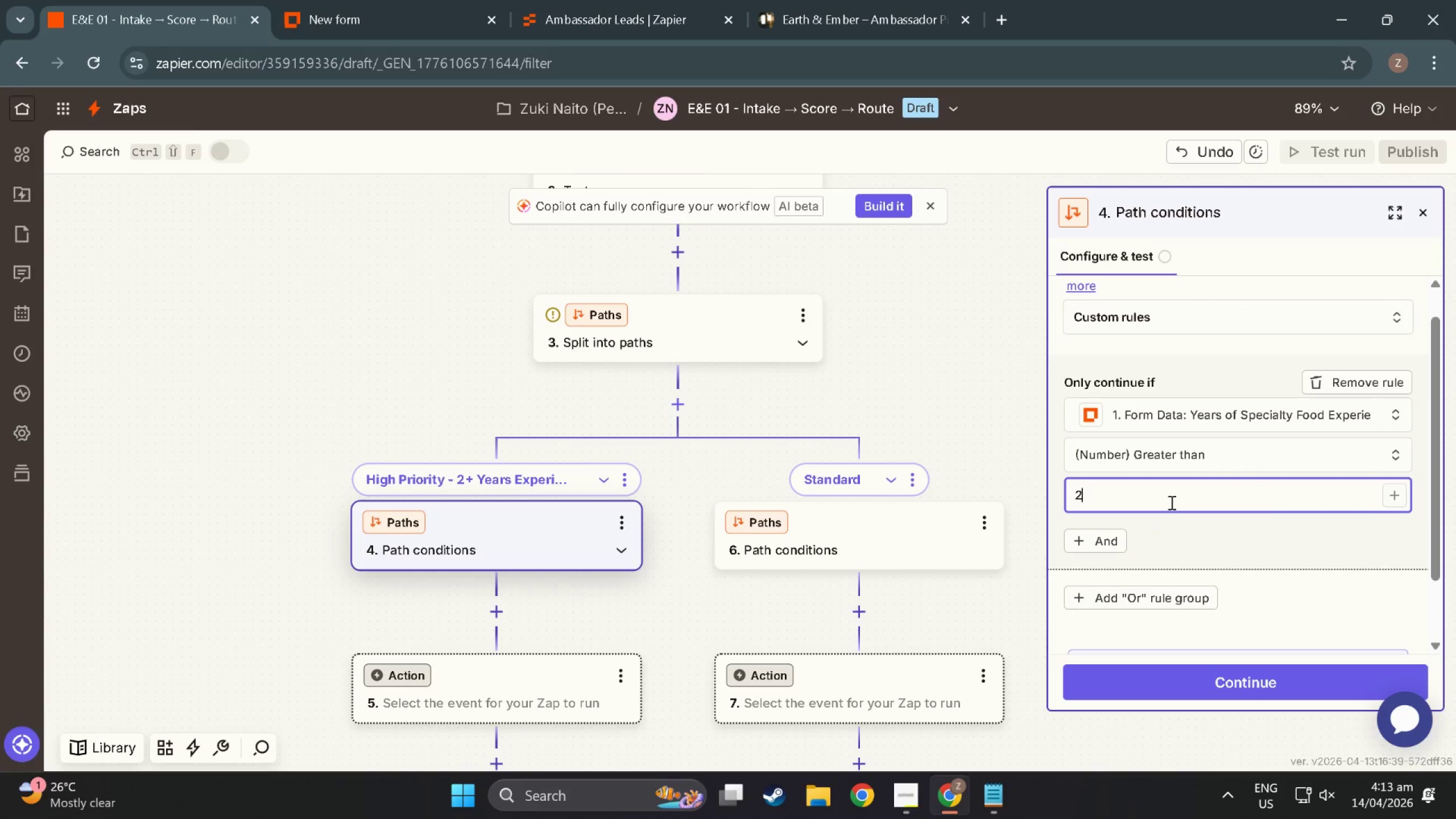 
key(Numpad2)
 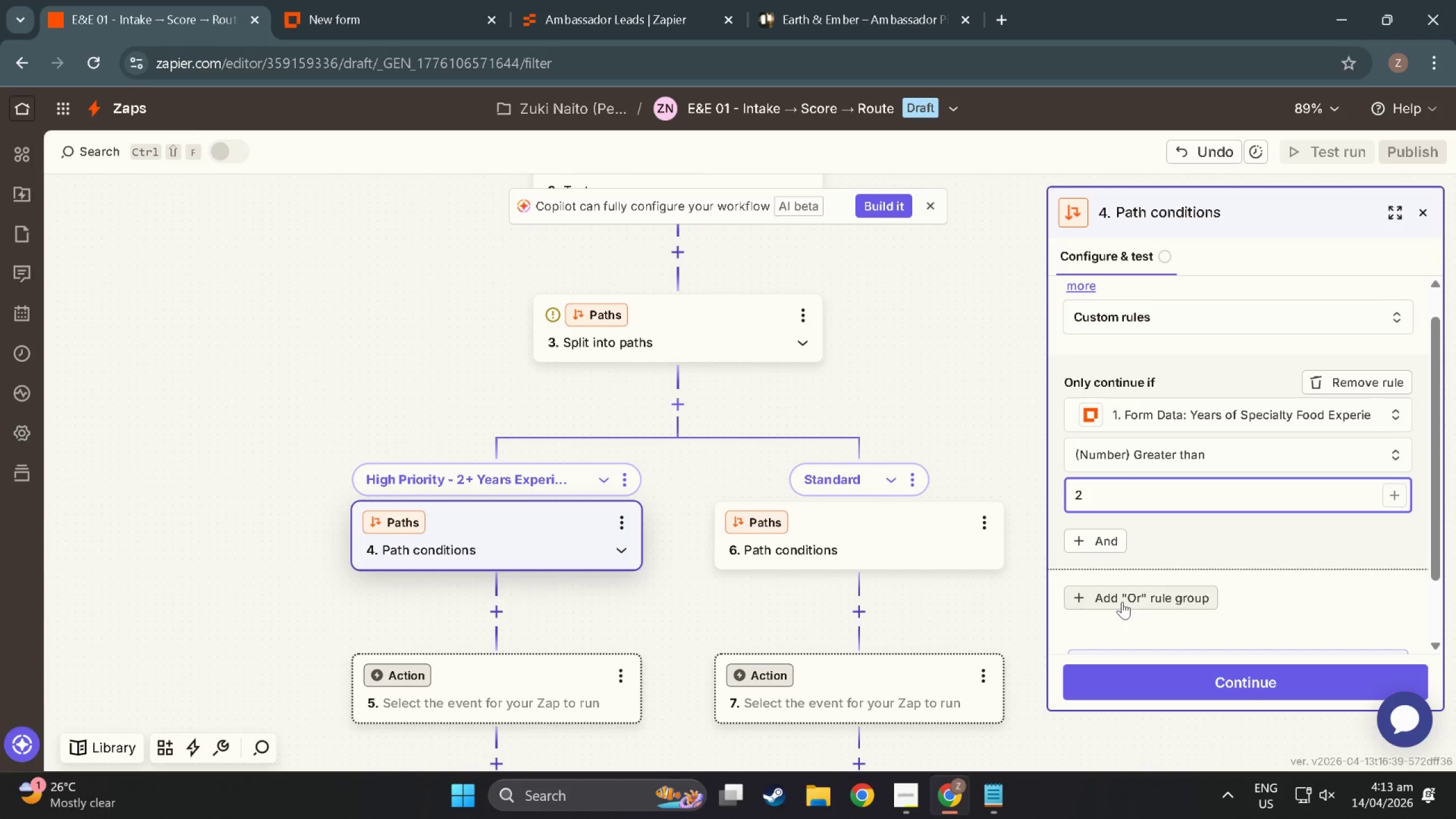 
wait(5.22)
 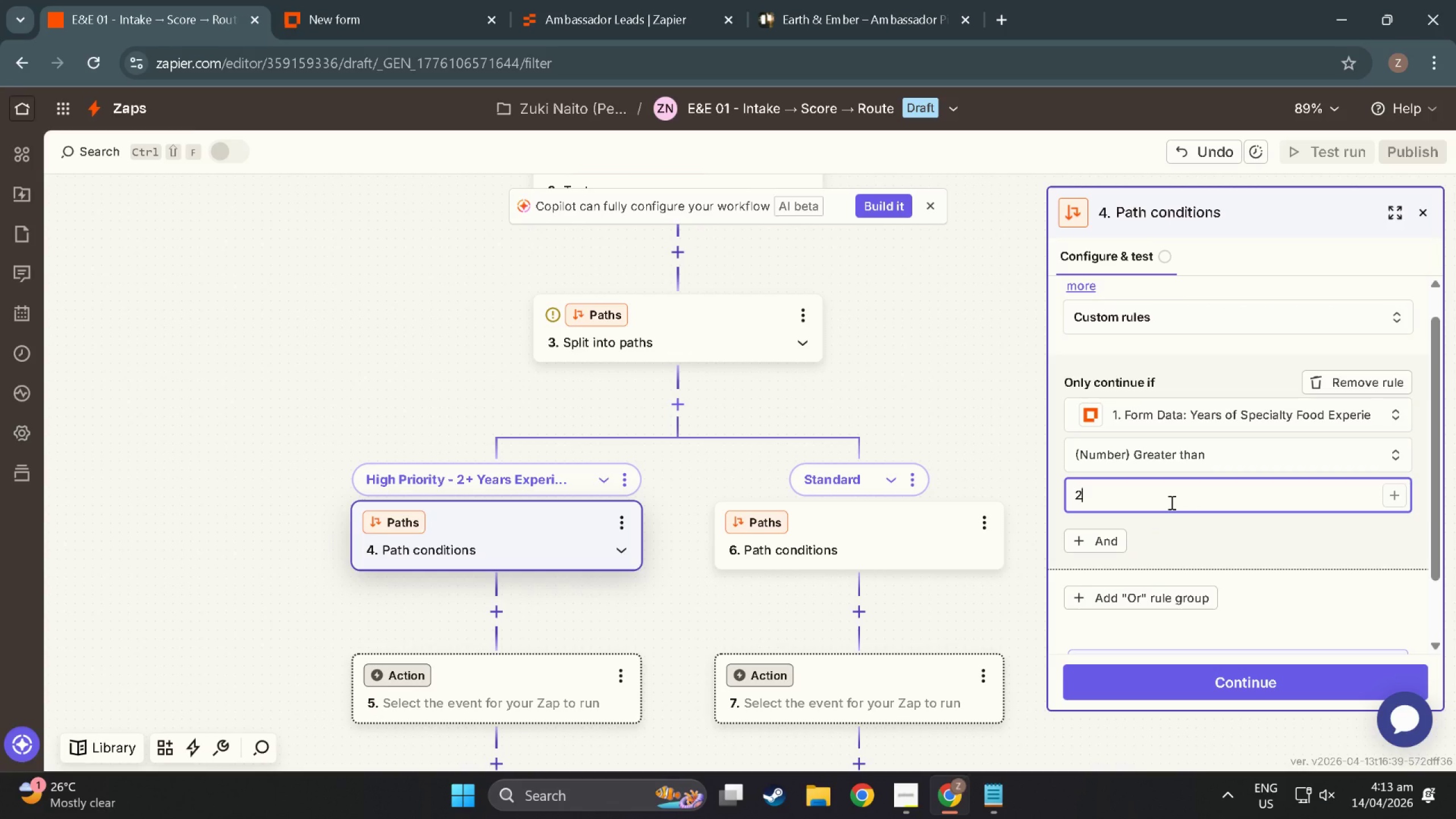 
left_click([1122, 602])
 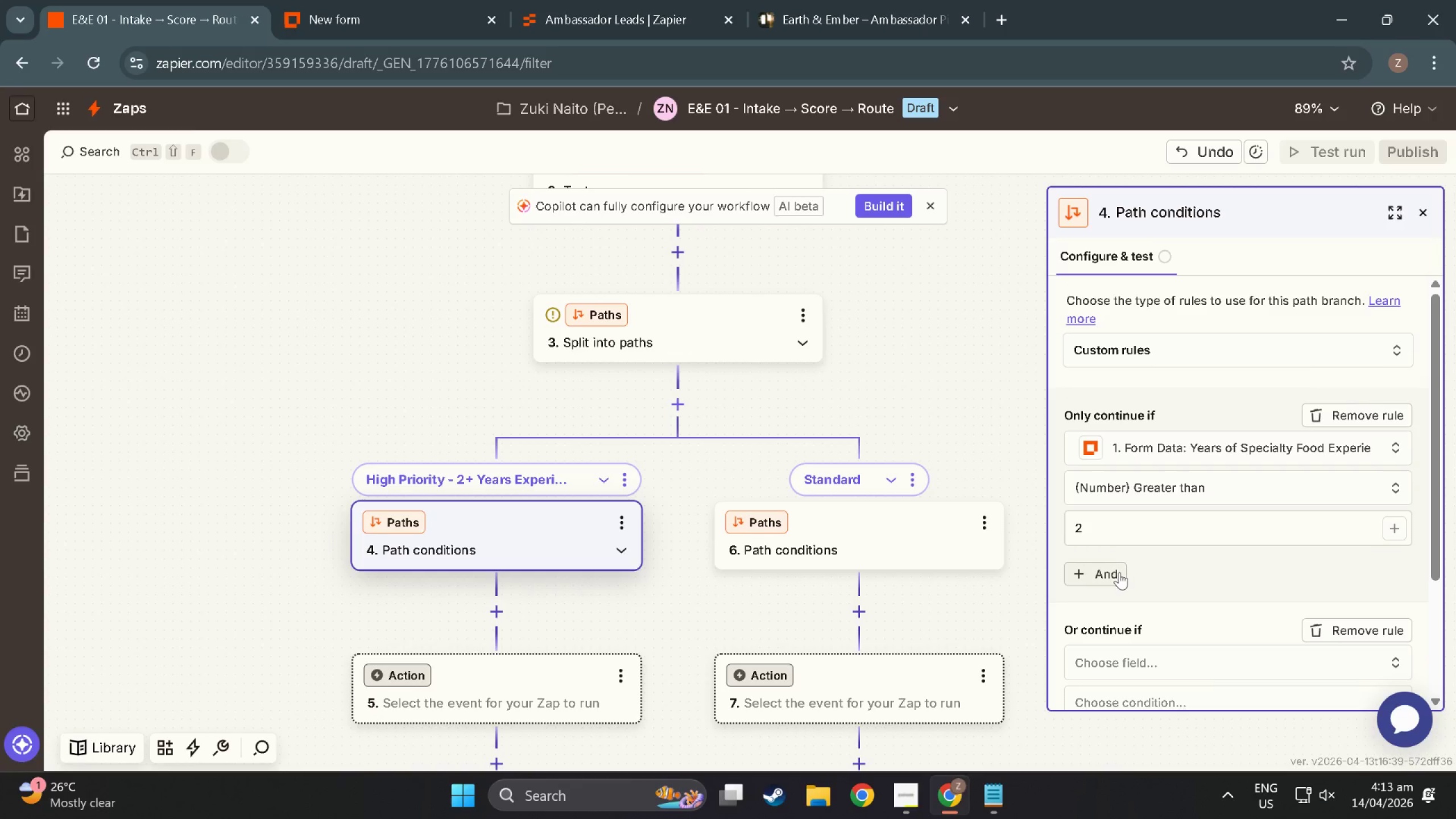 
scroll: coordinate [1116, 504], scroll_direction: down, amount: 6.0
 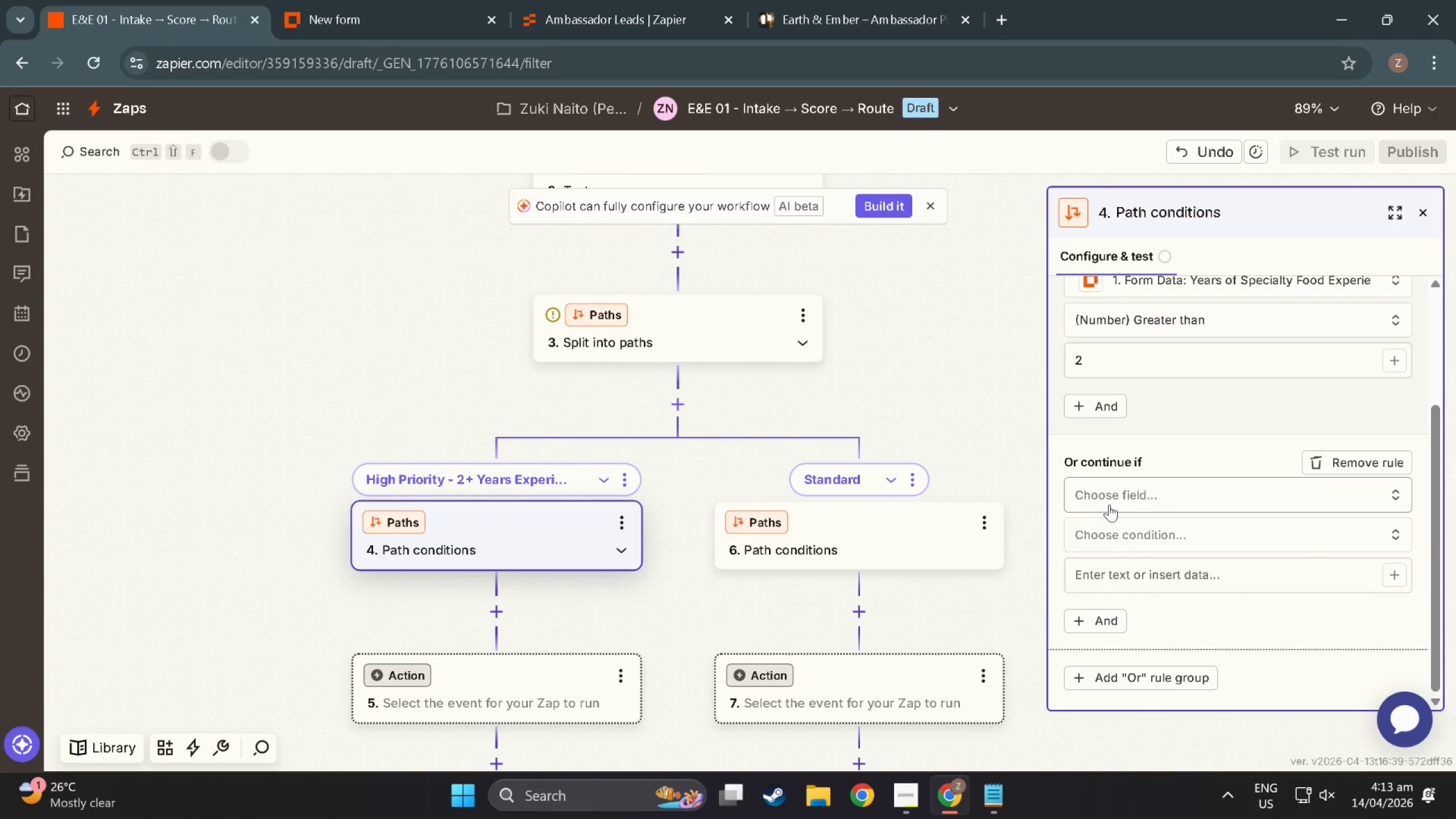 
left_click([1115, 493])
 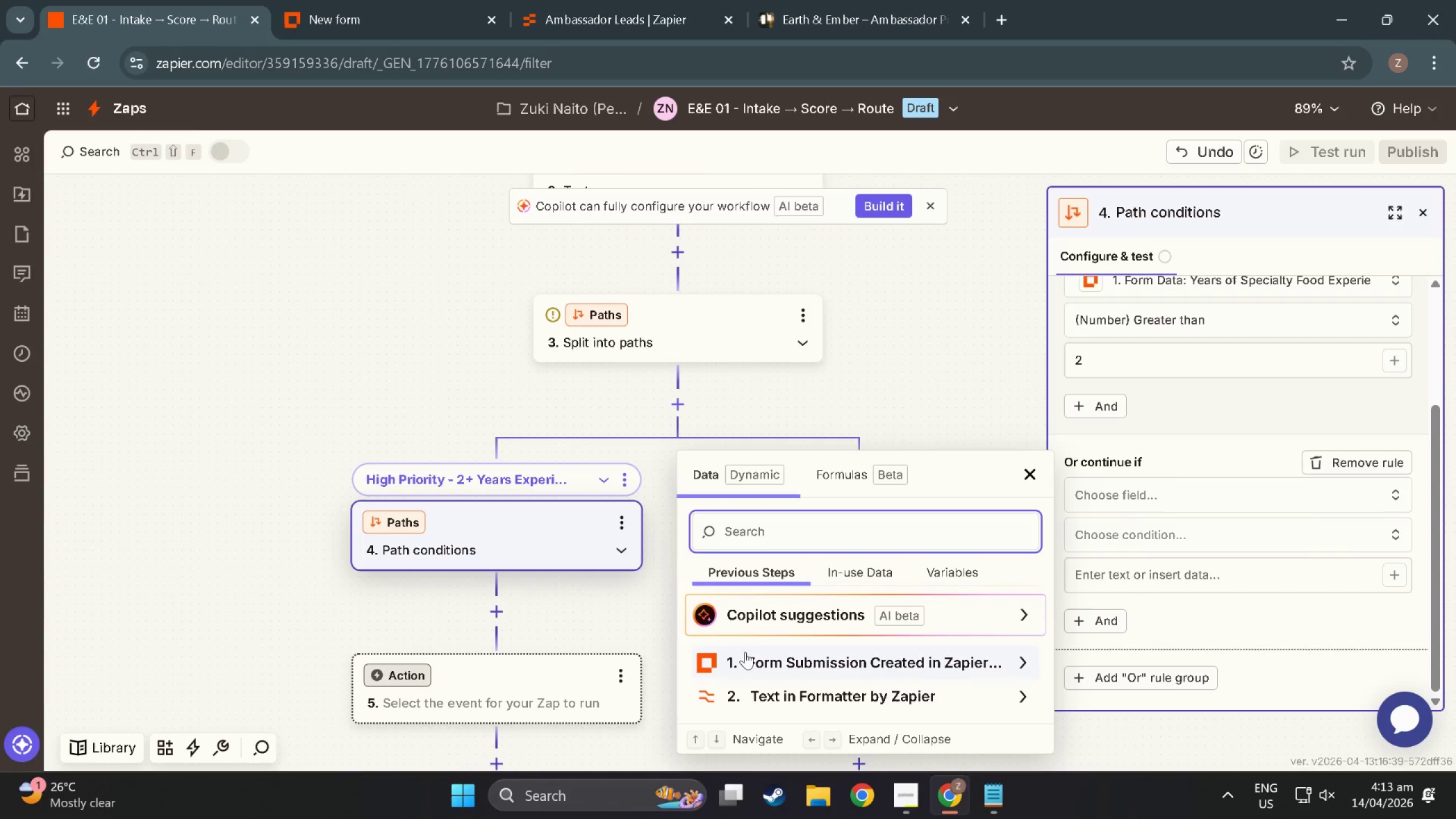 
left_click([781, 671])
 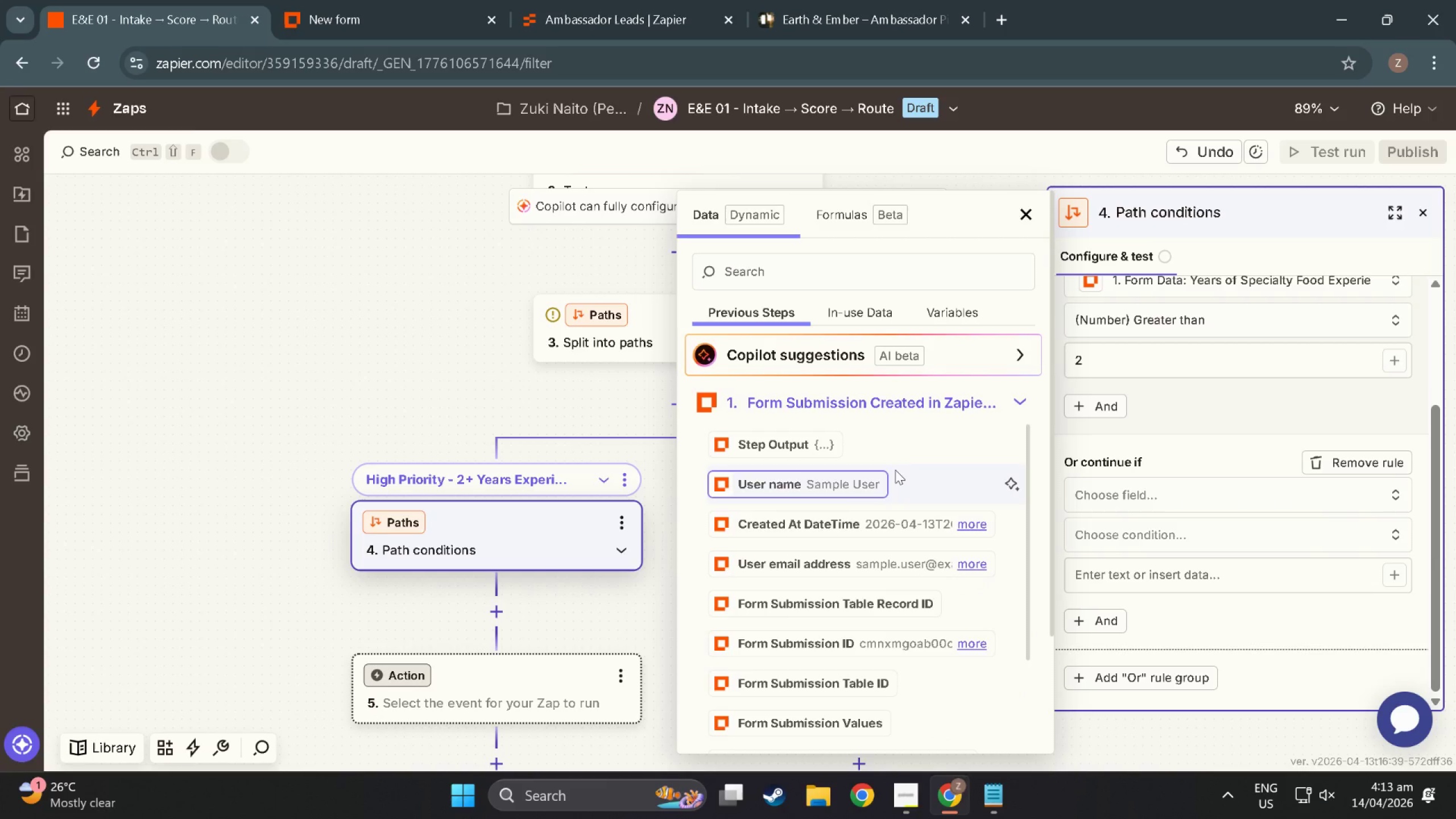 
scroll: coordinate [780, 634], scroll_direction: down, amount: 32.0
 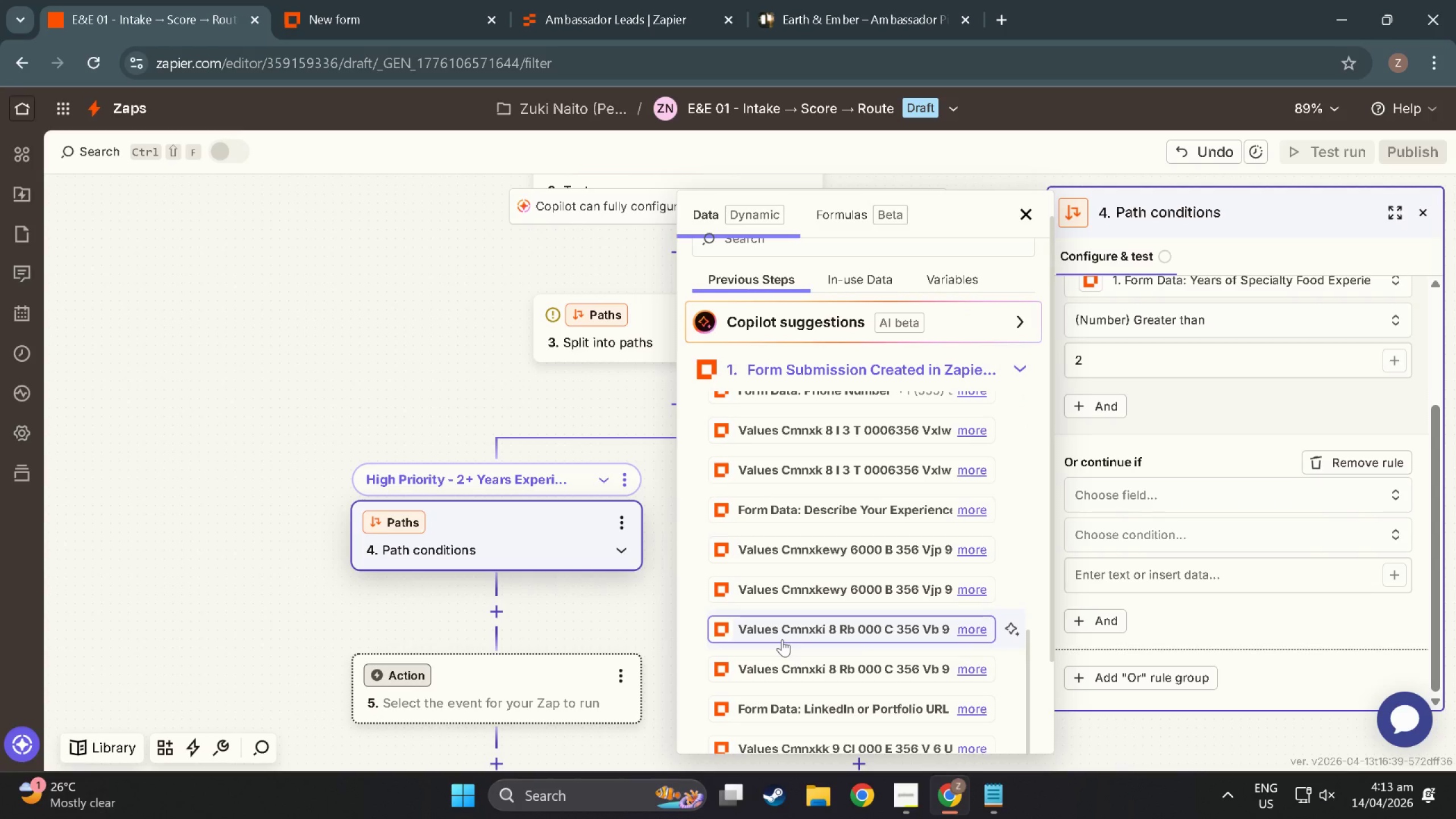 
scroll: coordinate [779, 626], scroll_direction: down, amount: 10.0
 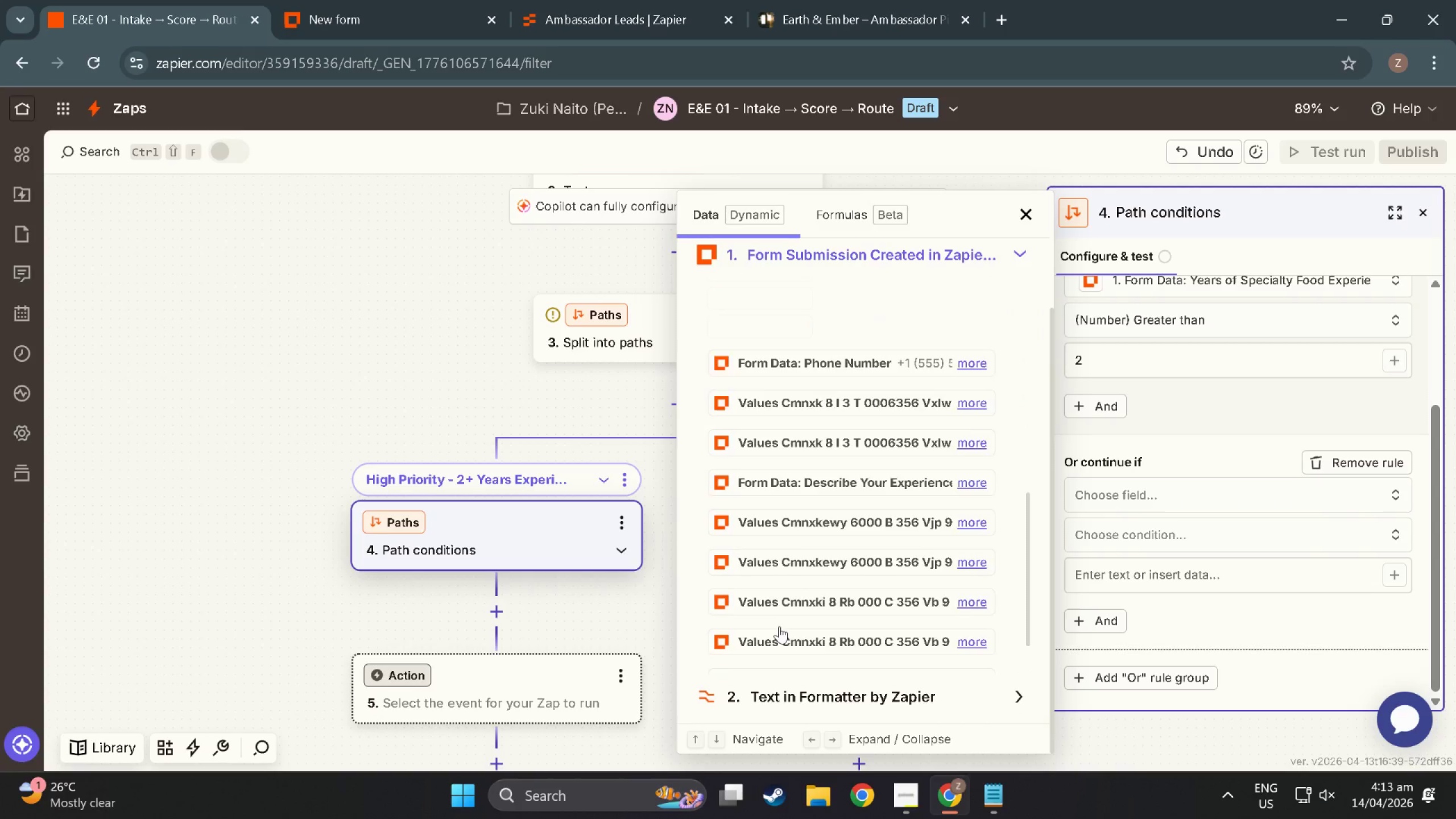 
scroll: coordinate [779, 625], scroll_direction: up, amount: 10.0
 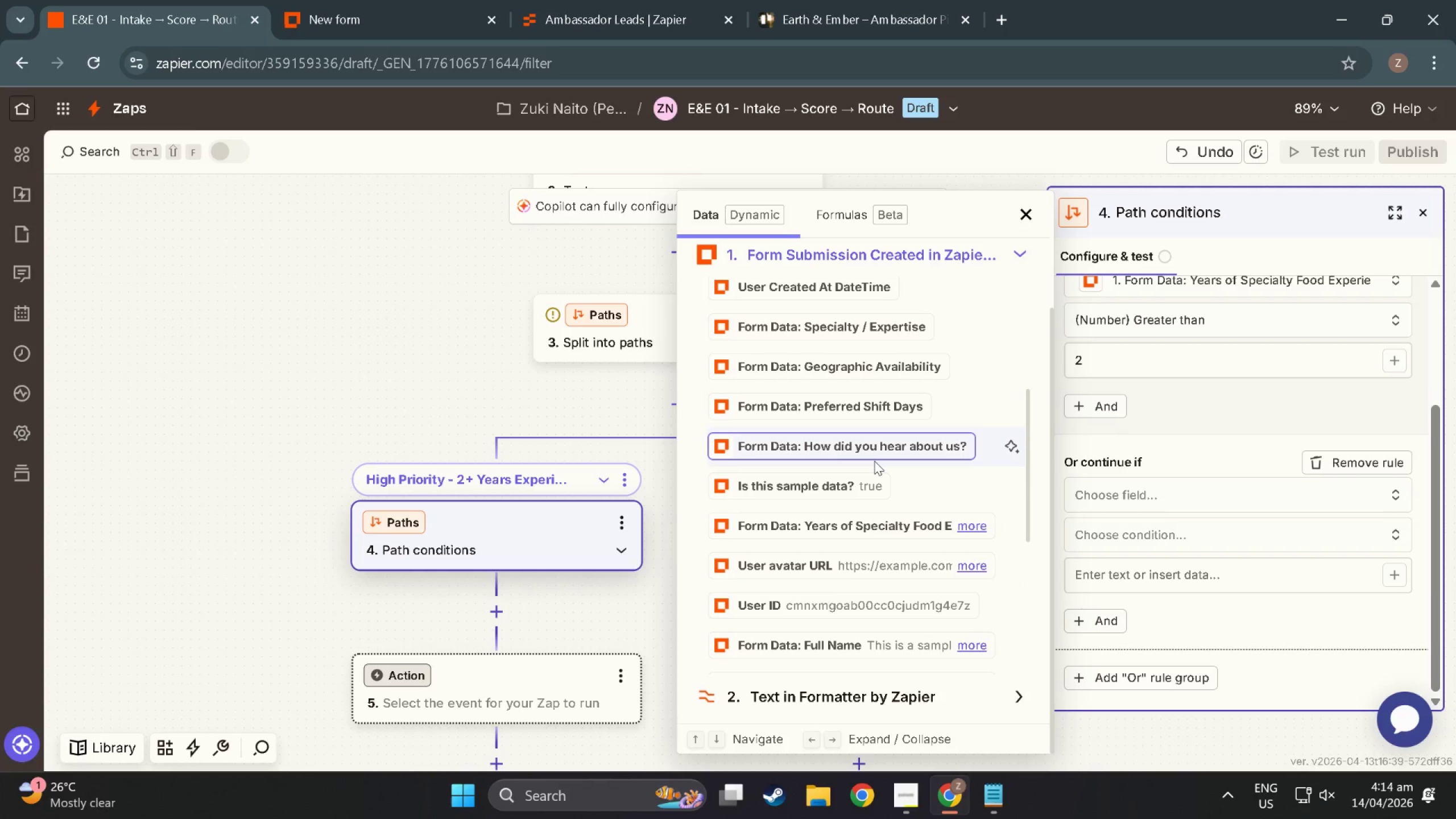 
wait(5.2)
 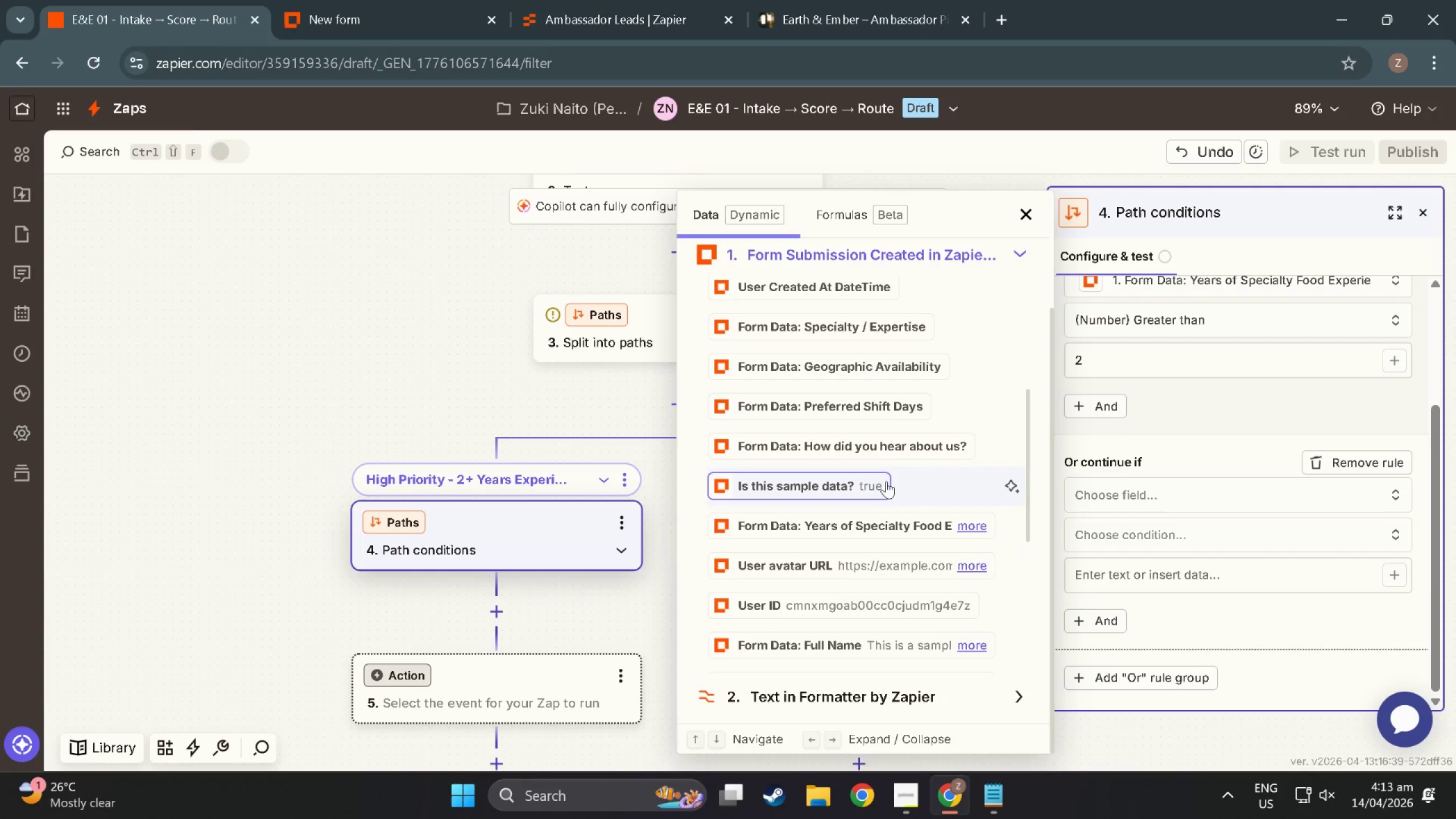 
left_click([862, 530])
 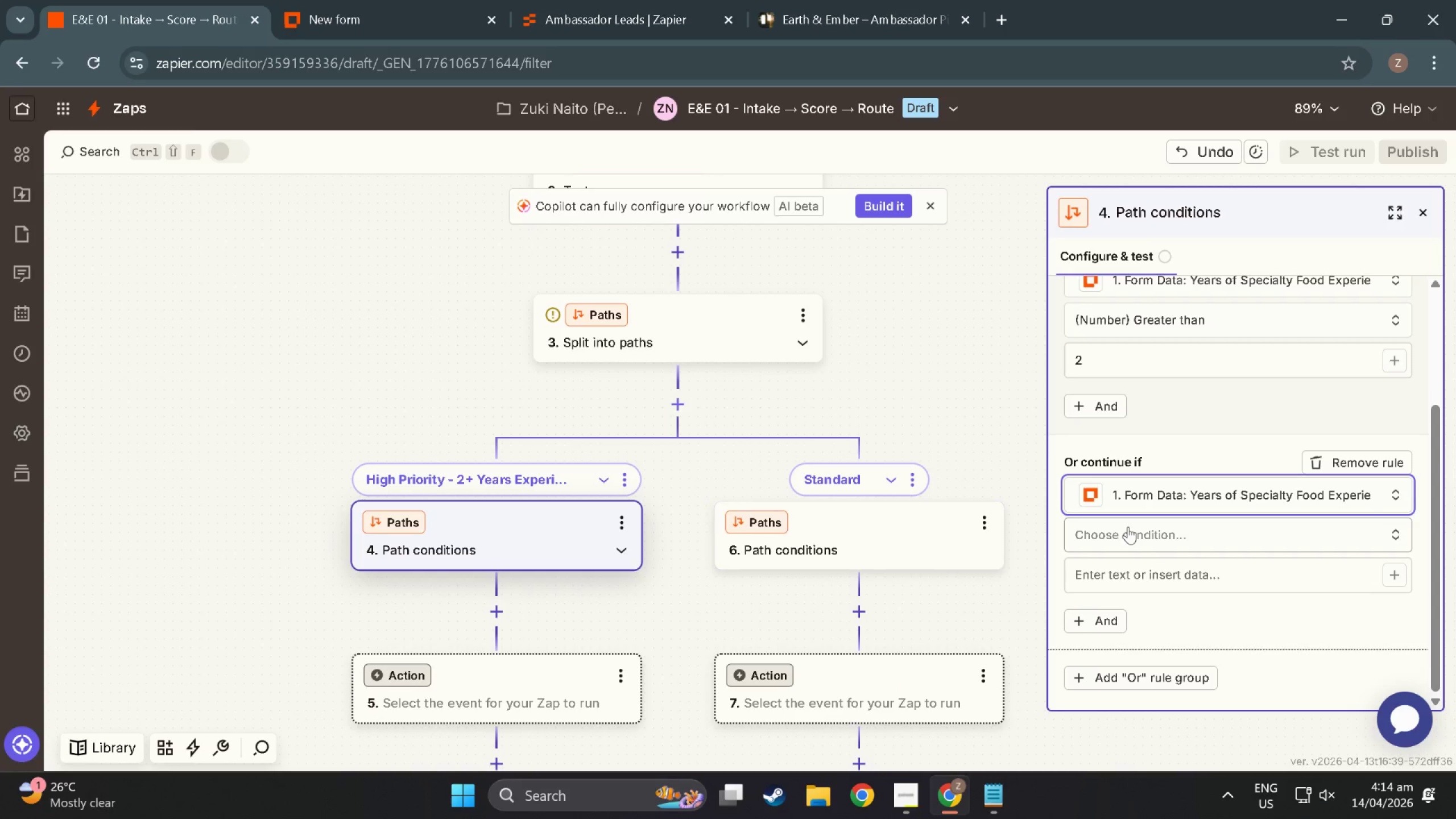 
left_click([1128, 527])
 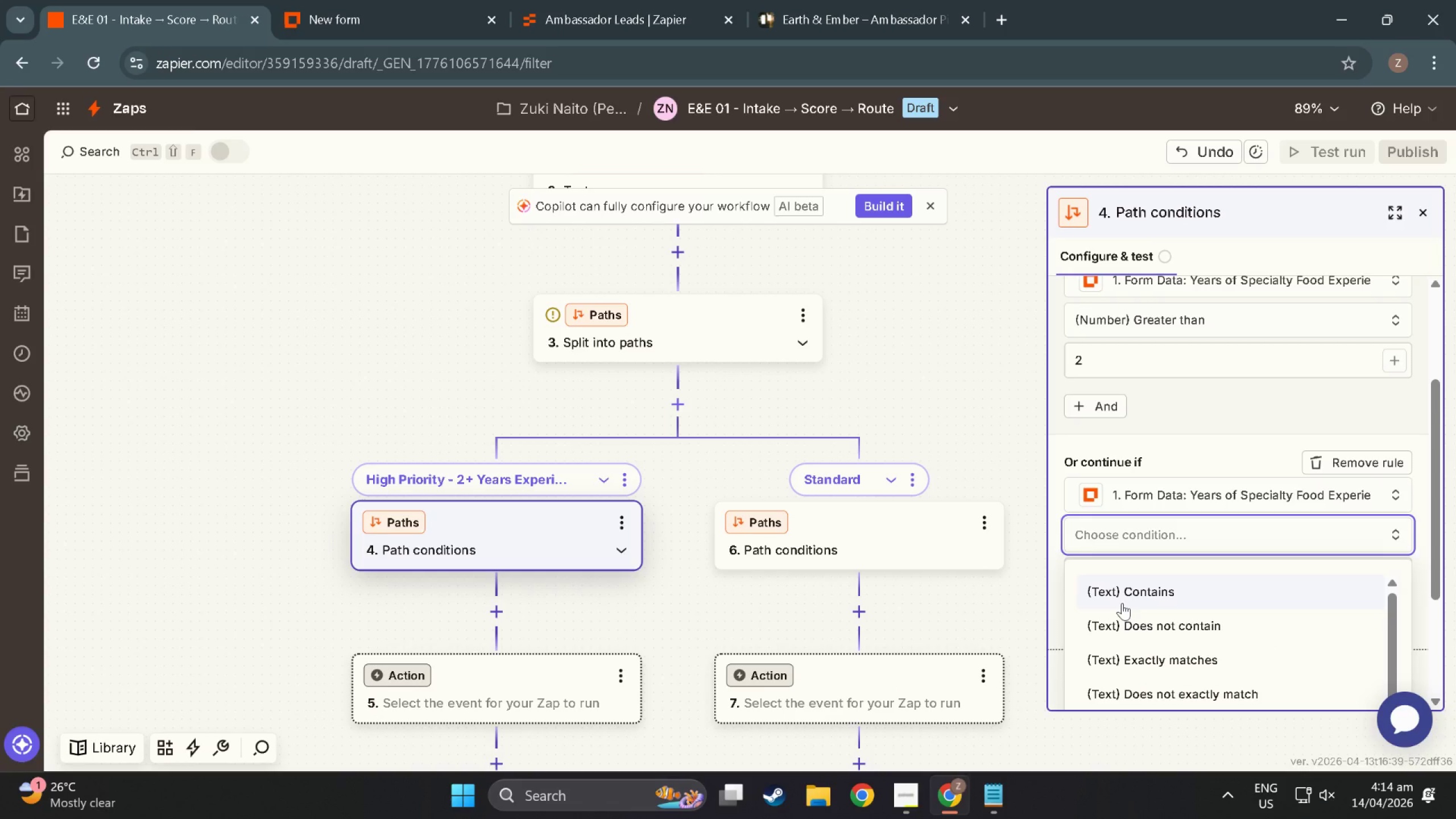 
scroll: coordinate [1124, 603], scroll_direction: down, amount: 1.0
 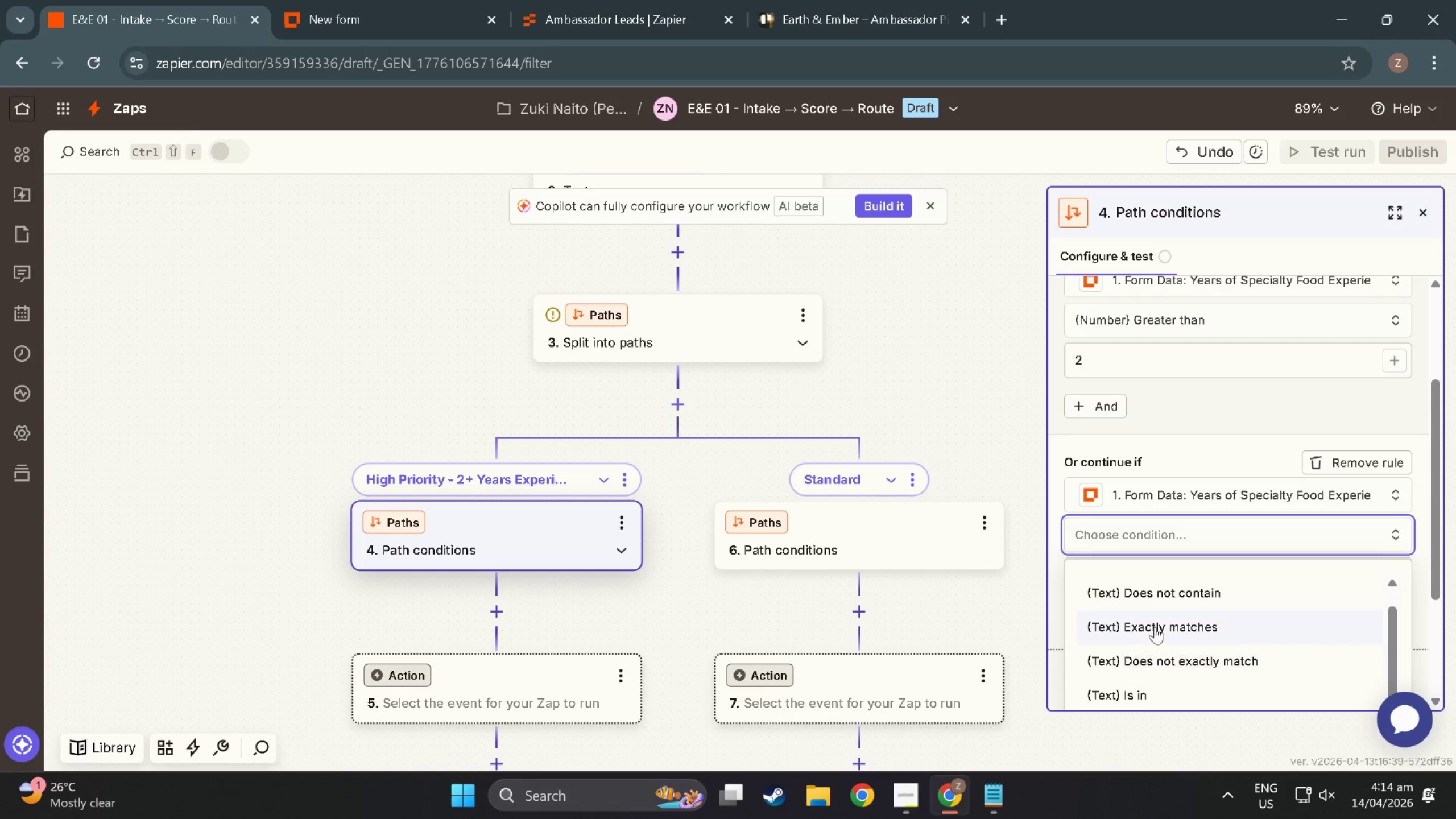 
left_click([1155, 626])
 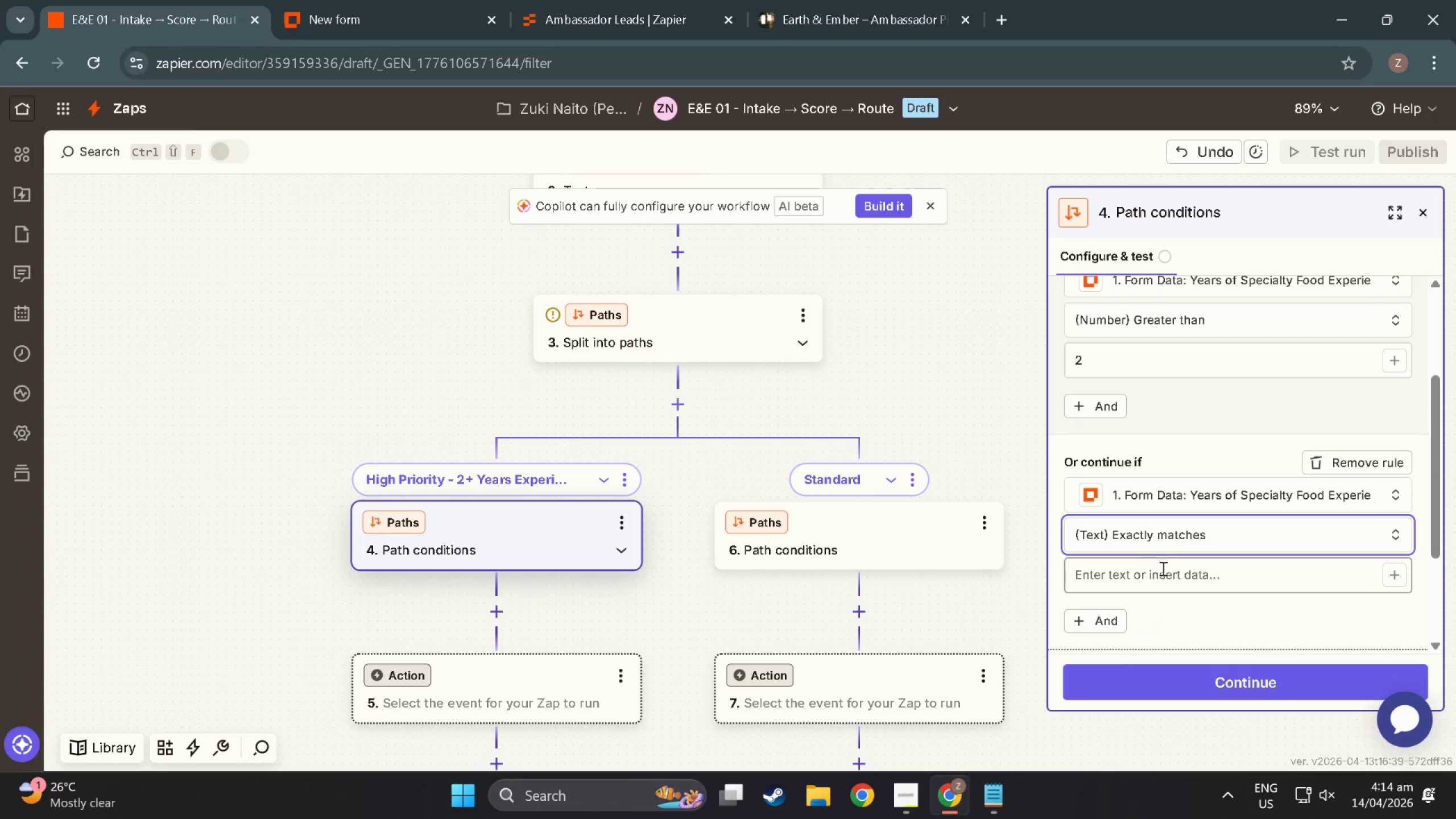 
left_click([1162, 570])
 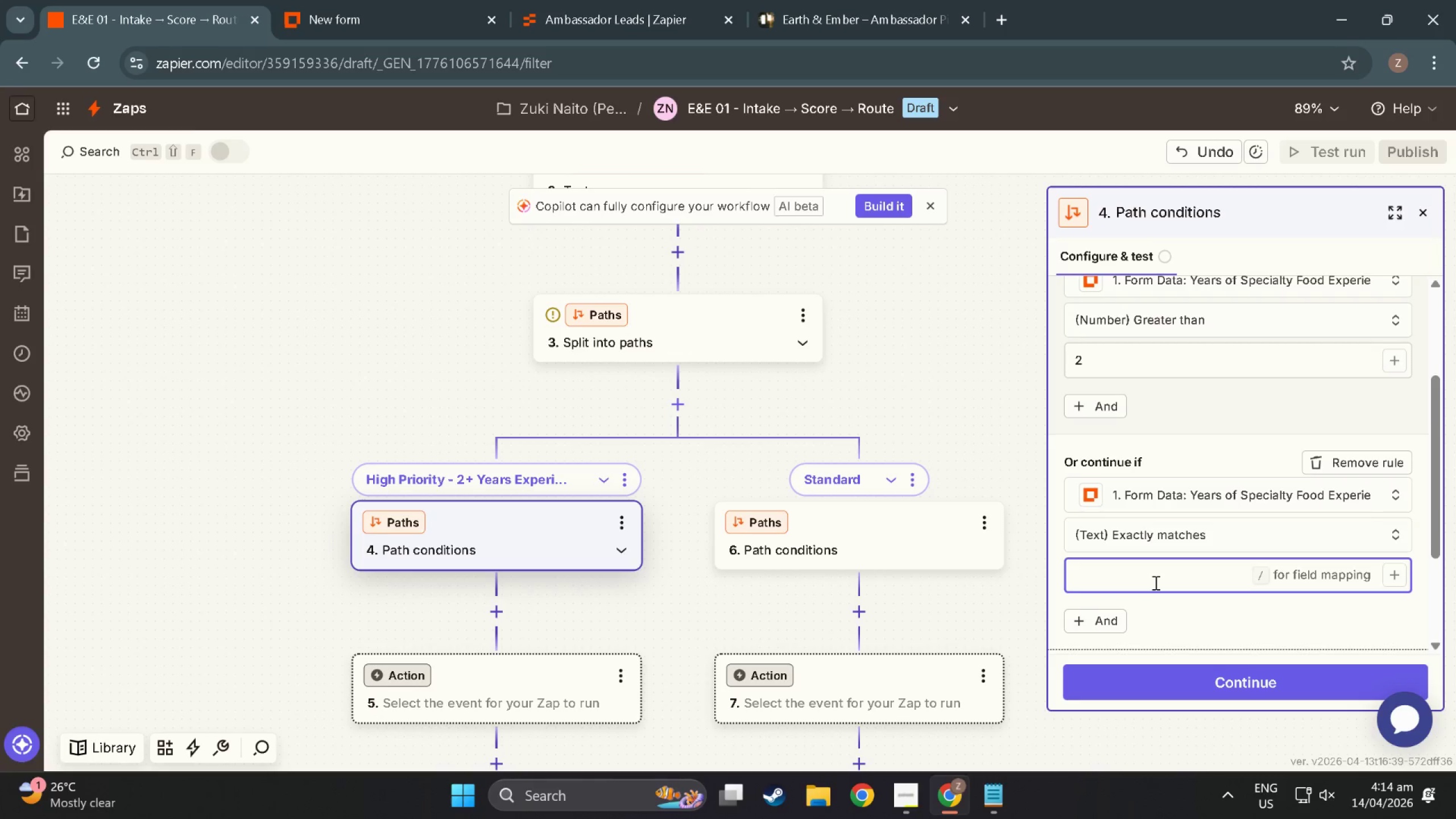 
key(Numpad2)
 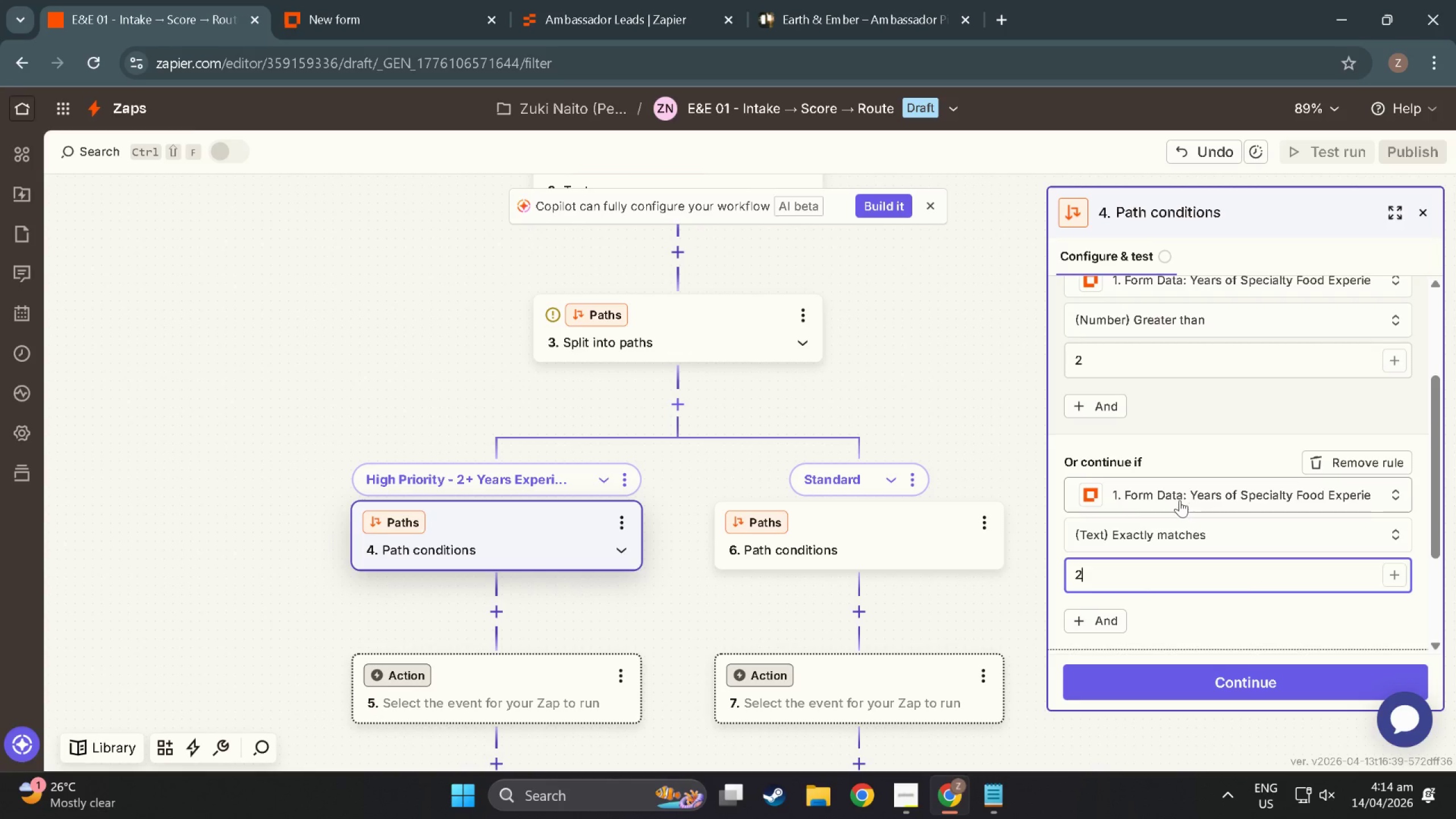 
scroll: coordinate [1061, 657], scroll_direction: down, amount: 3.0
 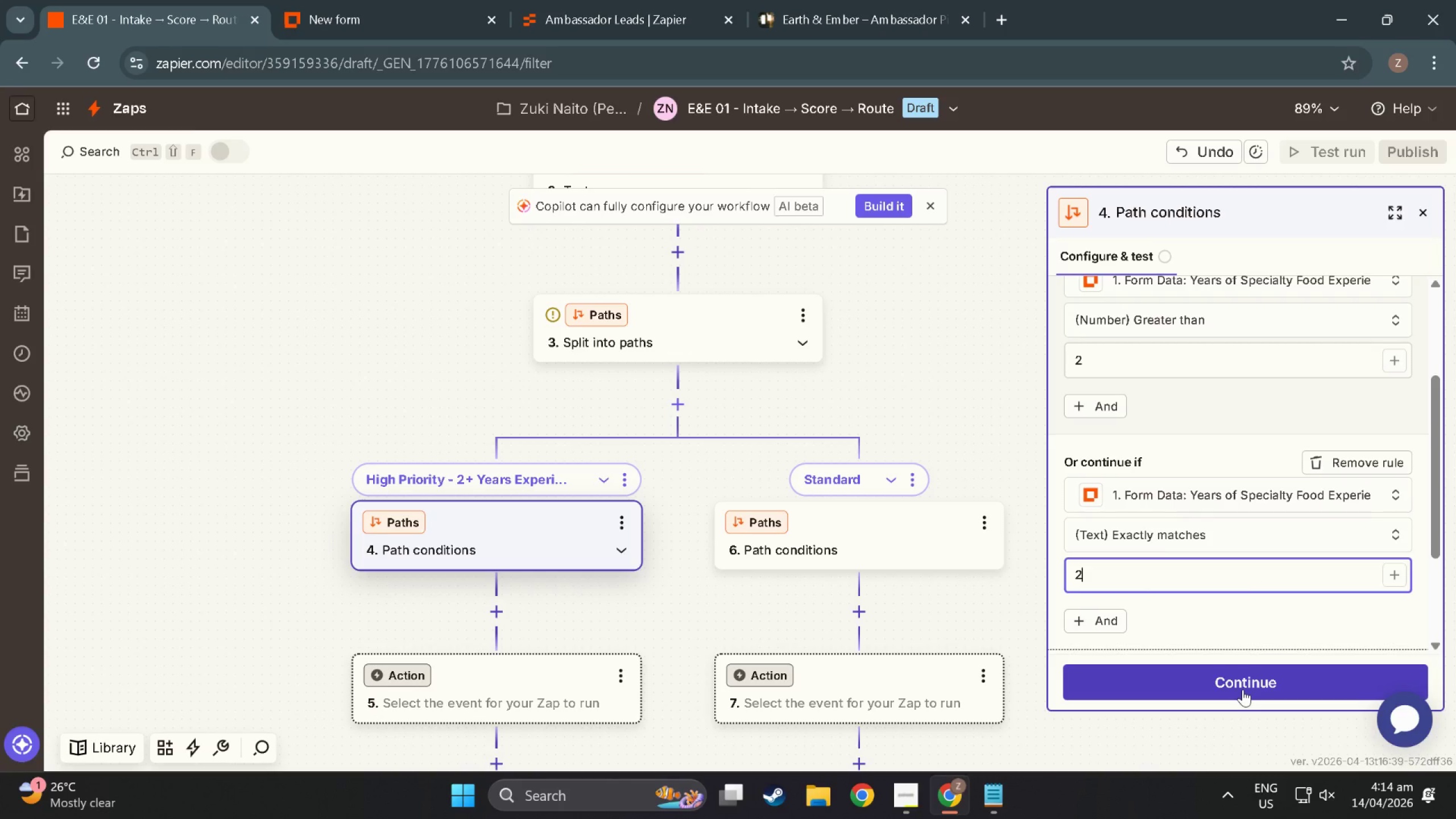 
left_click([1243, 689])
 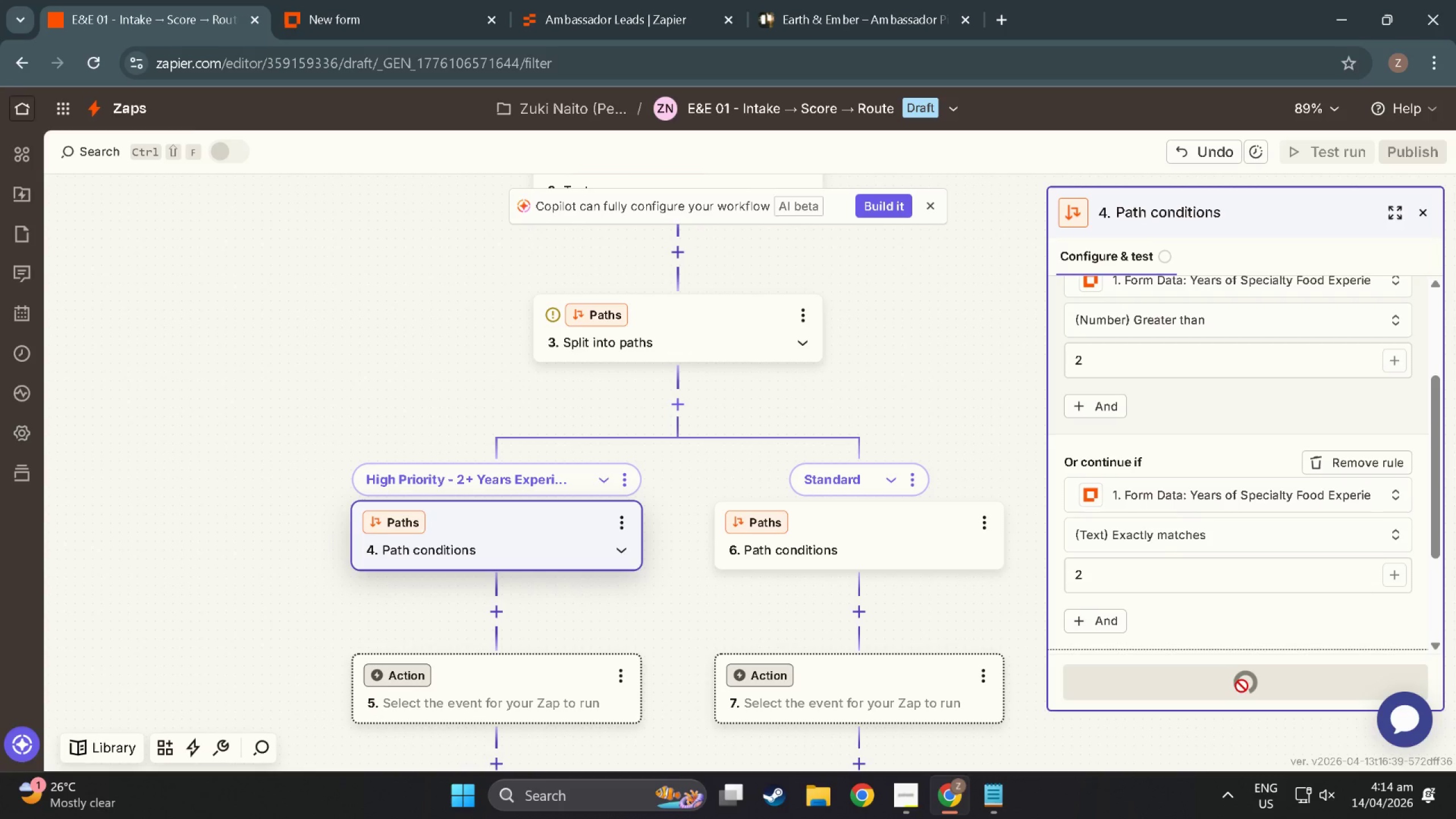 
mouse_move([1225, 638])
 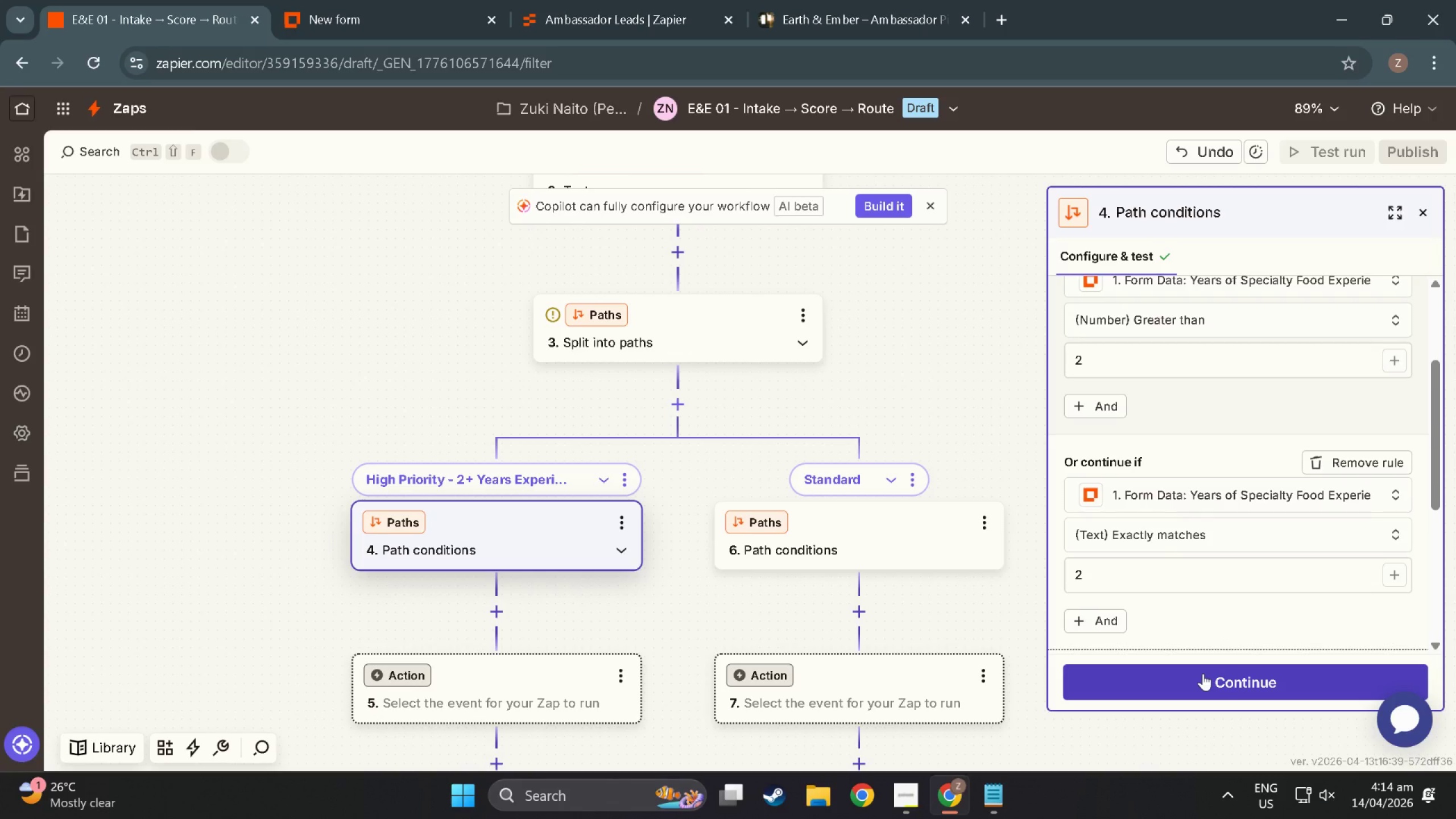 
left_click([1203, 673])
 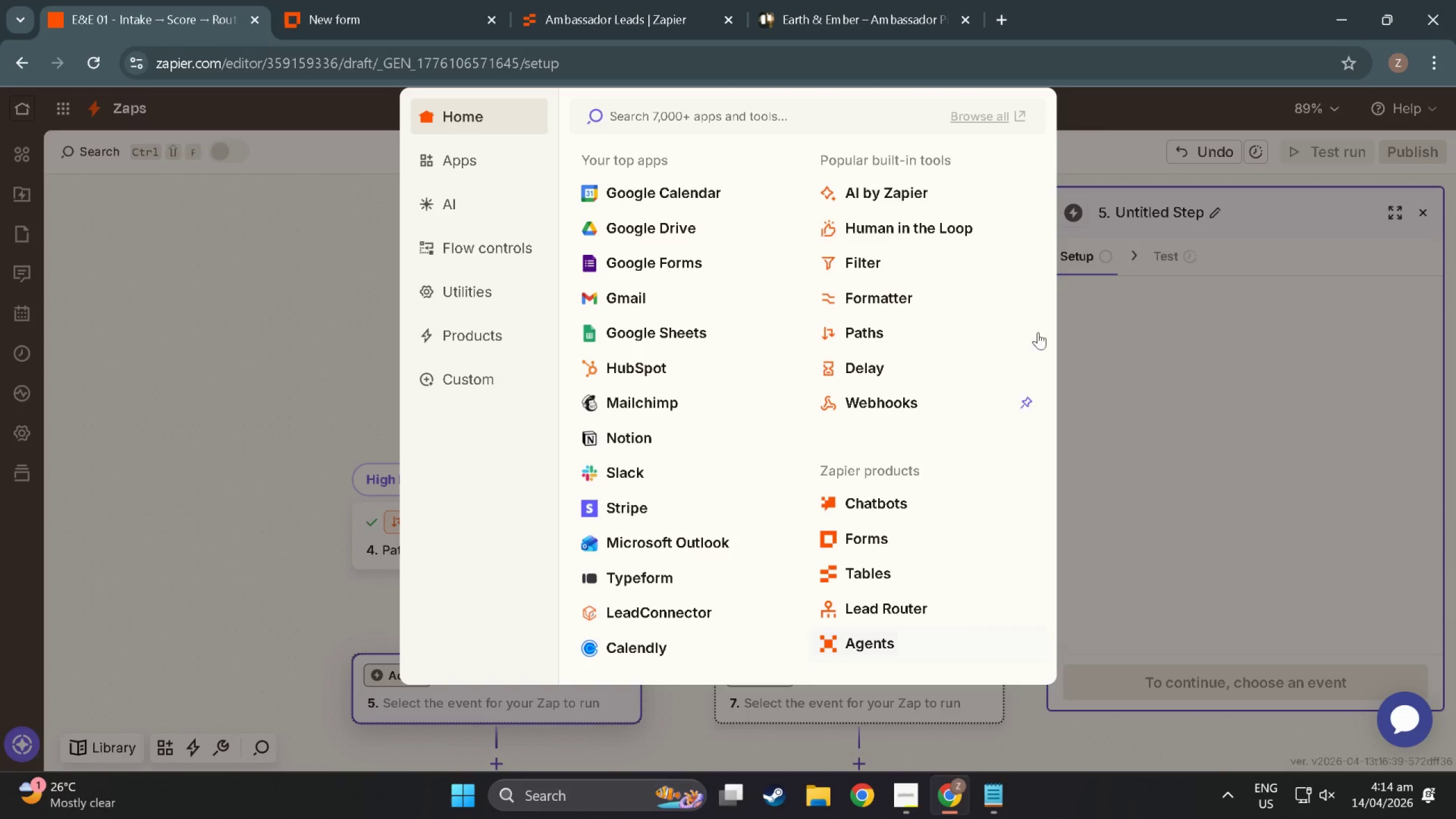 
left_click([1169, 408])
 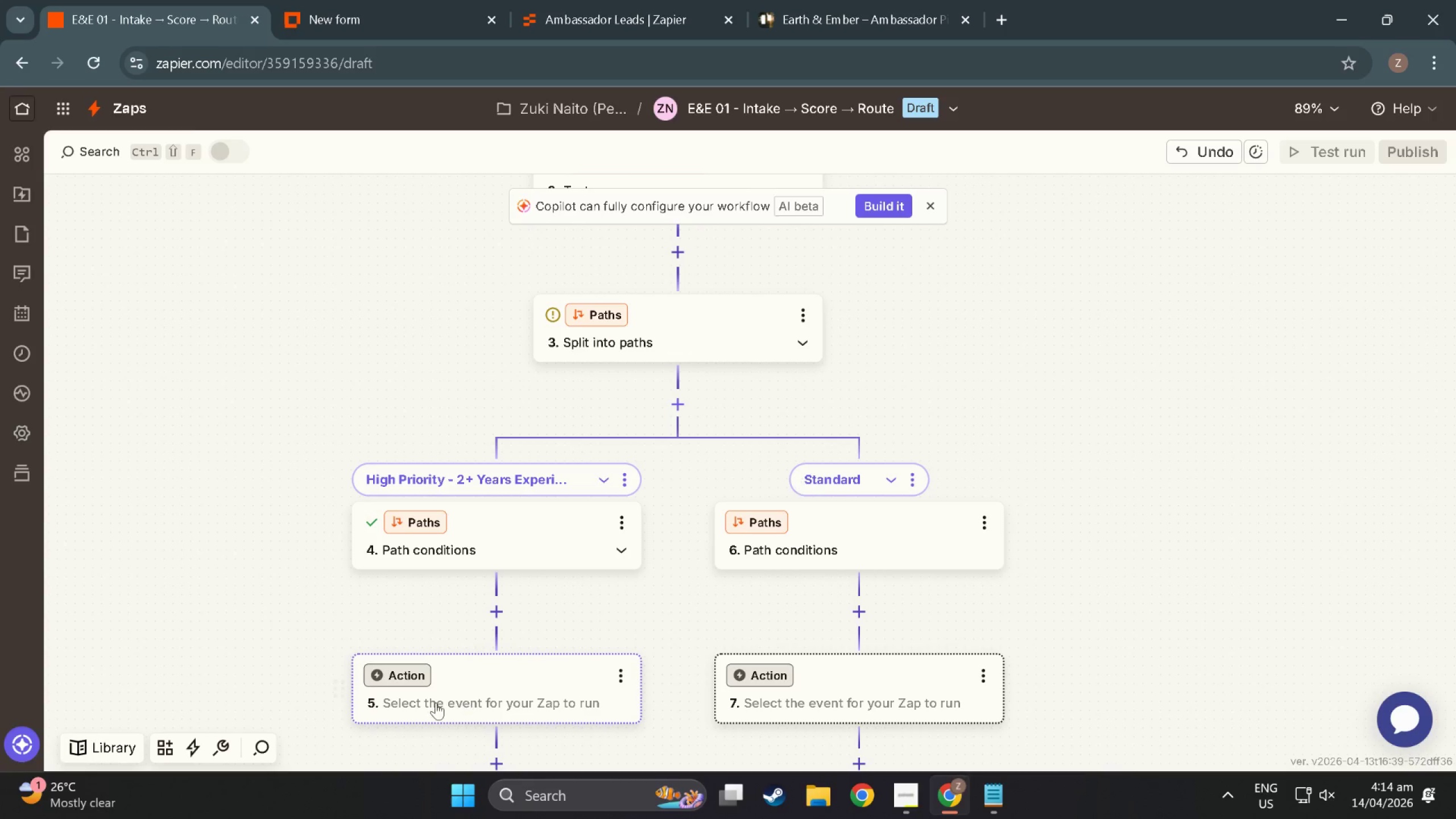 
left_click([514, 495])
 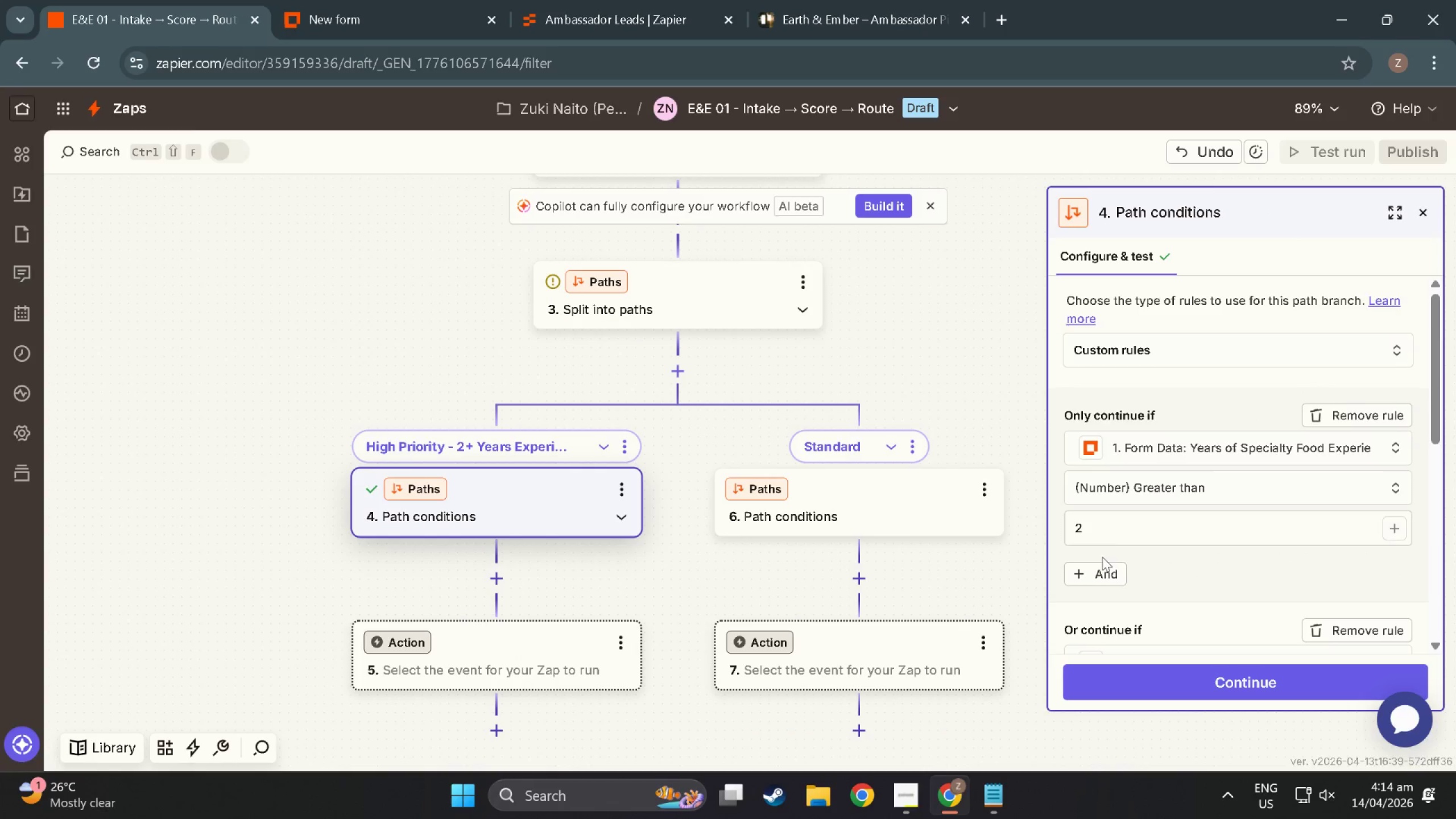 
scroll: coordinate [1141, 522], scroll_direction: down, amount: 20.0
 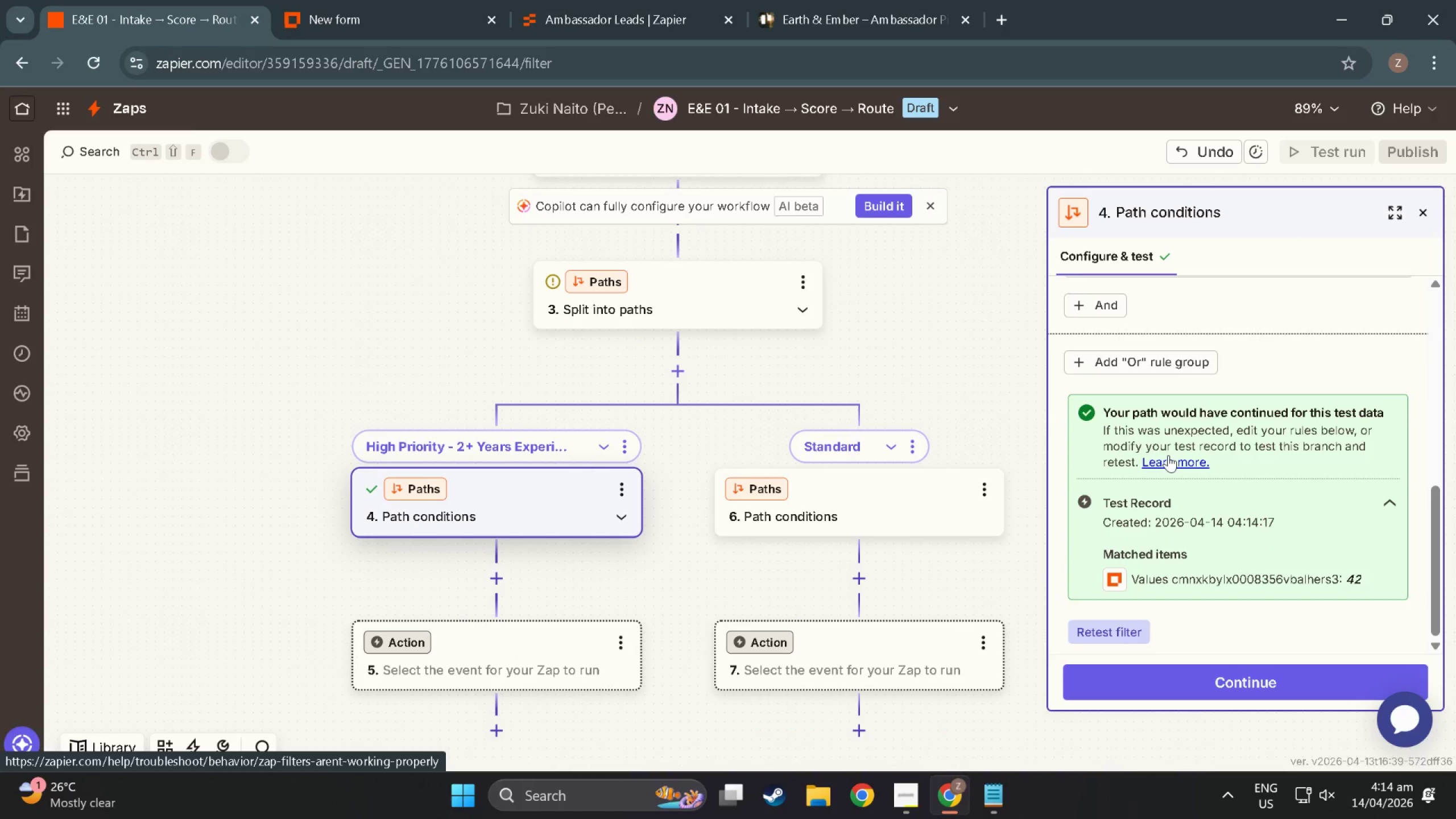 
wait(6.03)
 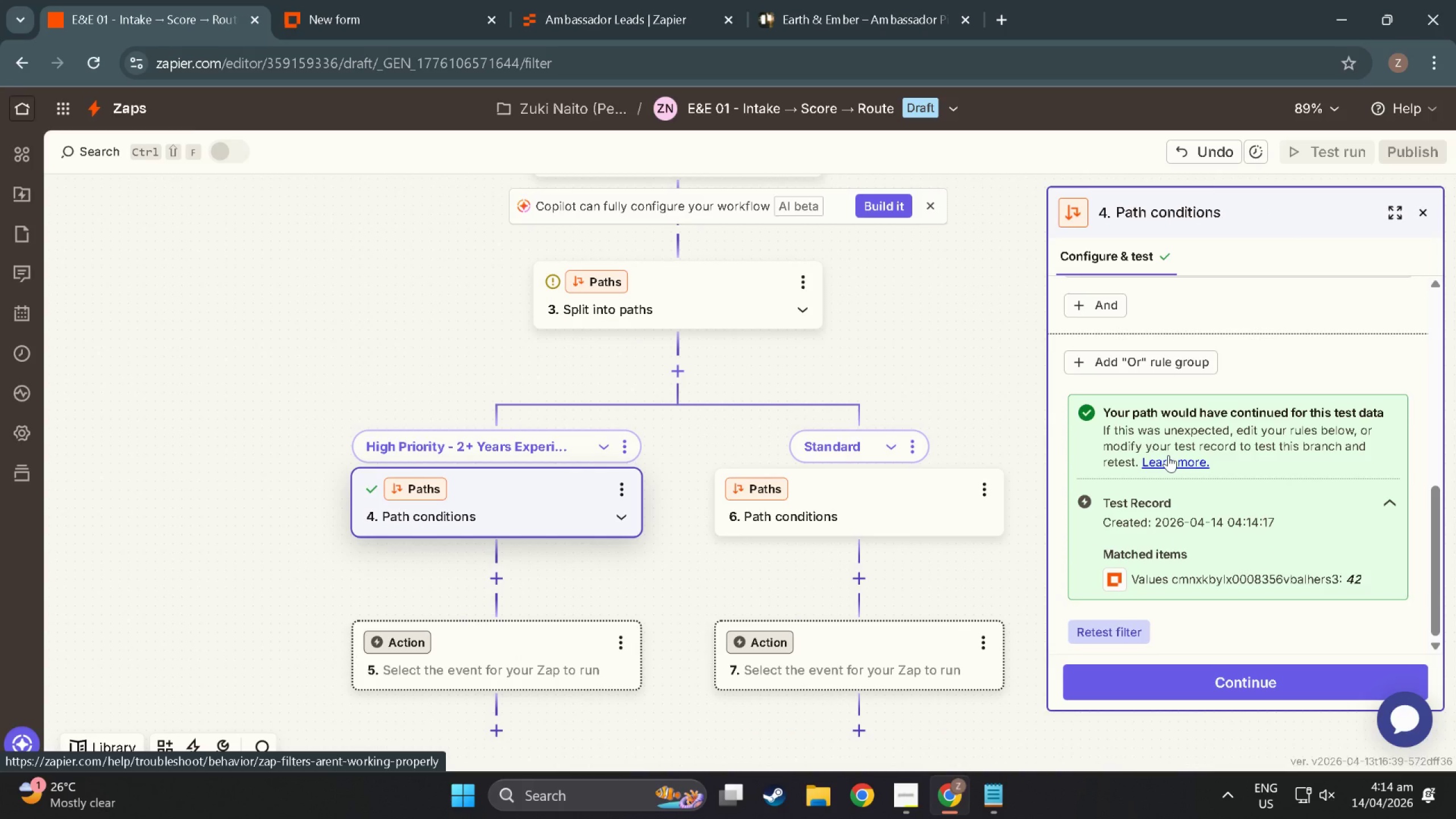 
scroll: coordinate [456, 553], scroll_direction: down, amount: 5.0
 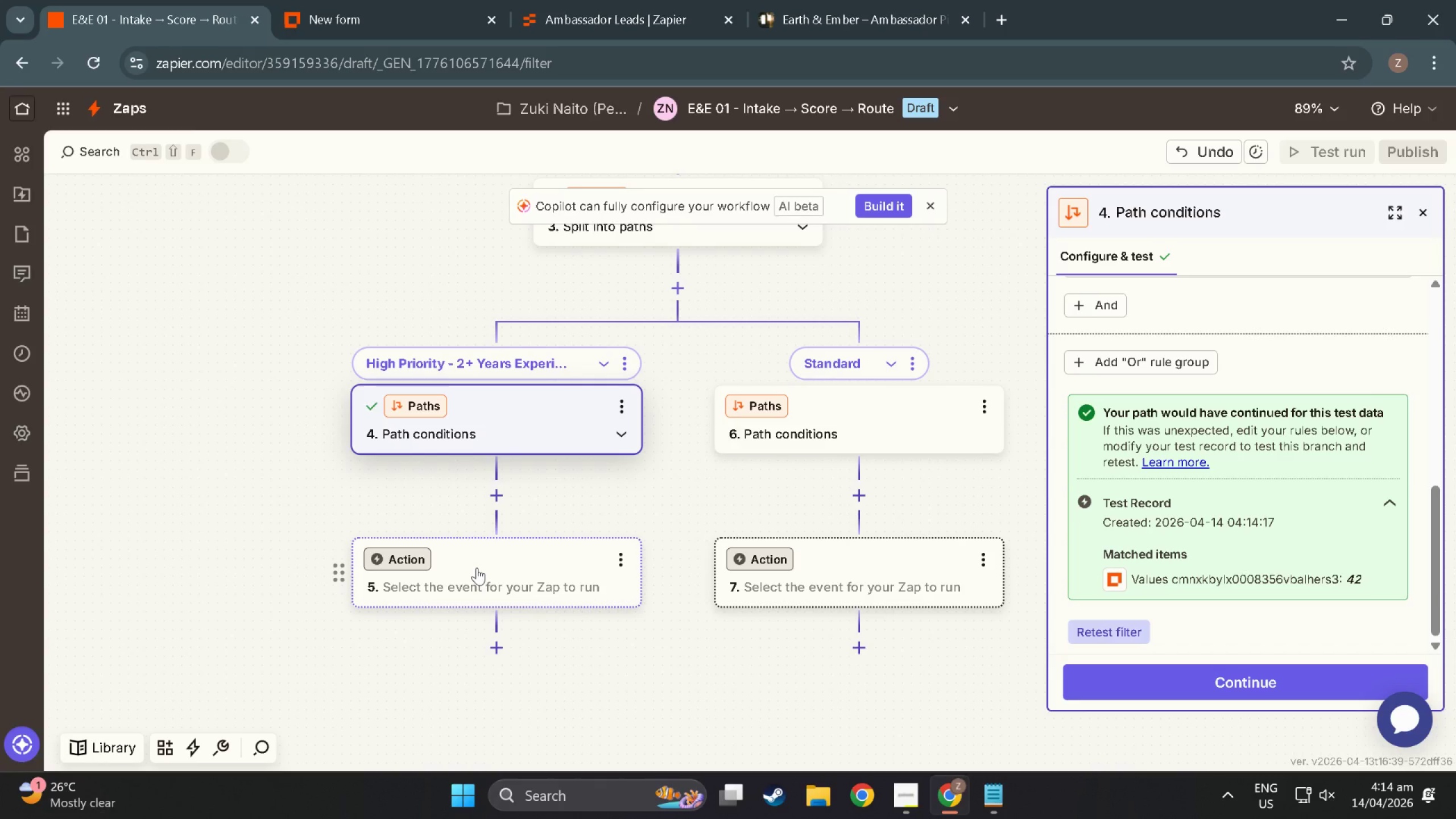 
wait(10.34)
 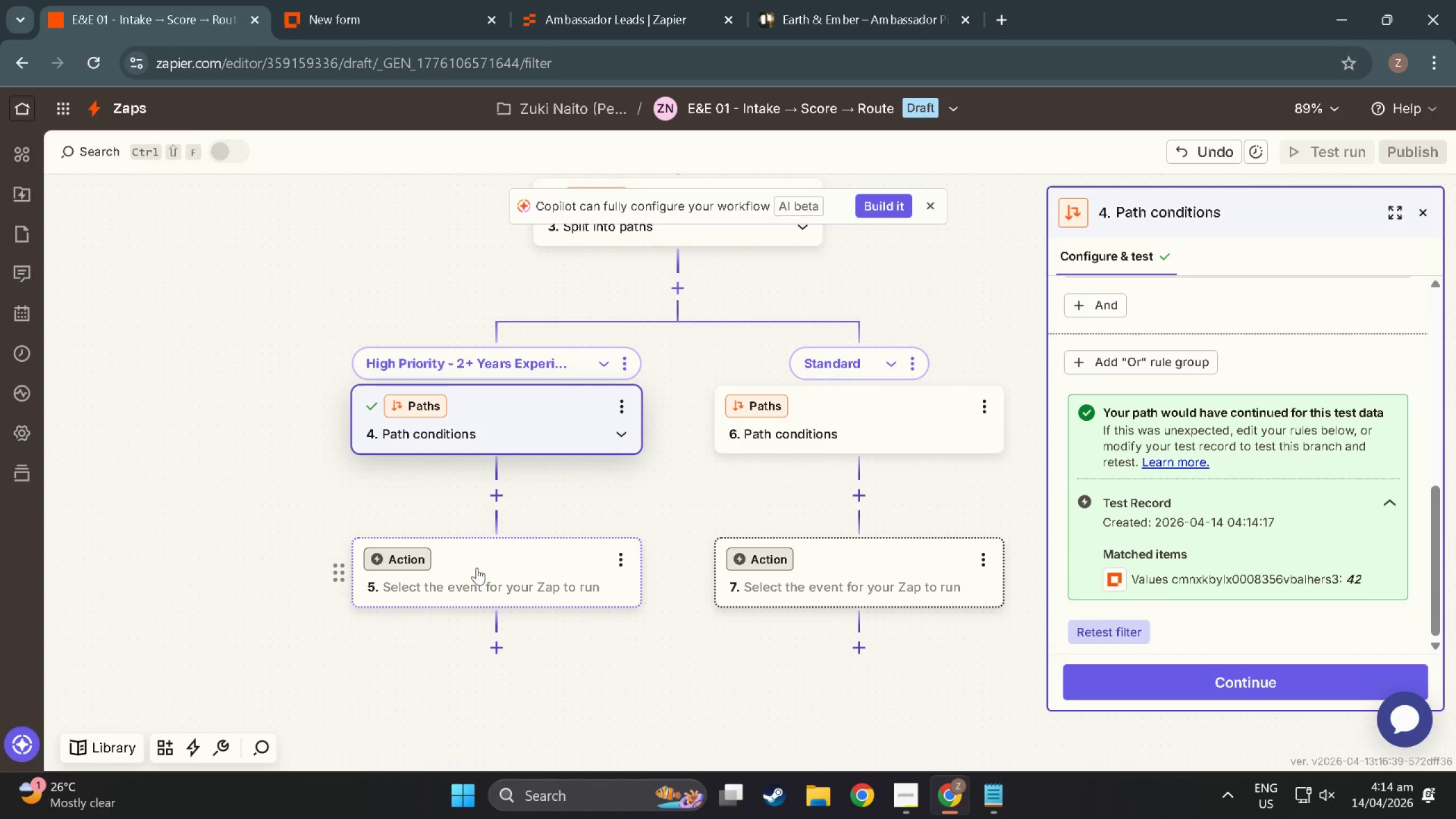 
hold_key(key=AltLeft, duration=1.75)
 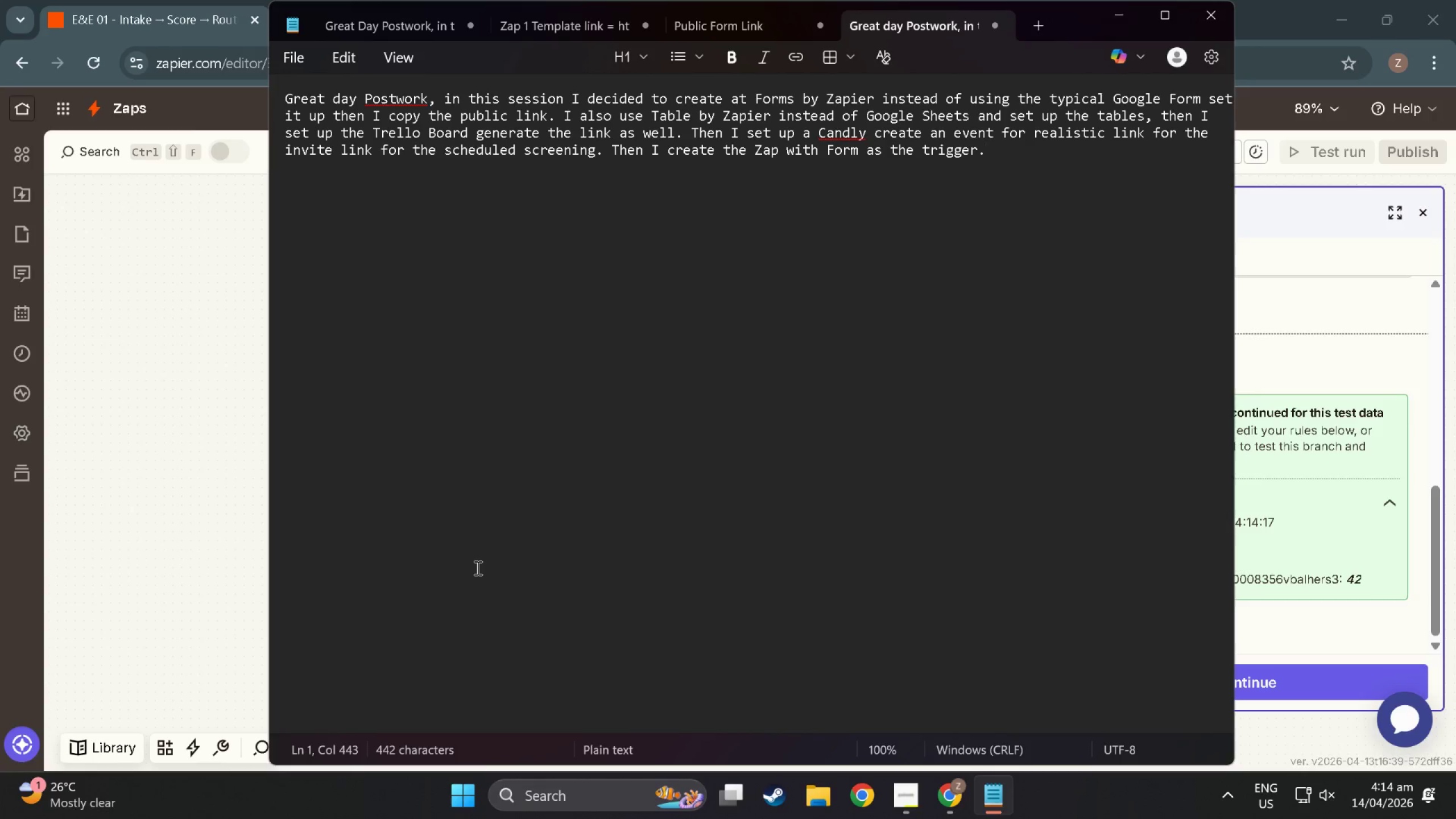 
key(Tab)
type( Then=)
key(Backspace)
key(Backspace)
key(Backspace)
key(Backspace)
key(Backspace)
key(Backspace)
key(Backspace)
type(,)
key(Backspace)
type(. I add fr)
key(Backspace)
type(ormatter then Path to seperate the G)
key(Backspace)
type(High prior9)
key(Backspace)
type(irt)
key(Backspace)
key(Backspace)
type(ty with 20)
key(Backspace)
key(Backspace)
 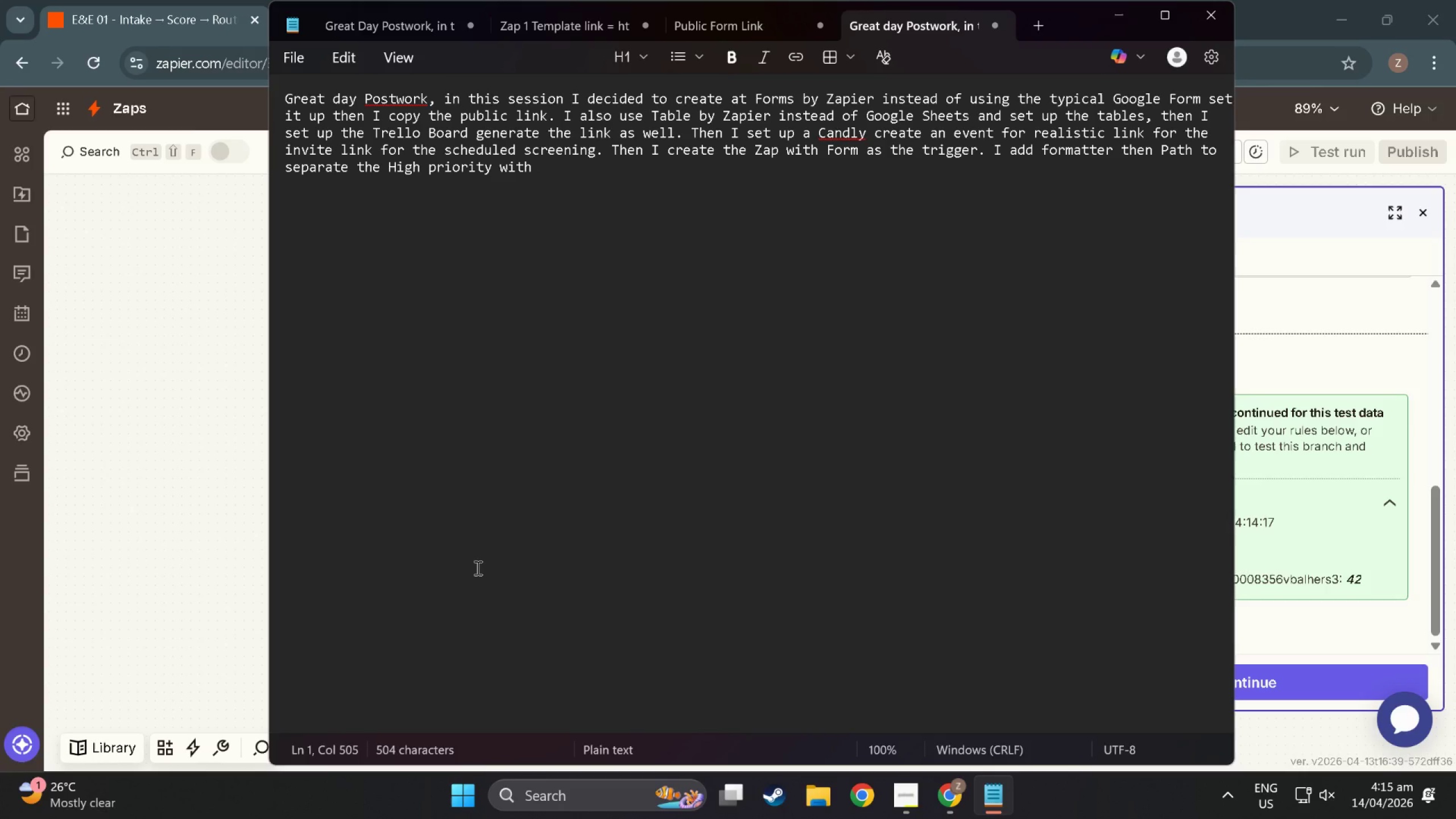 
wait(6.23)
 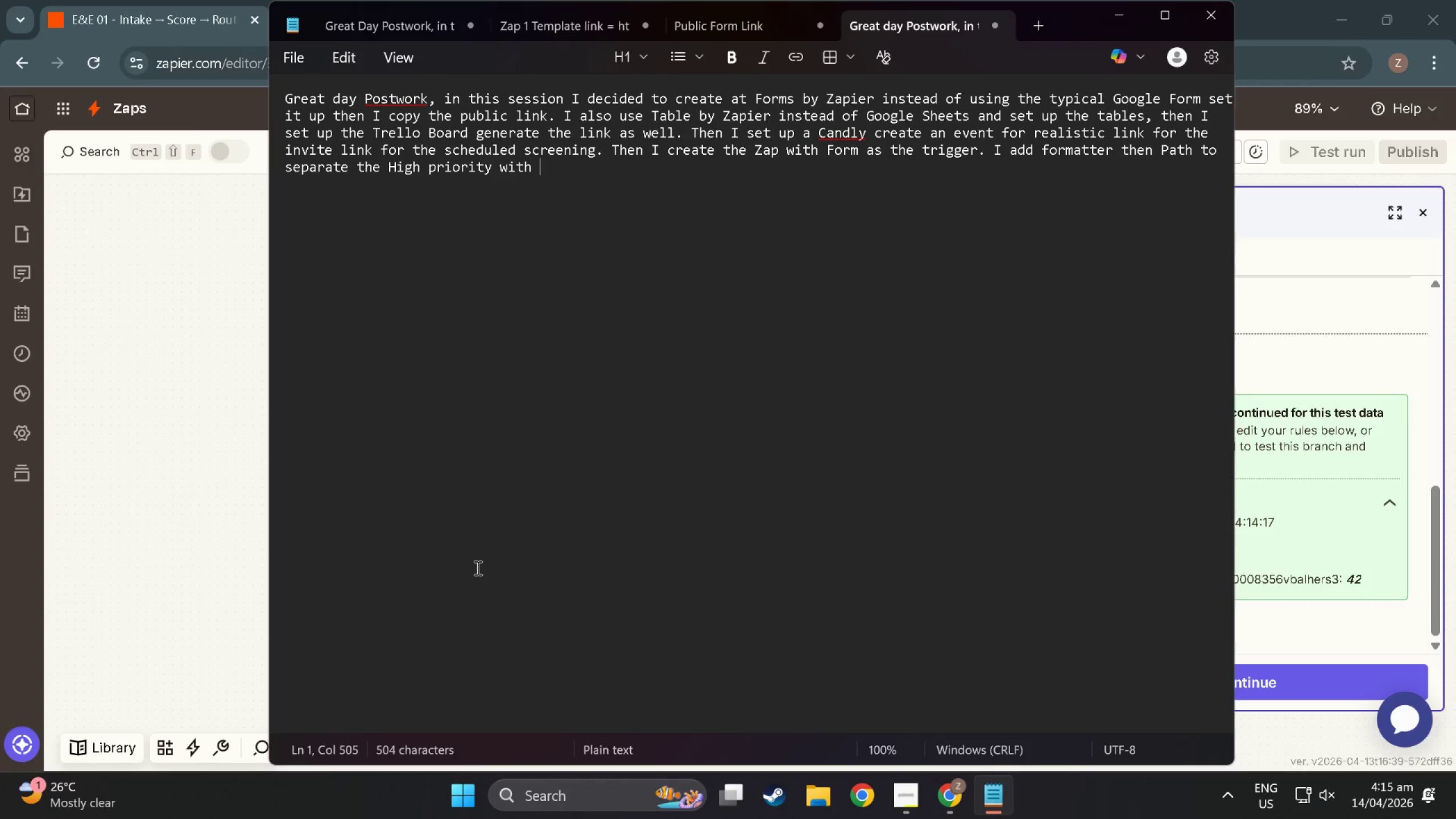 
type(2+ Years of experience, while Stajdard)
key(Backspace)
key(Backspace)
key(Backspace)
key(Backspace)
key(Backspace)
type(ndars)
key(Backspace)
type(d hs o)
key(Backspace)
type(p)
key(Backspace)
type(less tham)
key(Backspace)
type(n 2 years of expeir)
key(Backspace)
key(Backspace)
type(riu)
key(Backspace)
key(Backspace)
type(ience.)
 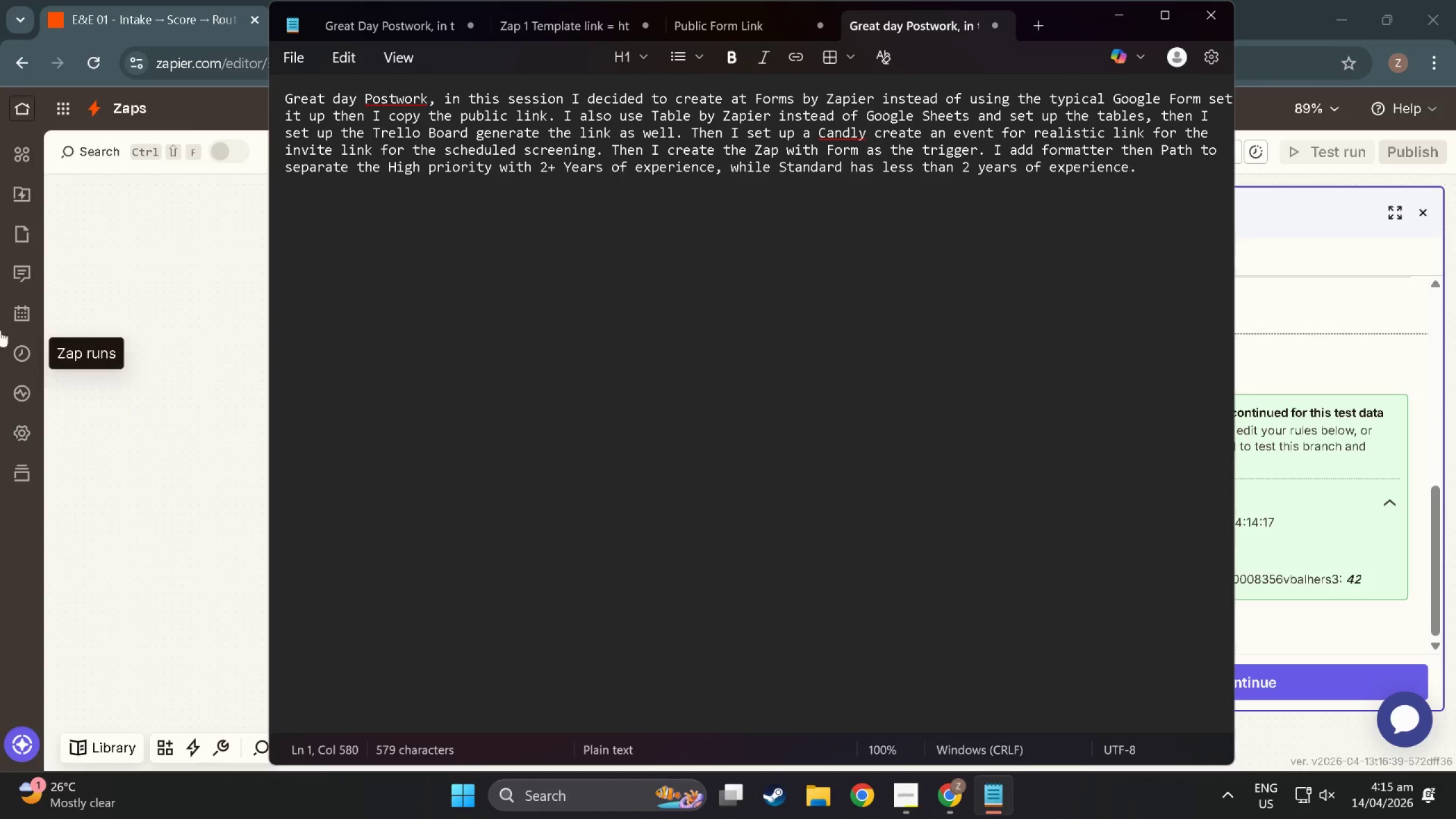 
left_click([143, 363])
 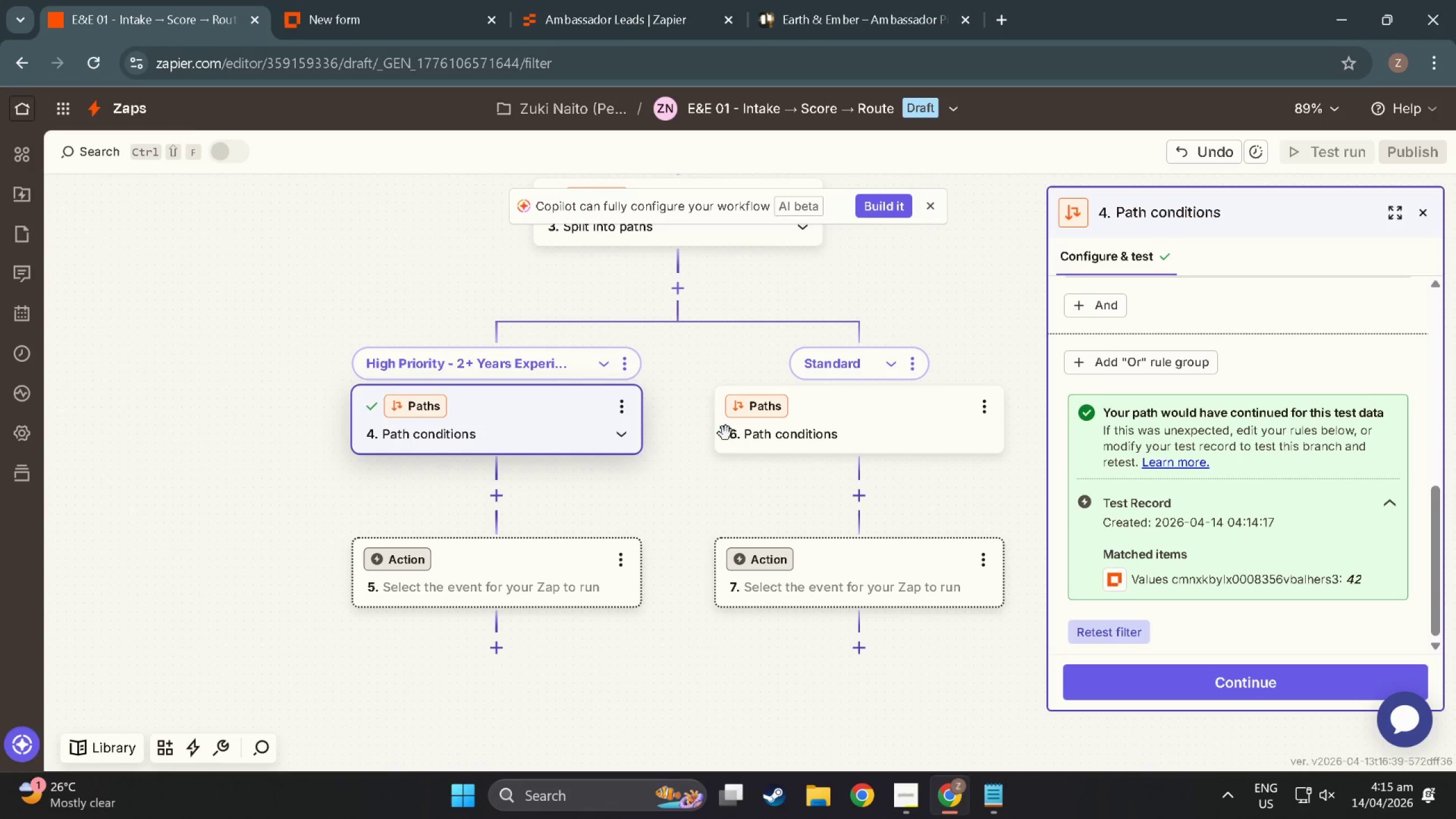 
left_click([829, 419])
 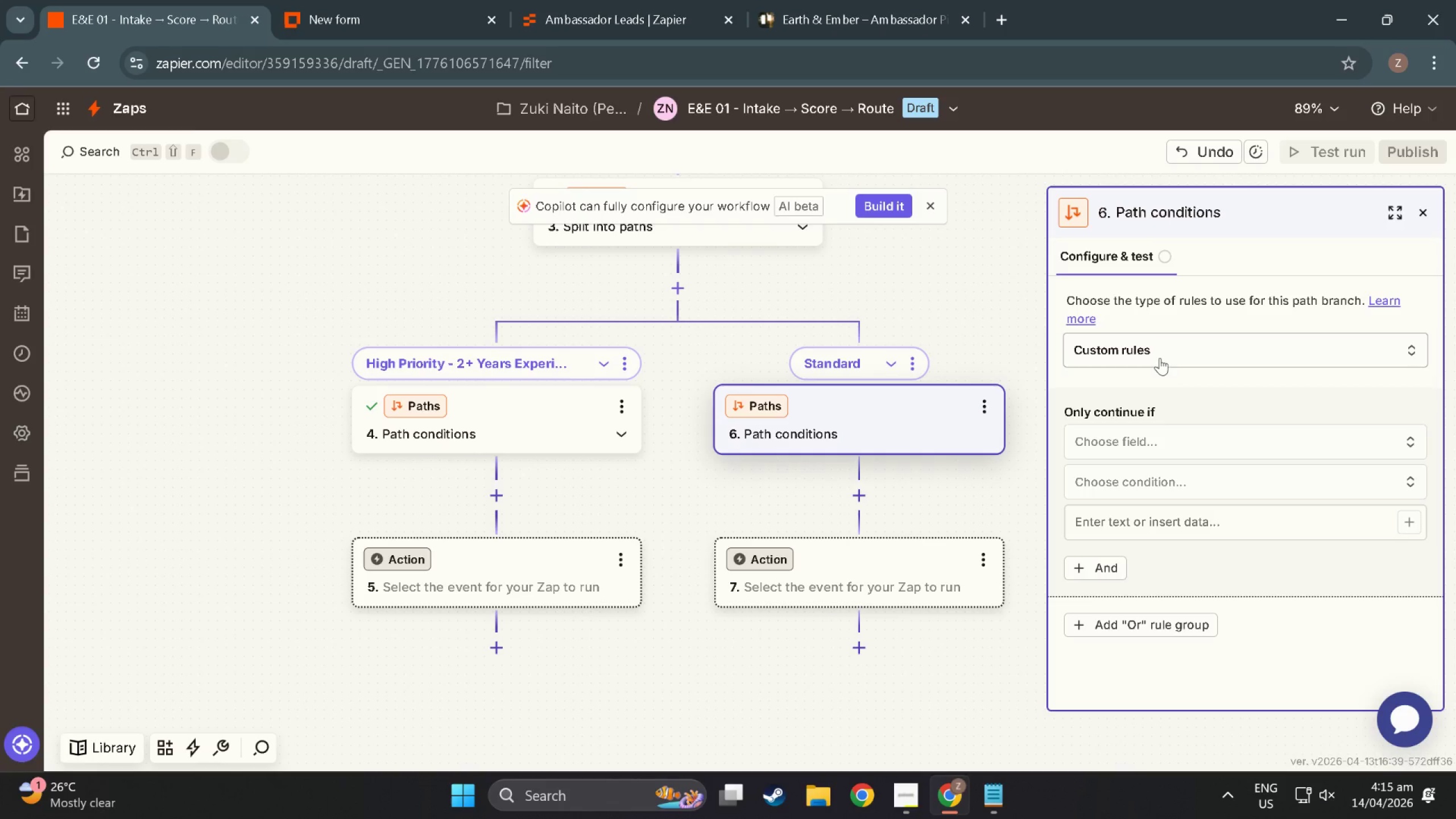 
left_click([1177, 449])
 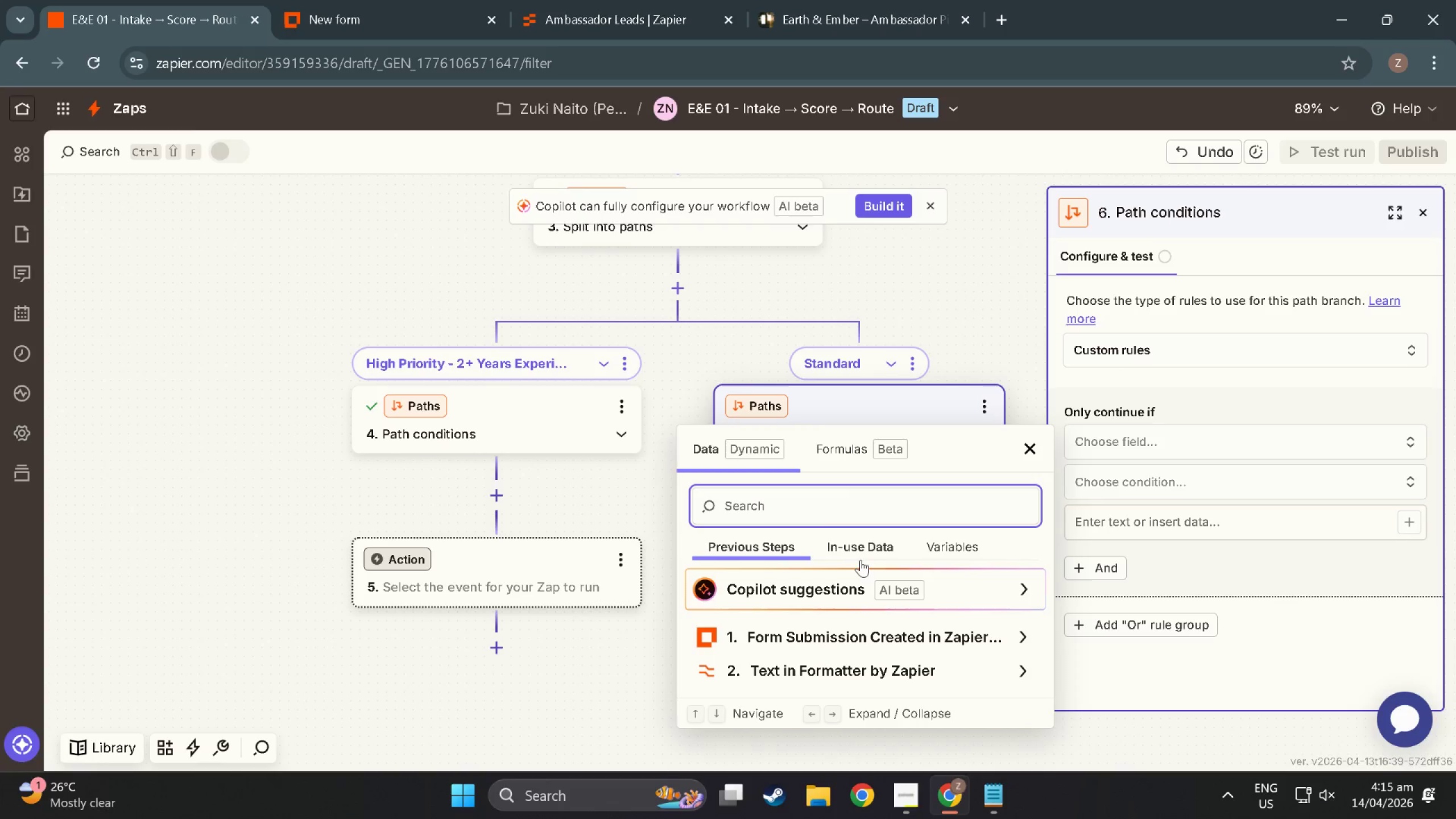 
scroll: coordinate [912, 635], scroll_direction: down, amount: 1.0
 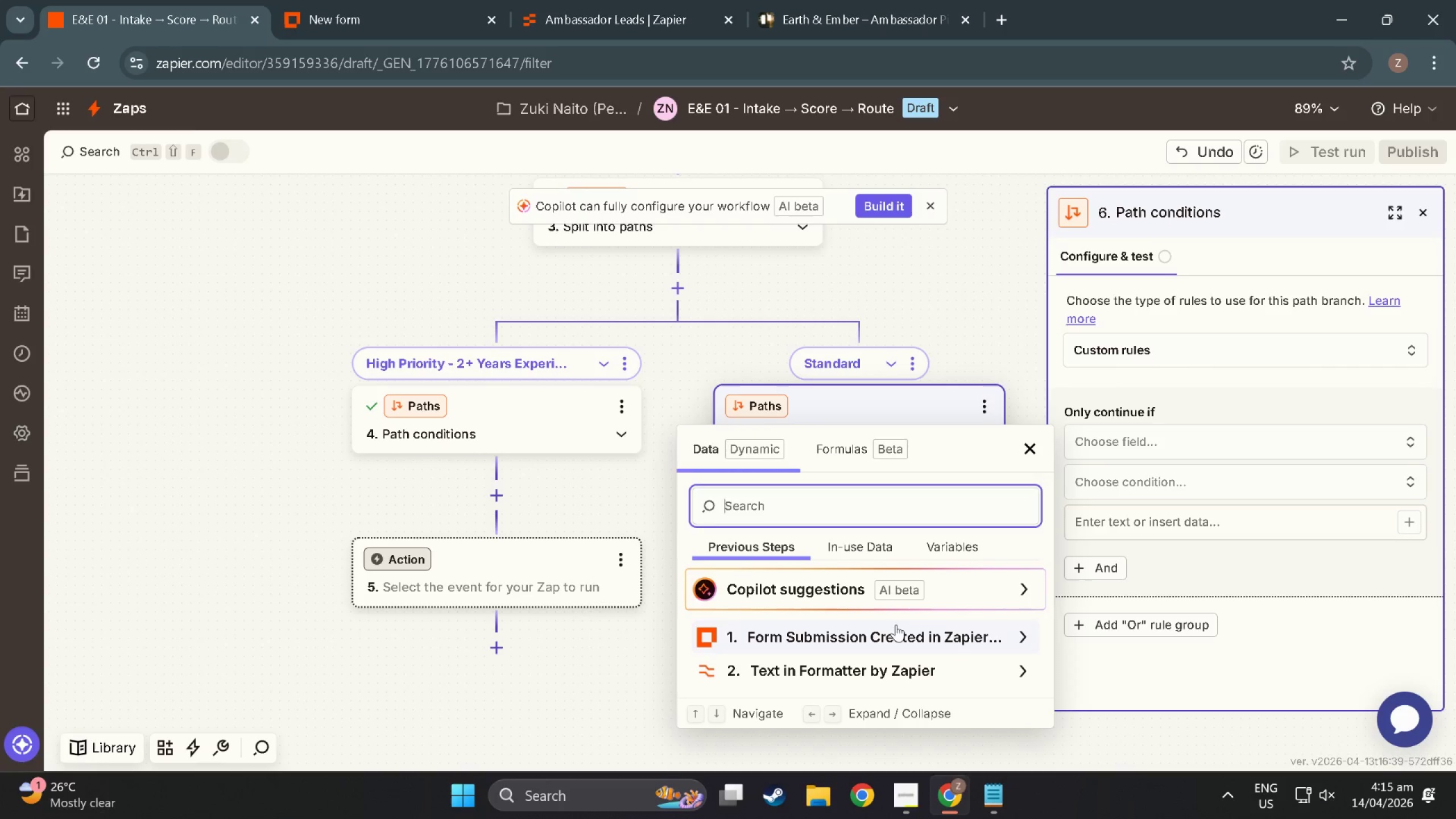 
left_click([896, 624])
 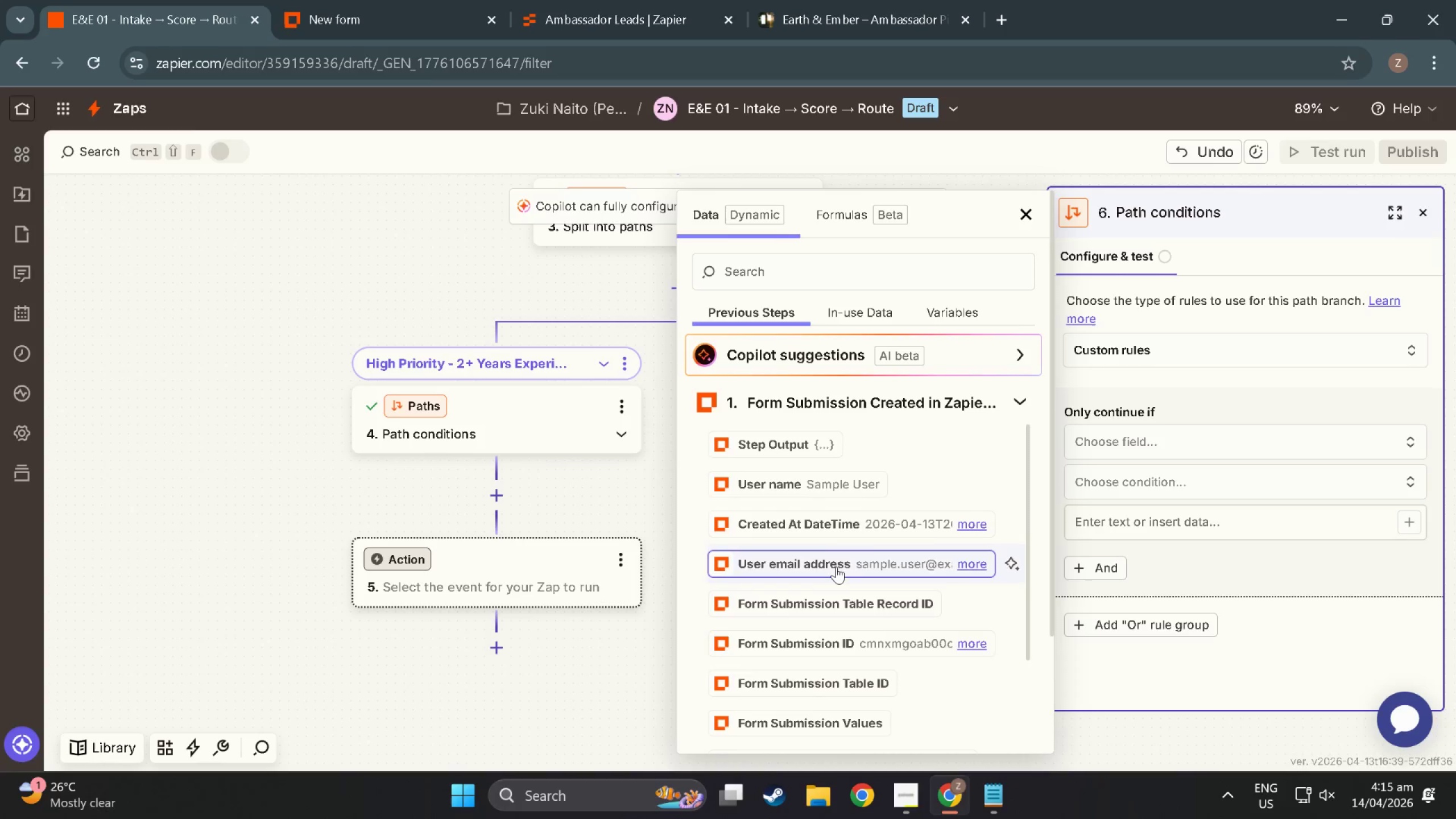 
scroll: coordinate [869, 663], scroll_direction: down, amount: 18.0
 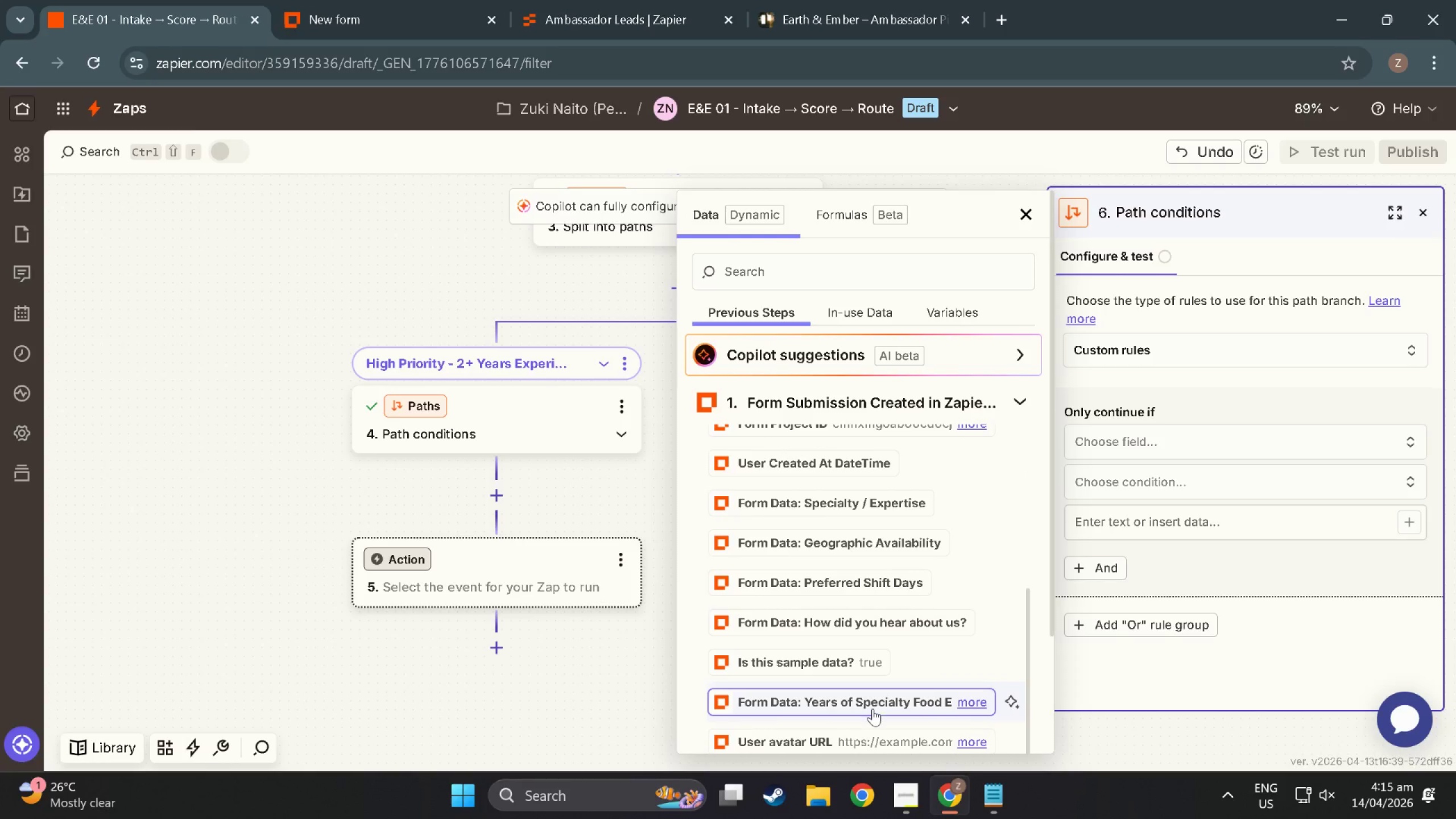 
left_click([872, 709])
 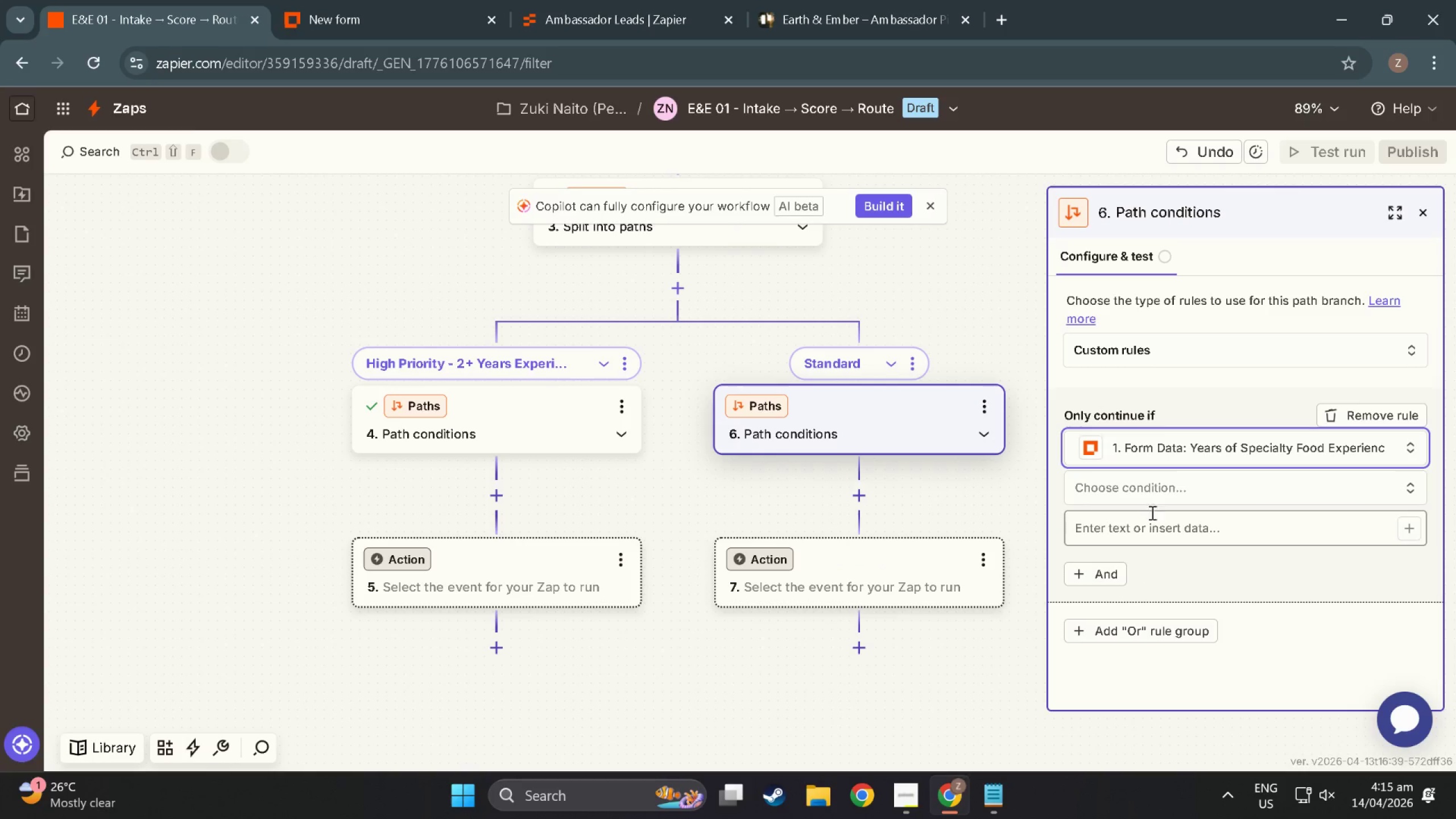 
left_click([1151, 493])
 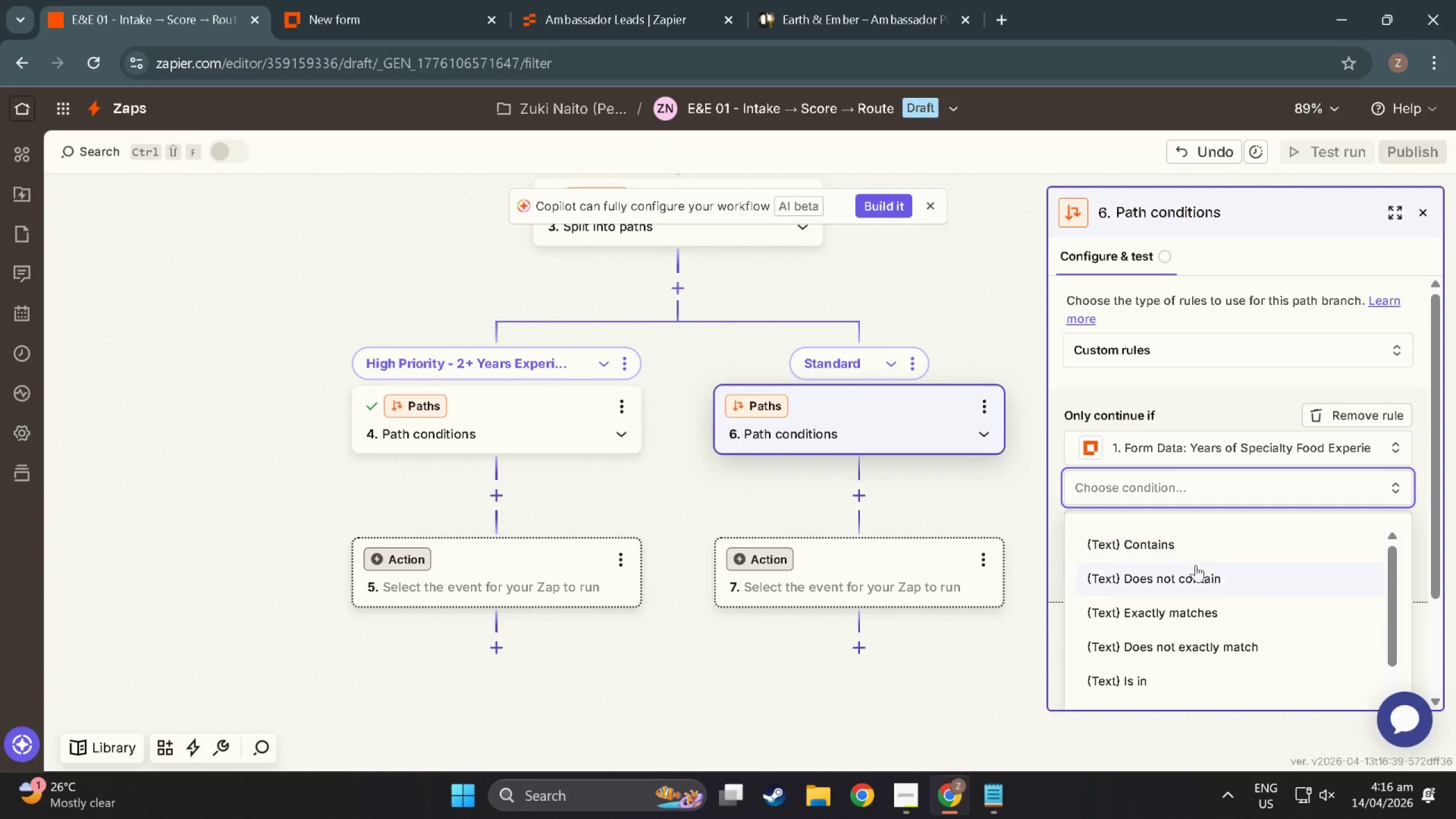 
scroll: coordinate [1132, 584], scroll_direction: down, amount: 18.0
 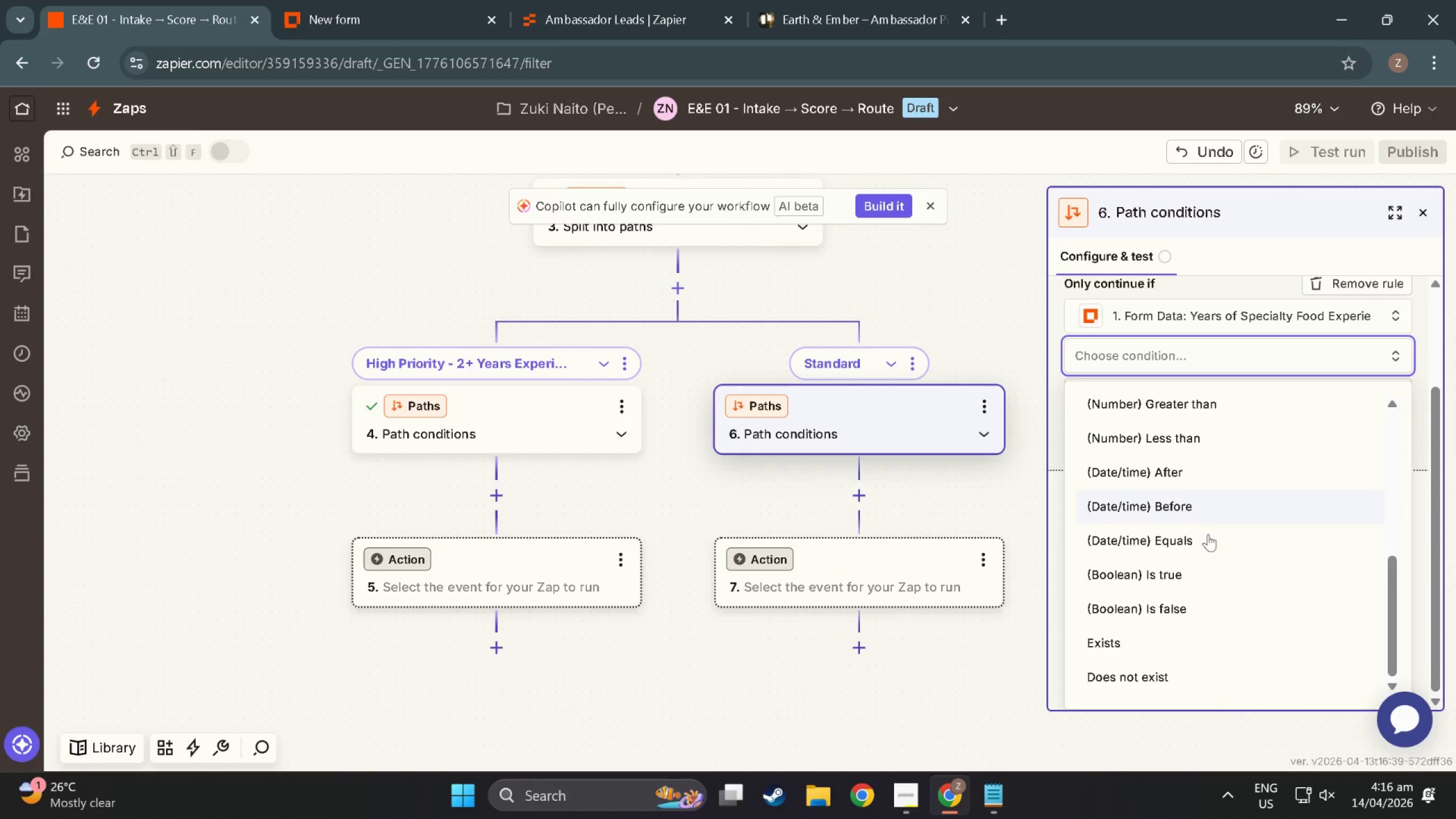 
scroll: coordinate [1185, 564], scroll_direction: up, amount: 3.0
 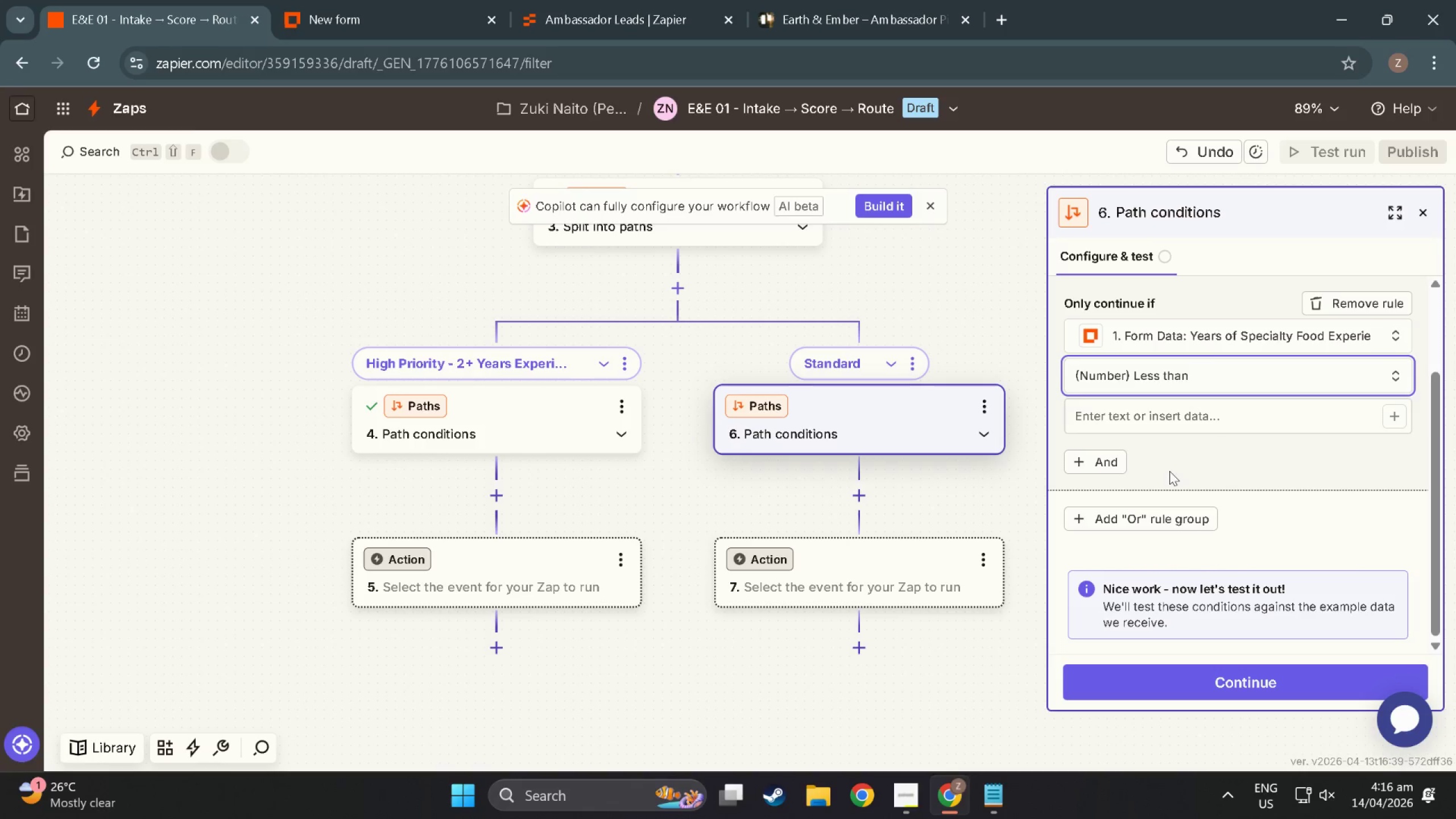 
left_click([1184, 411])
 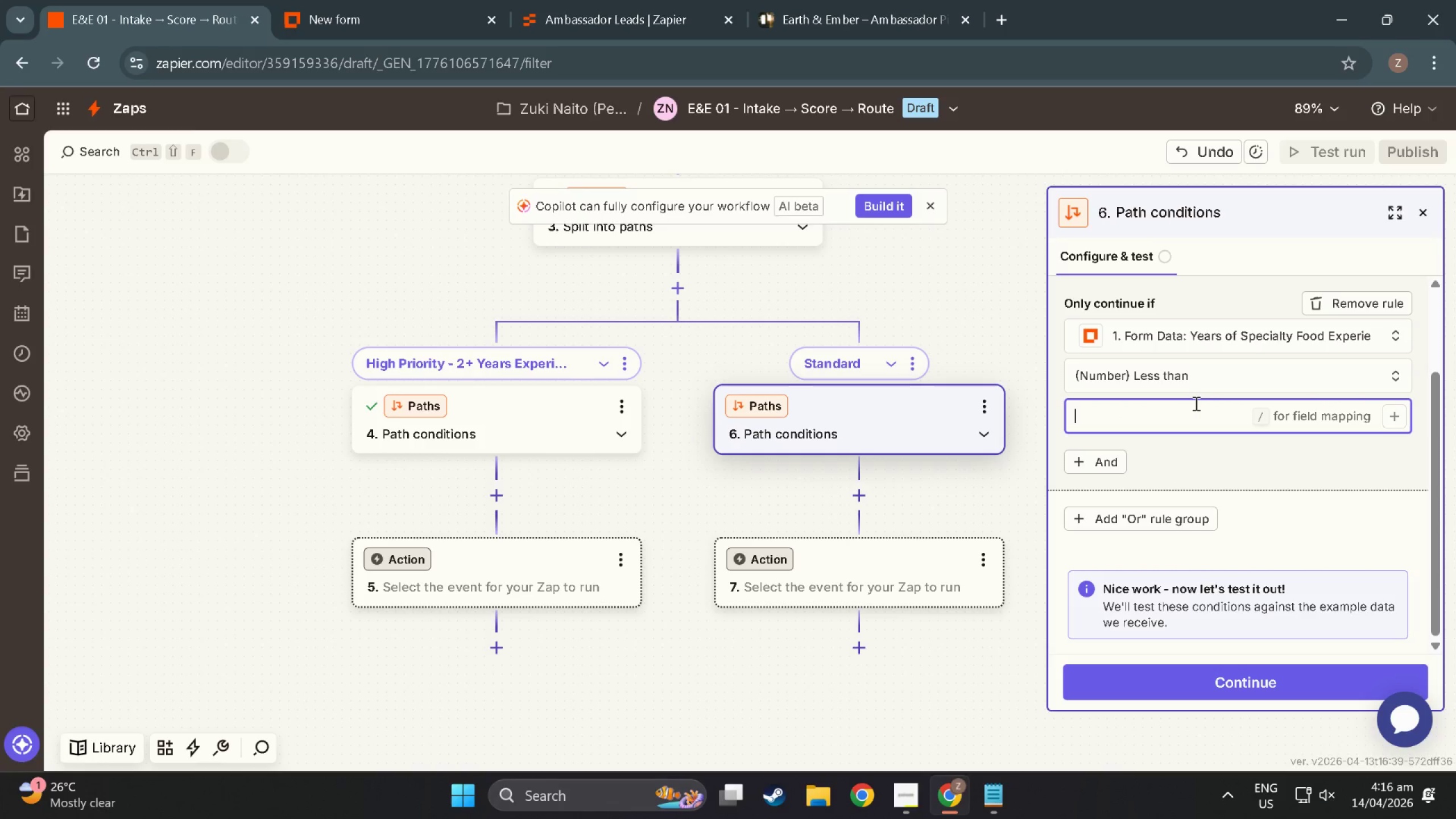 
key(Numpad2)
 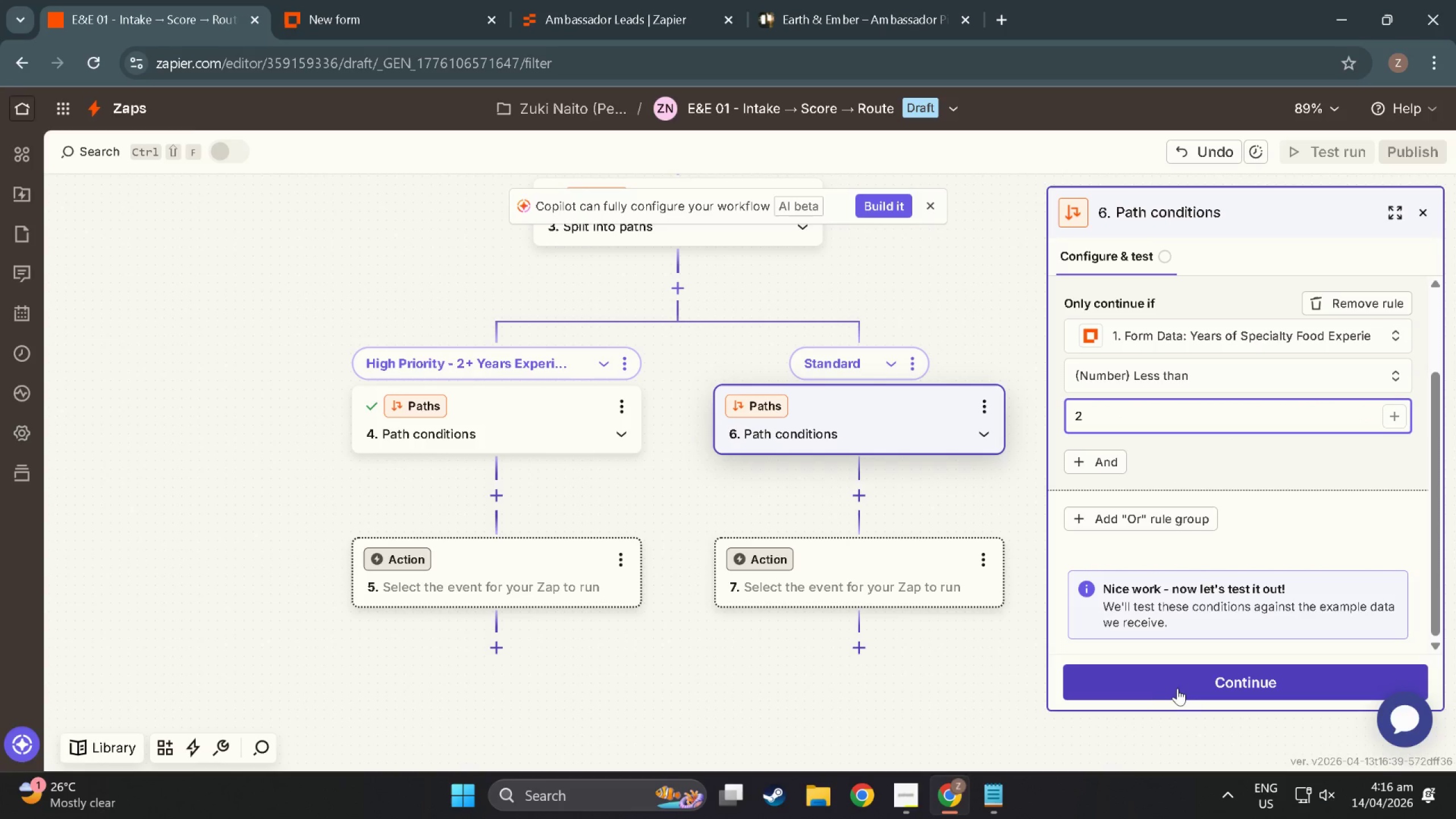 
left_click([1179, 685])
 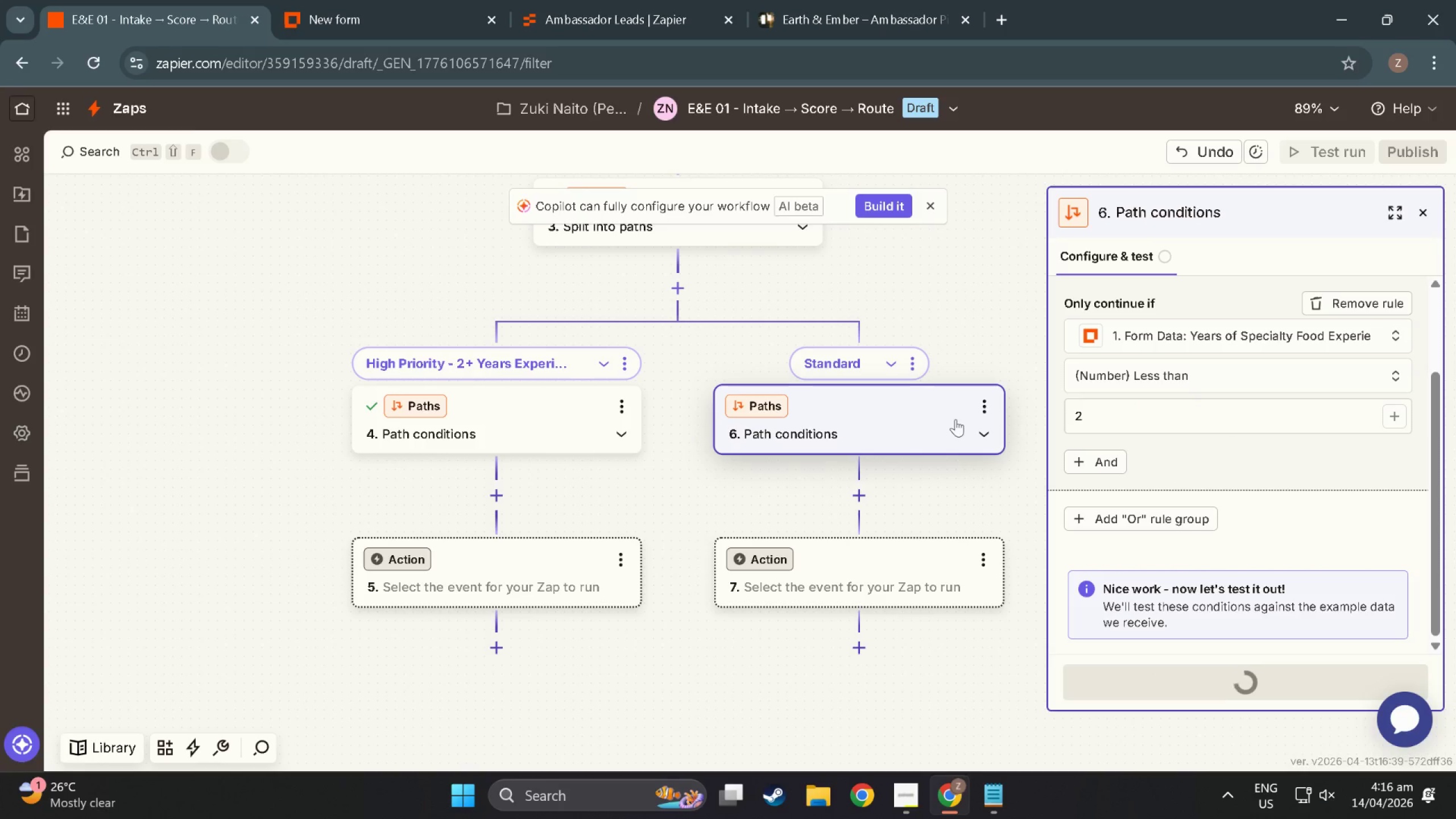 
scroll: coordinate [1234, 459], scroll_direction: down, amount: 6.0
 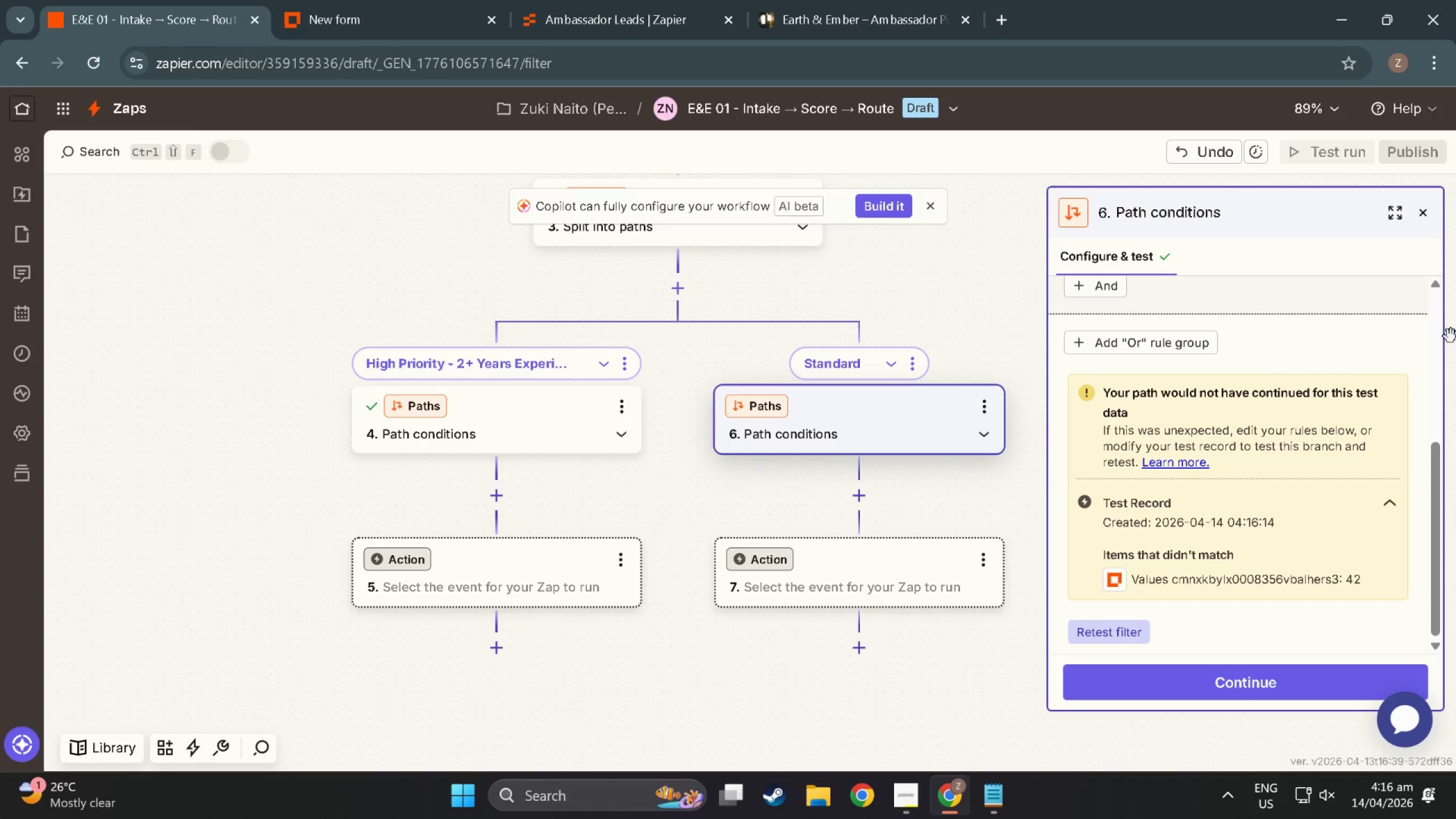 
wait(5.38)
 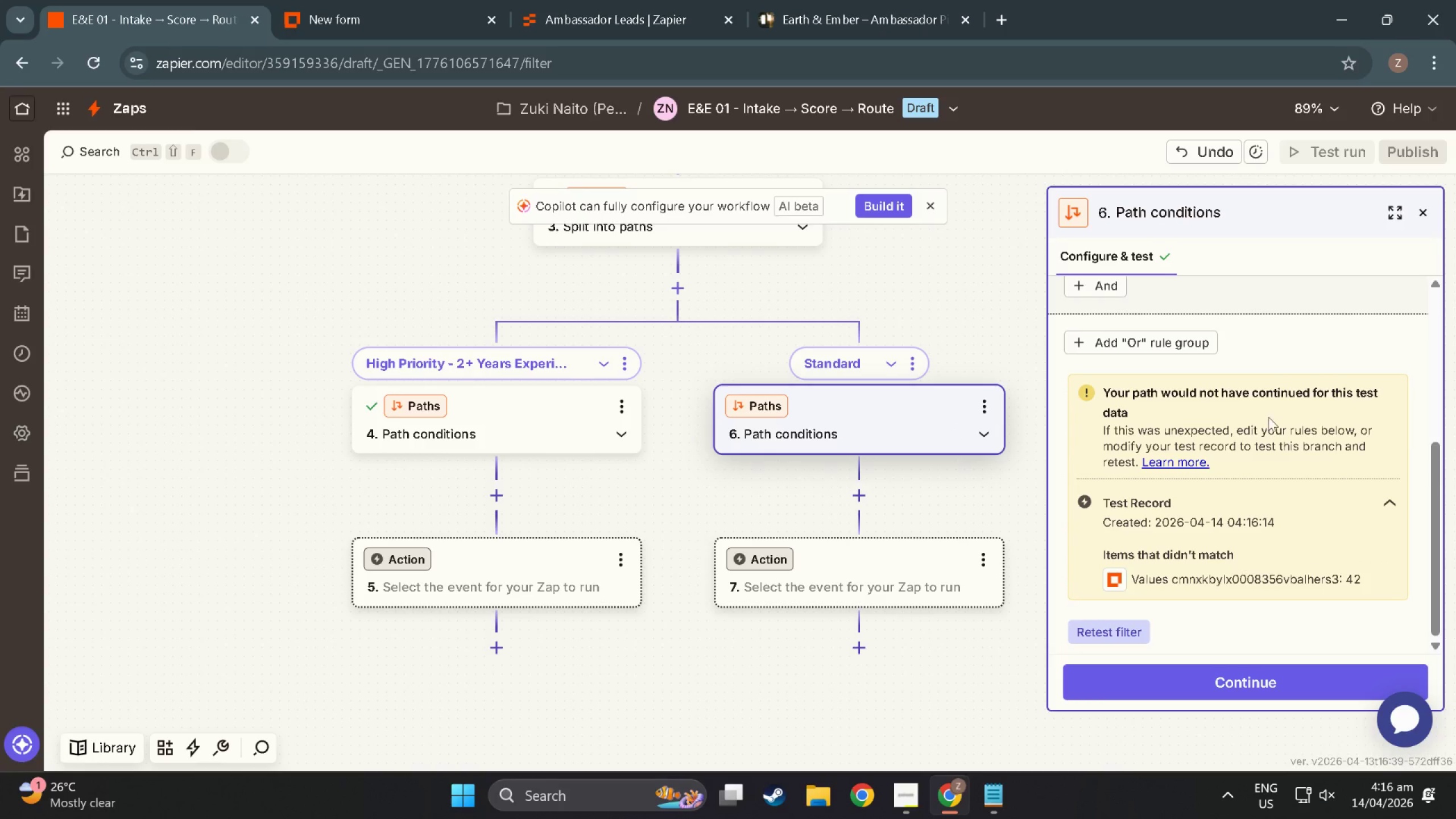 
left_click([1422, 211])
 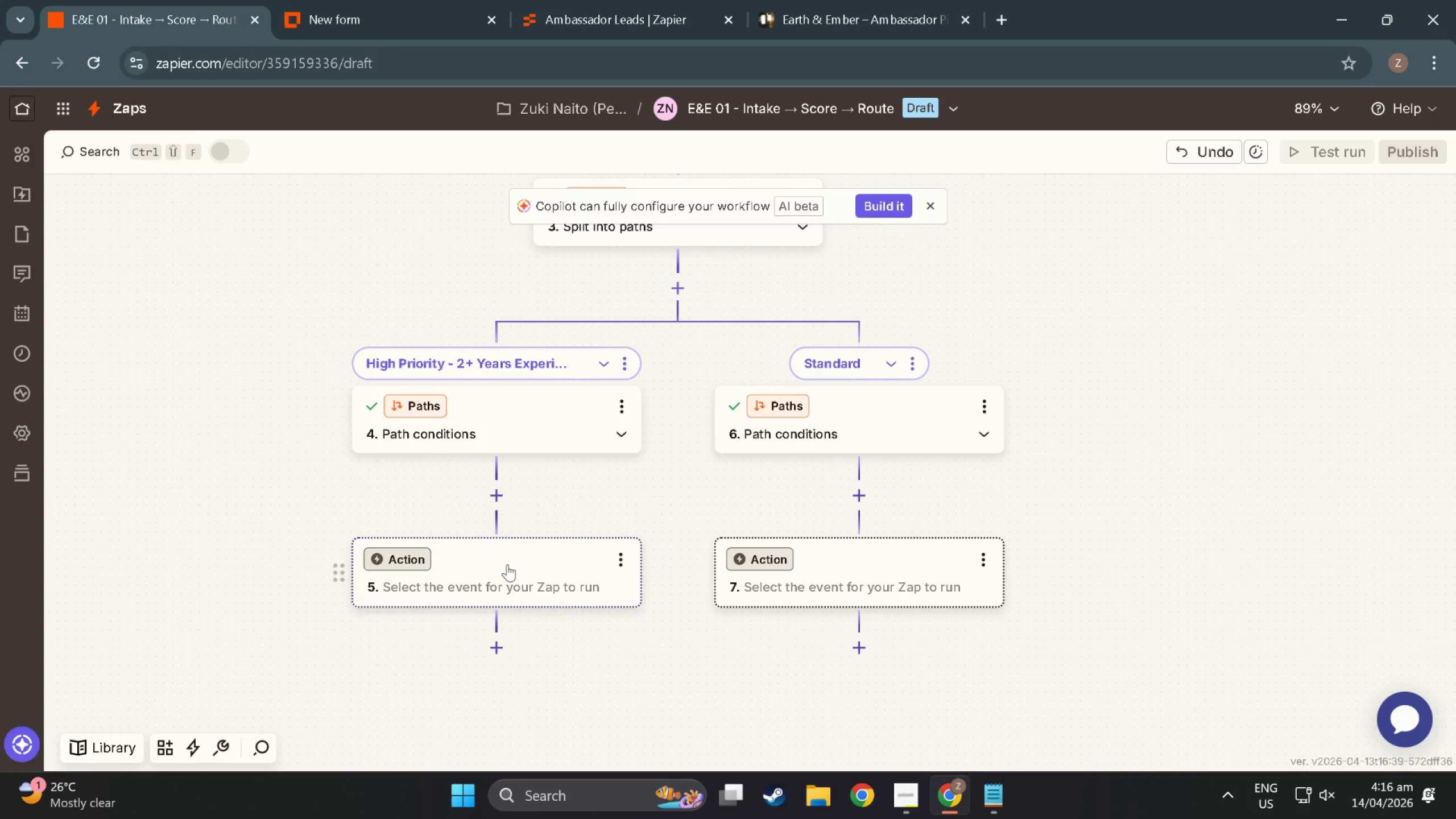 
left_click([497, 564])
 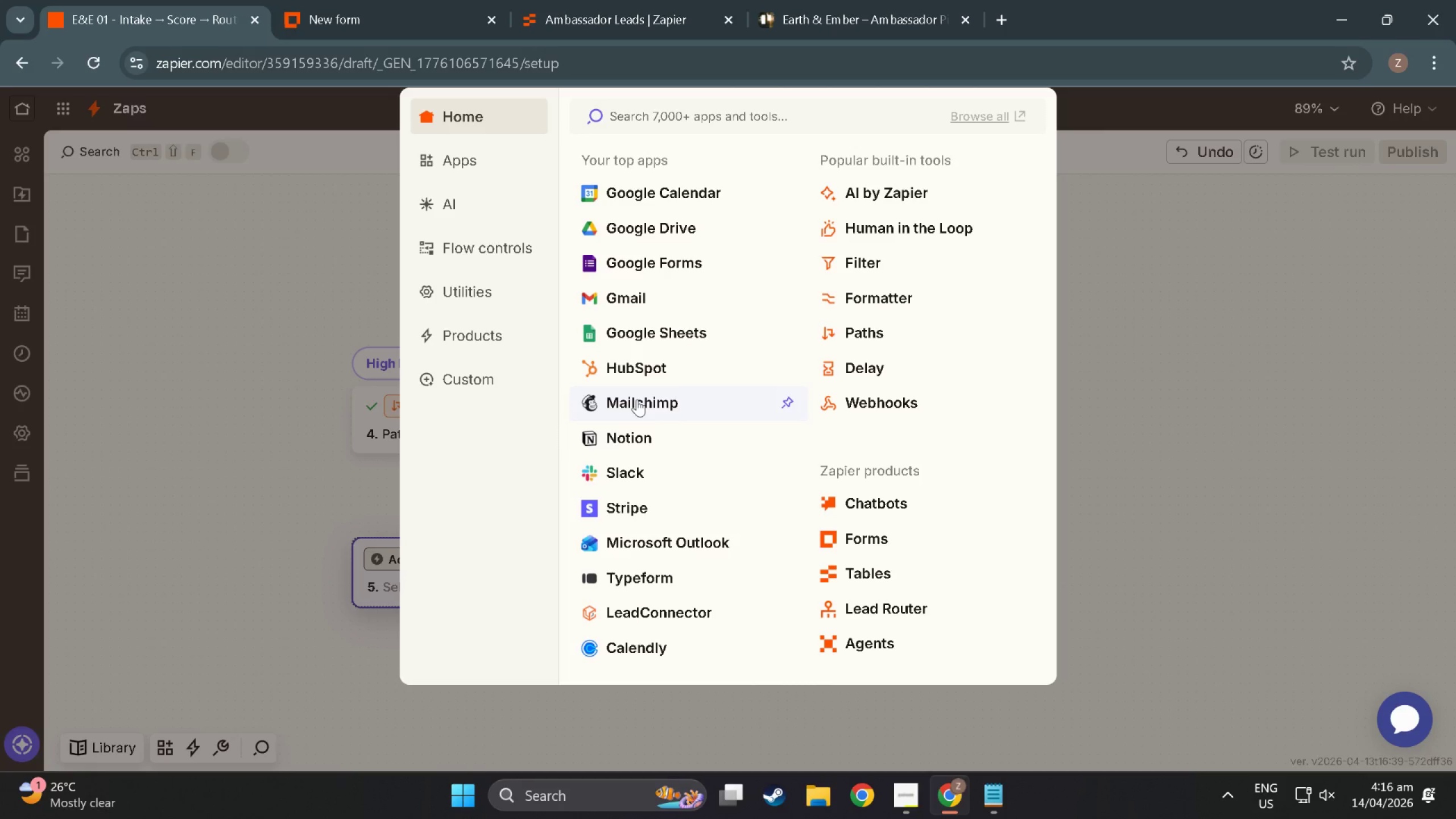 
wait(28.09)
 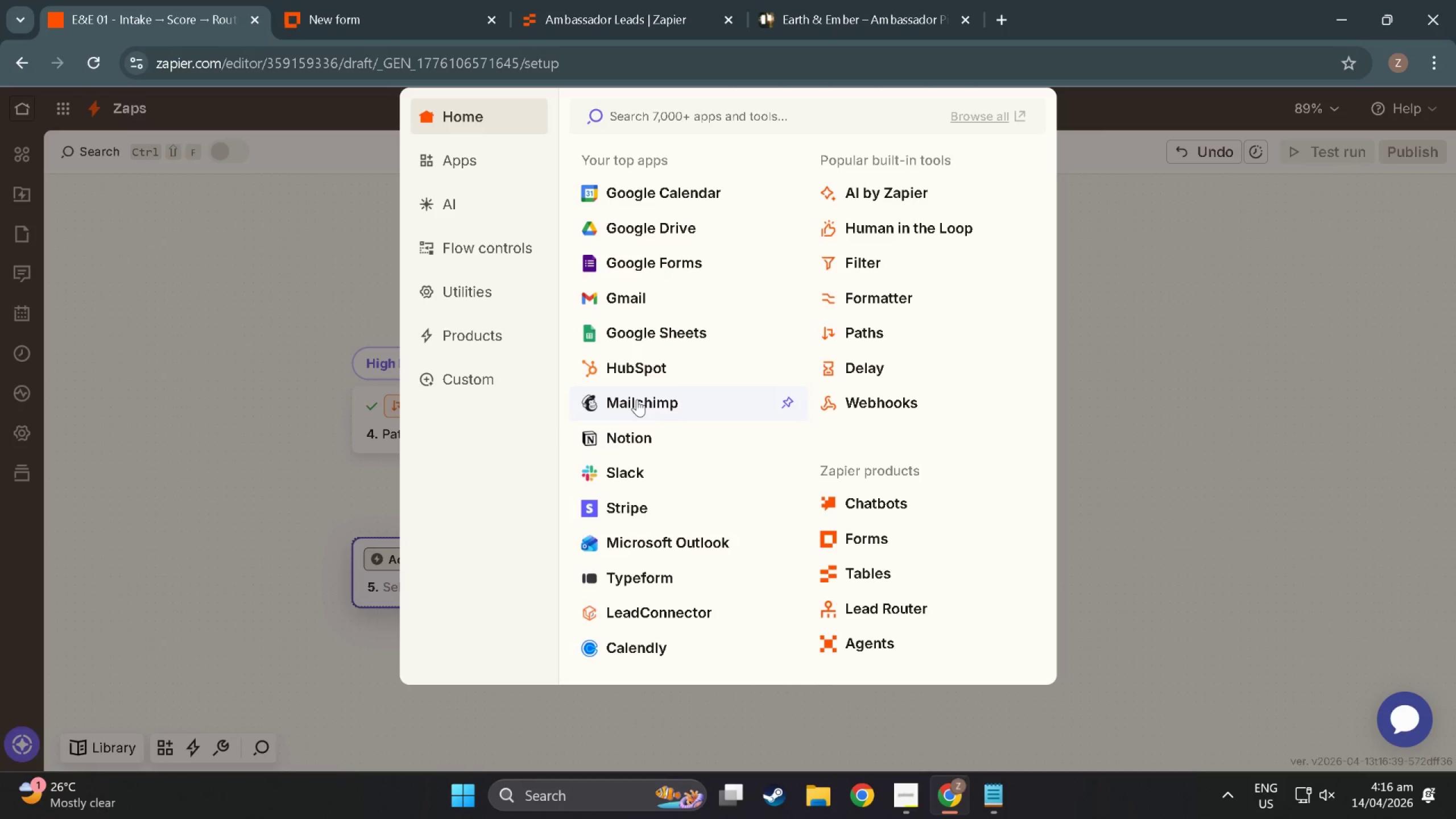 
left_click([898, 570])
 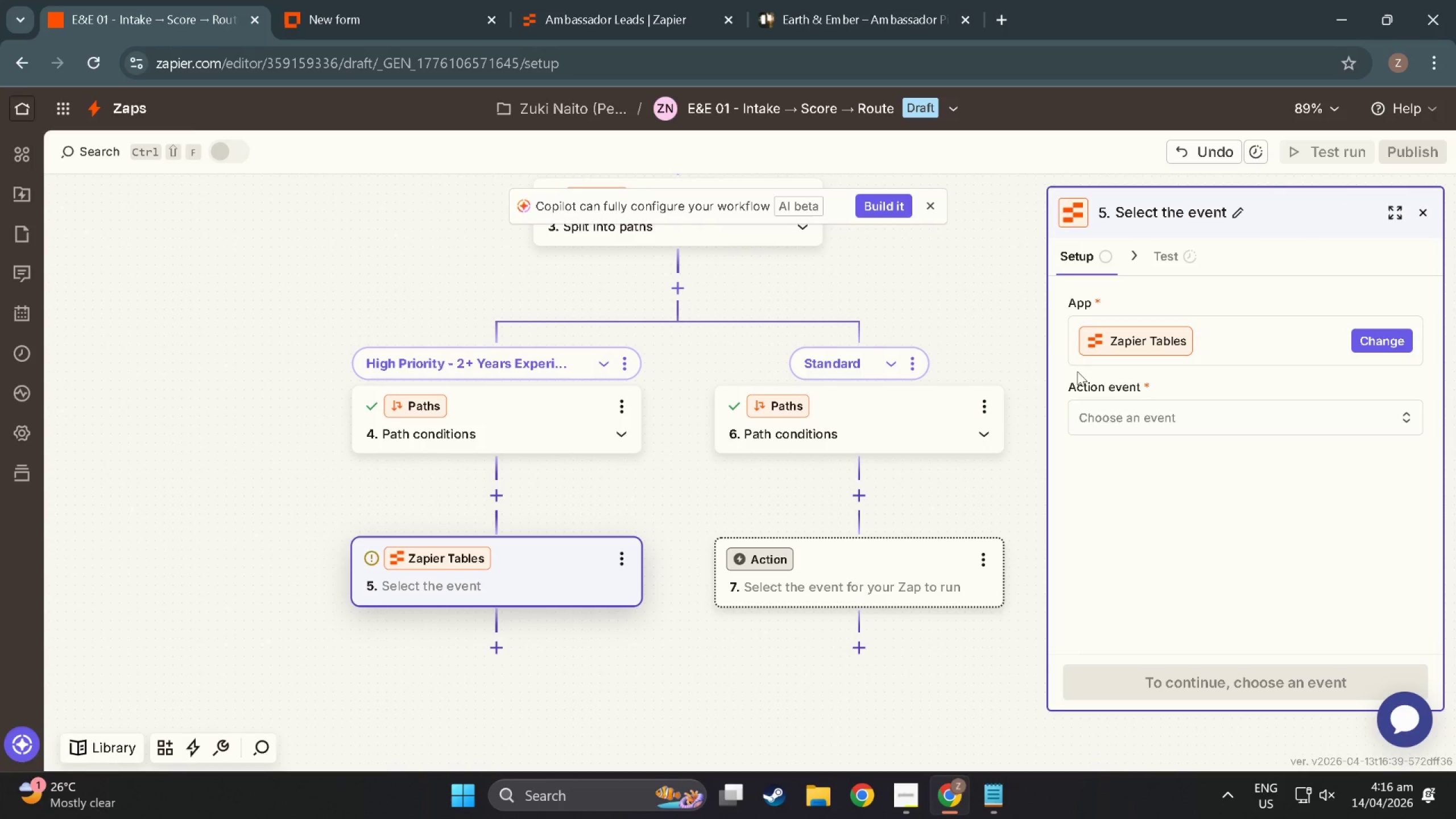 
left_click([1153, 404])
 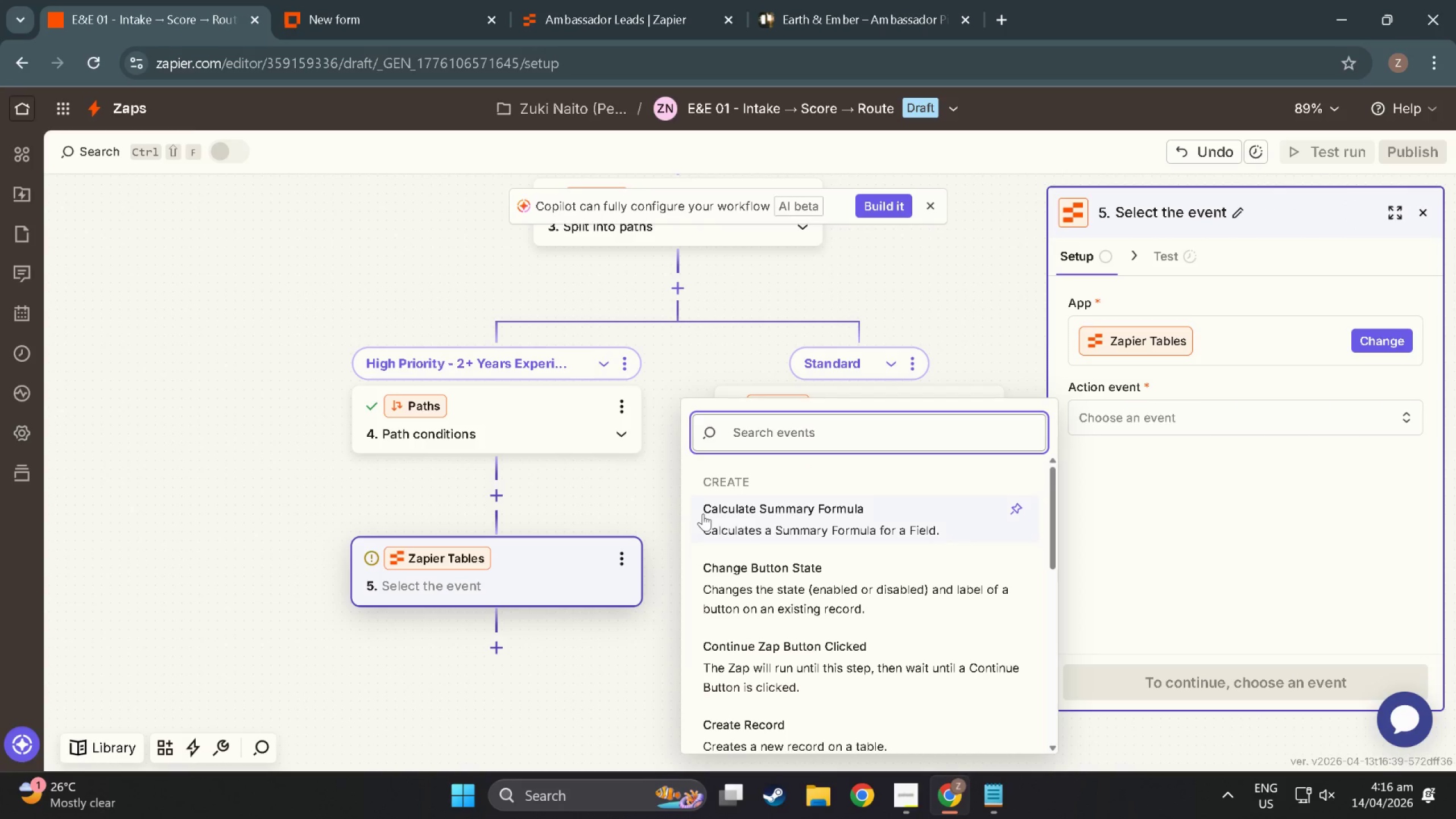 
scroll: coordinate [729, 543], scroll_direction: down, amount: 8.0
 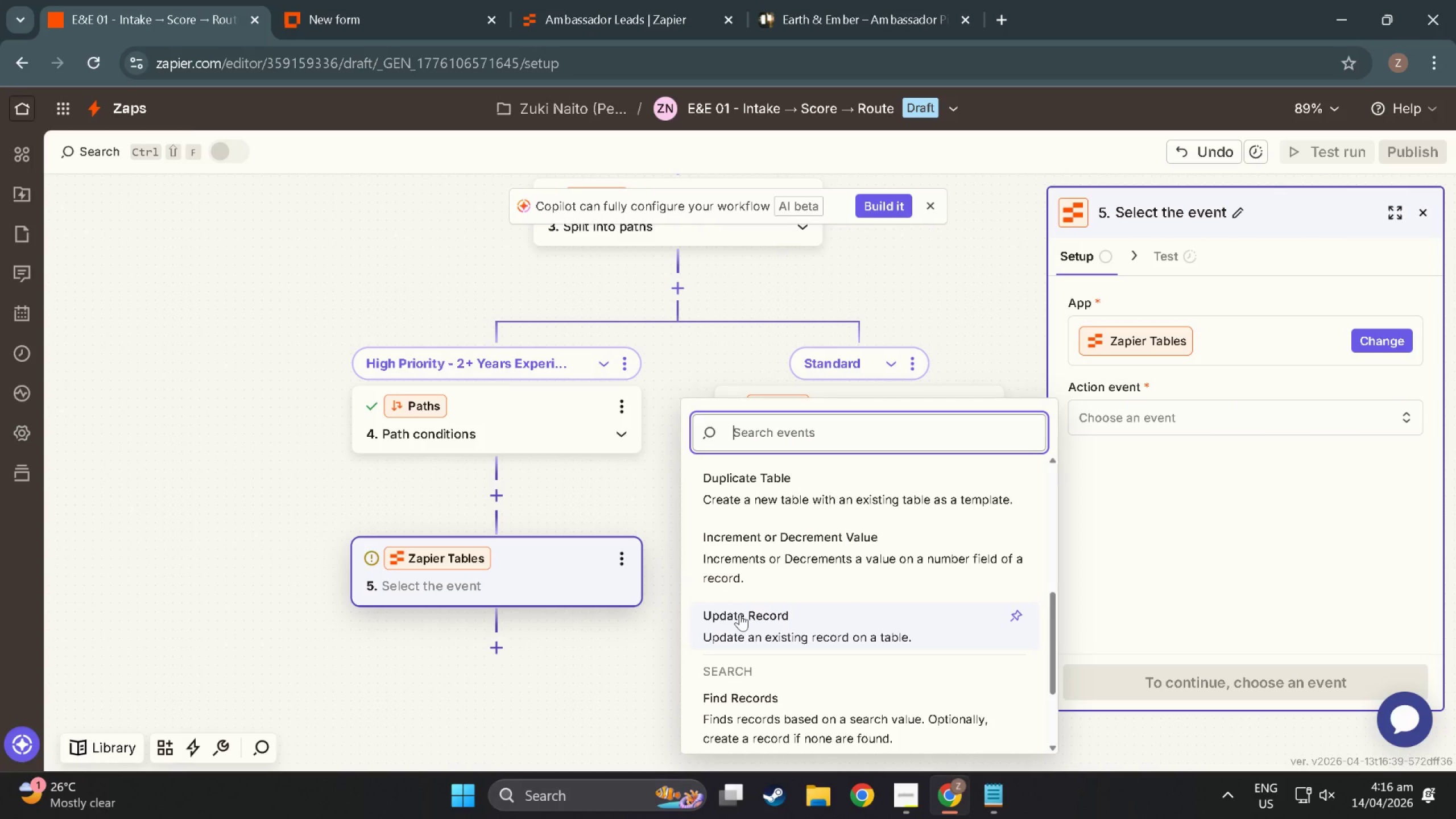 
wait(5.47)
 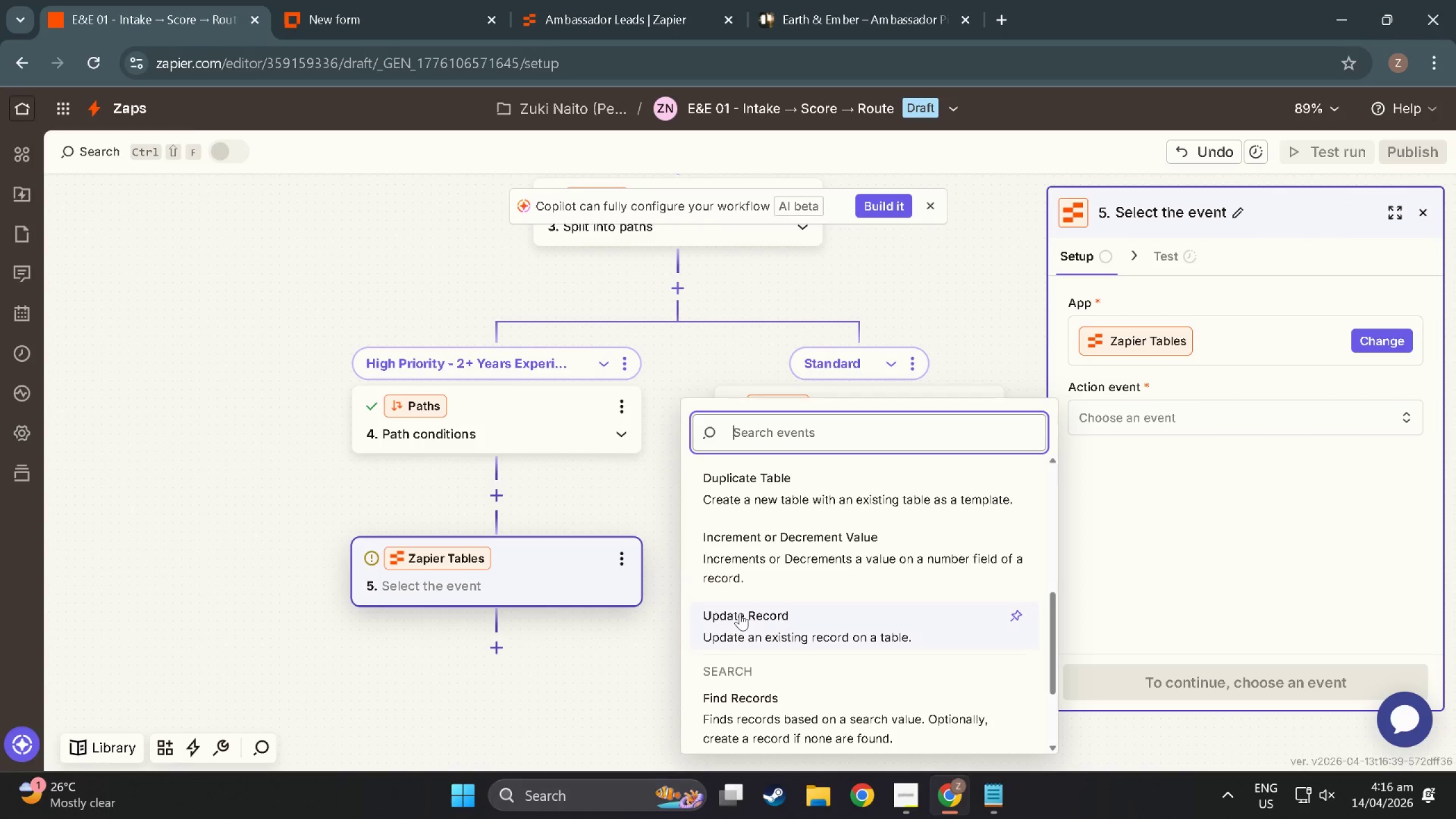 
scroll: coordinate [741, 618], scroll_direction: down, amount: 6.0
 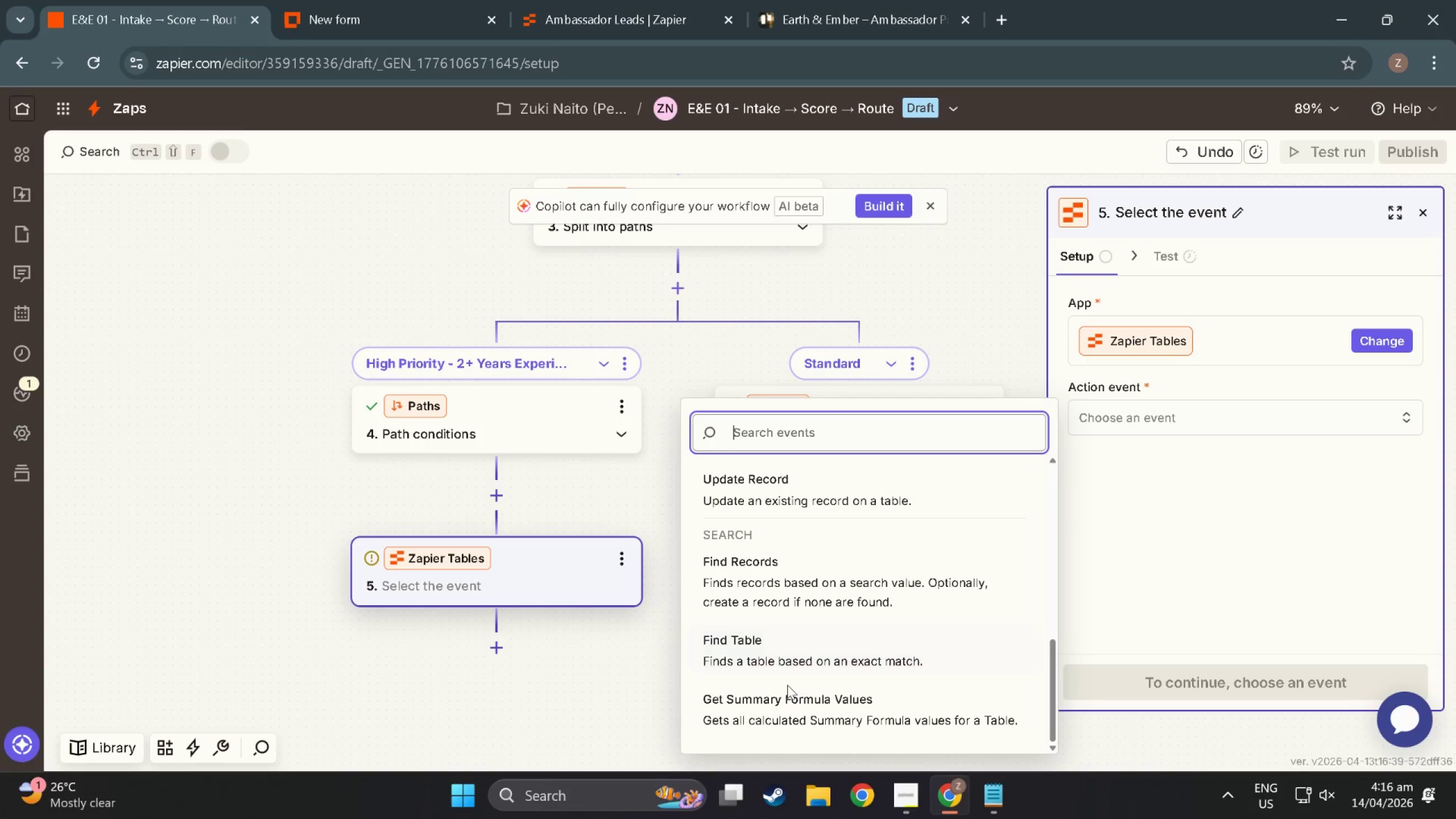 
scroll: coordinate [787, 685], scroll_direction: up, amount: 10.0
 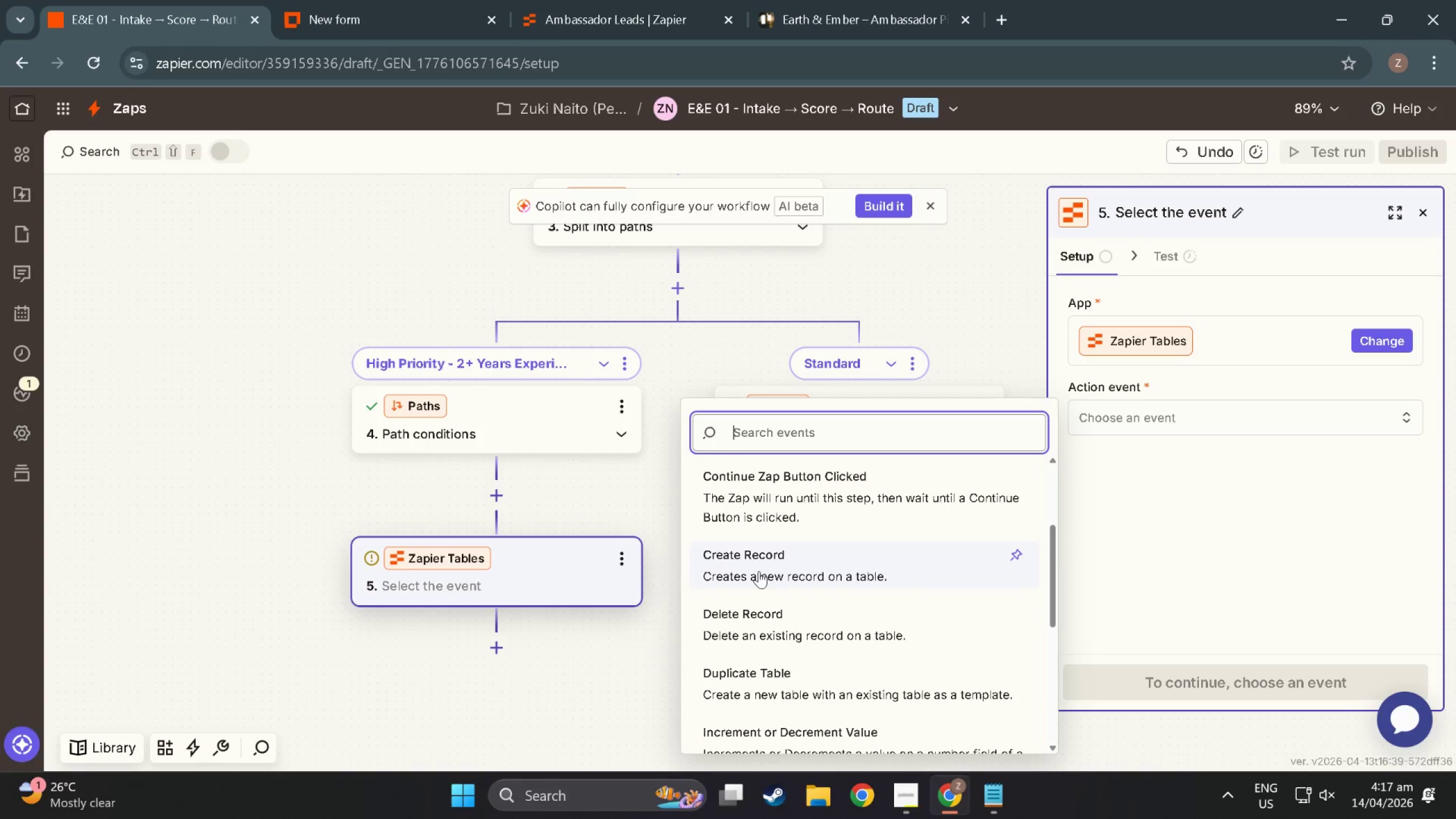 
left_click([759, 571])
 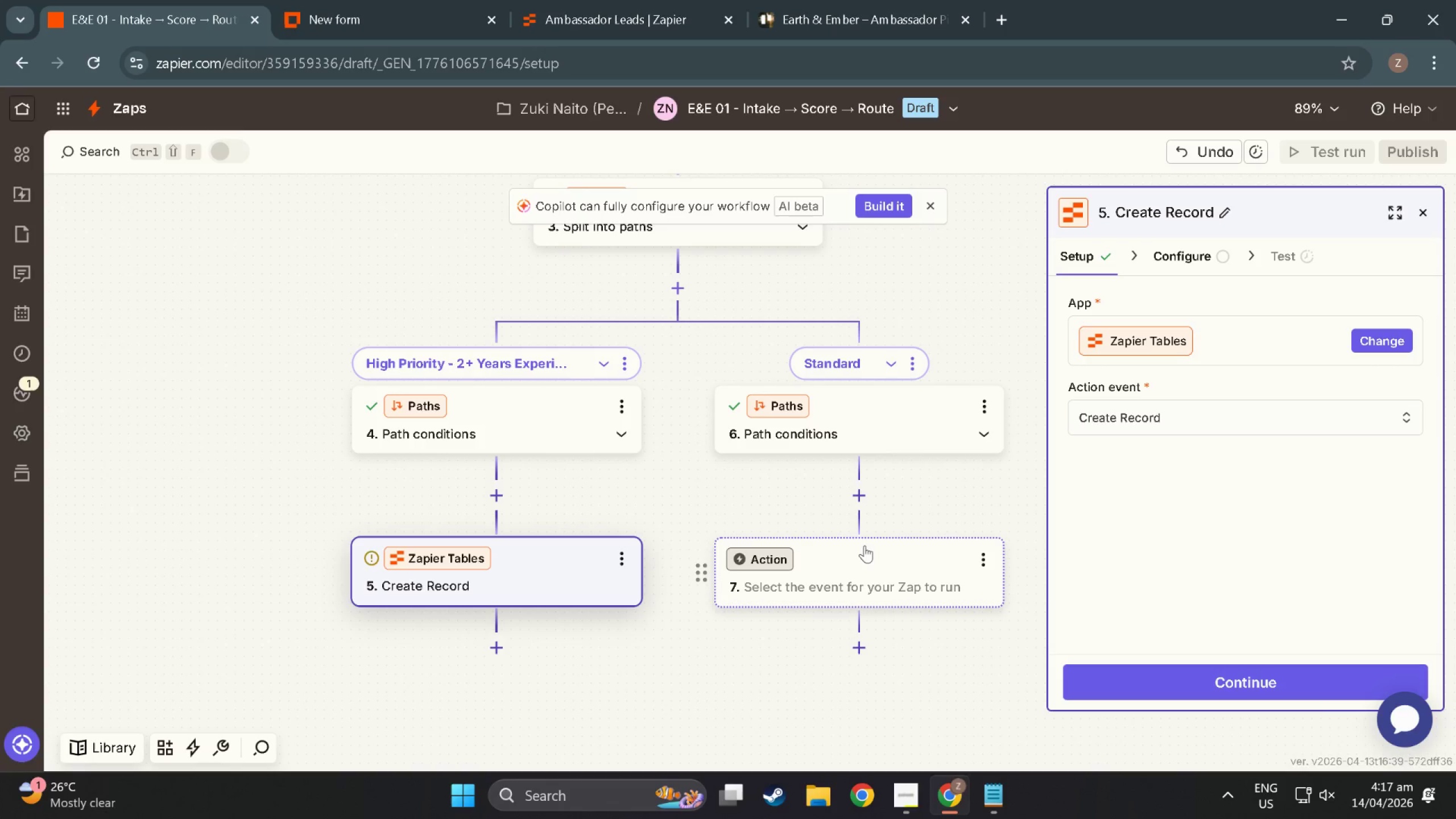 
left_click([1313, 689])
 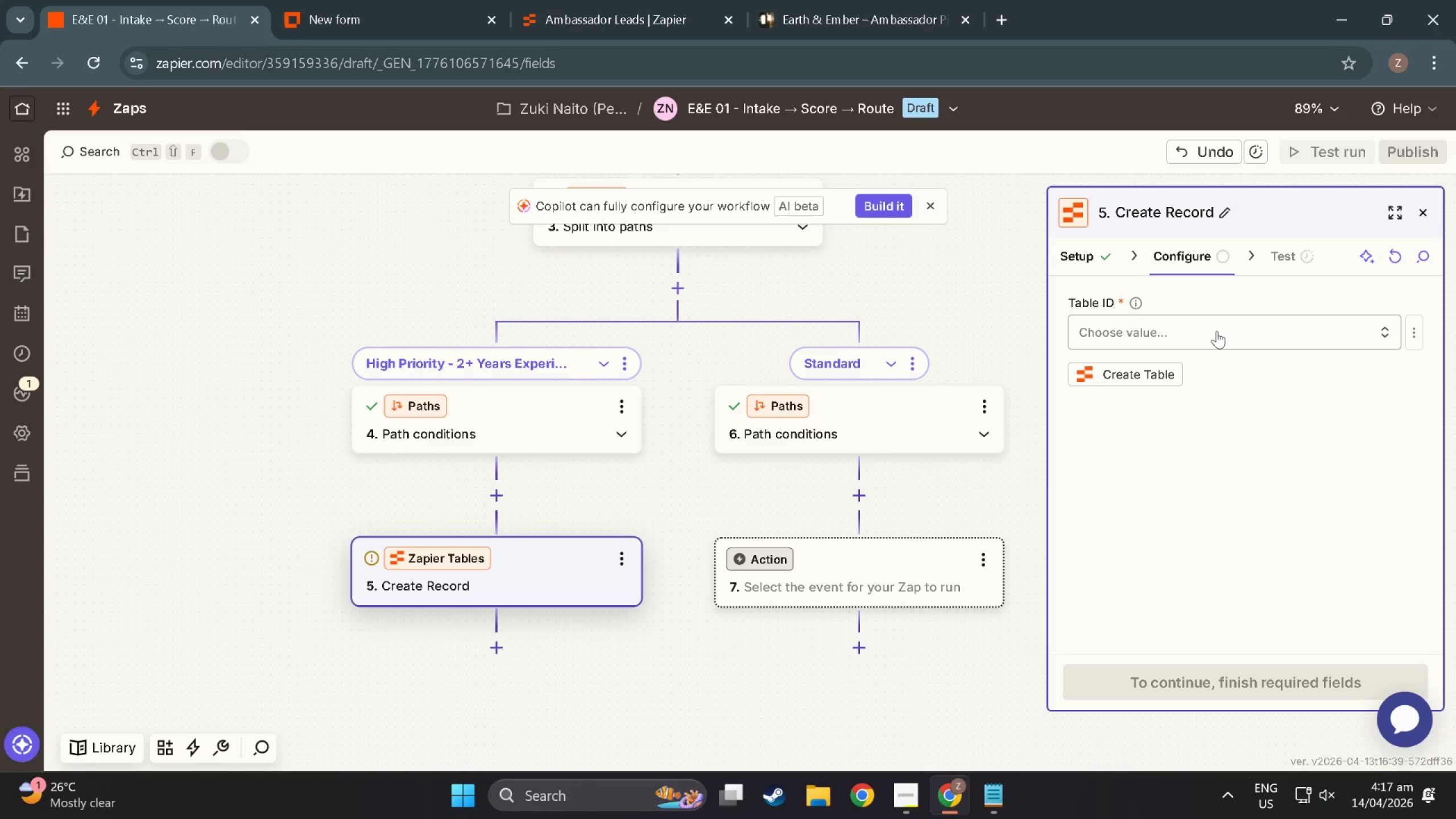 
wait(14.8)
 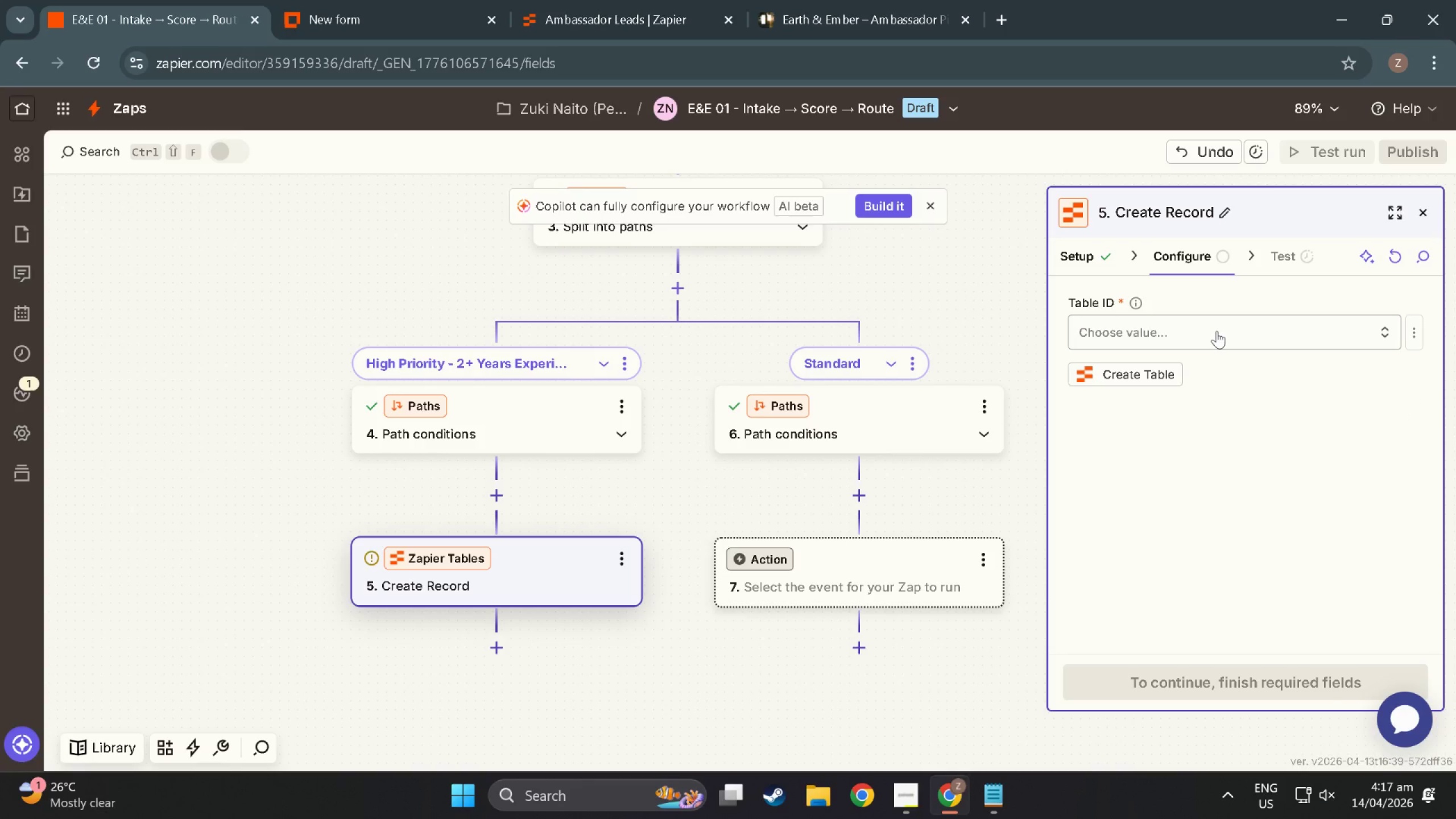 
left_click([1217, 331])
 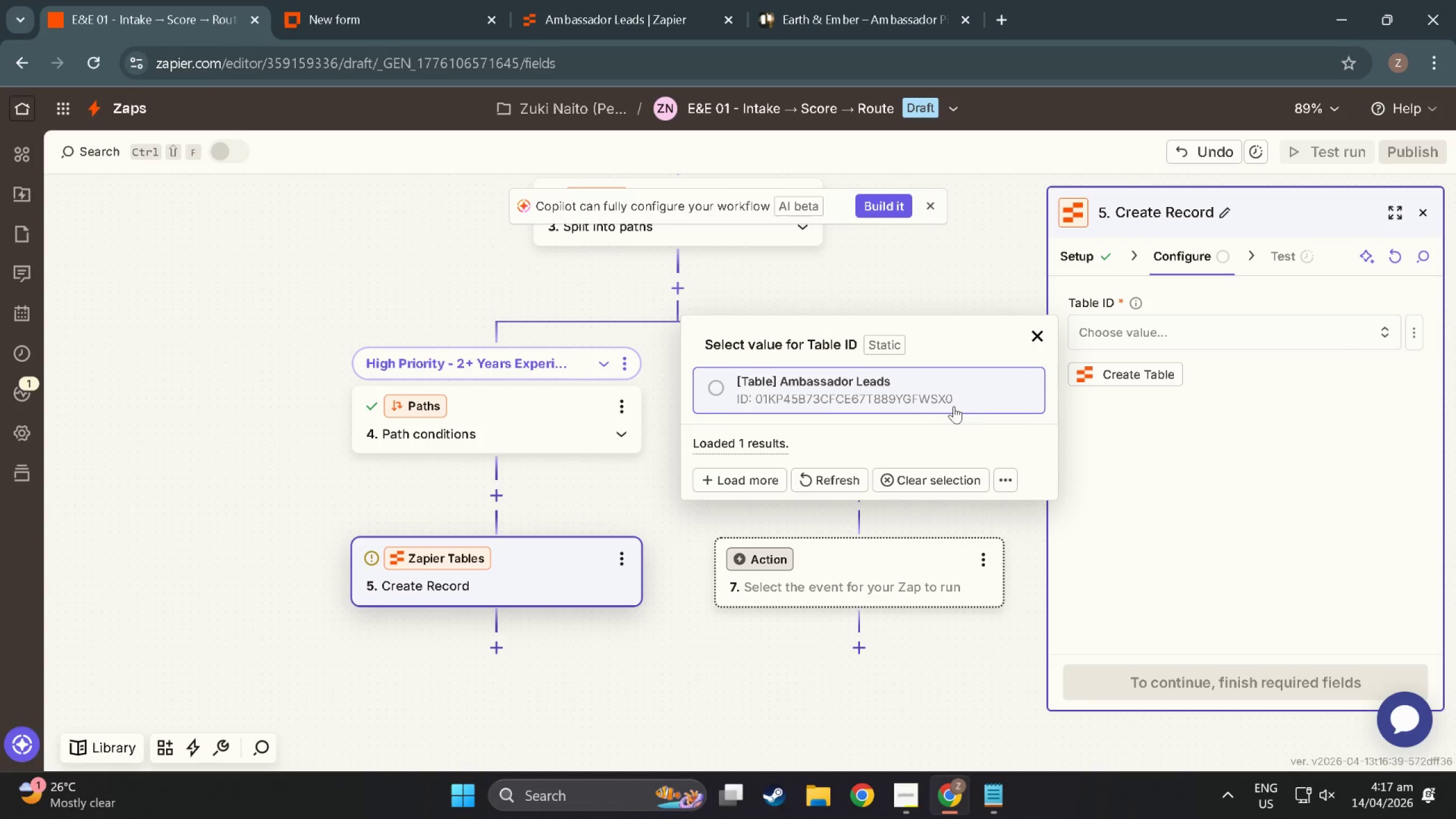 
left_click([741, 382])
 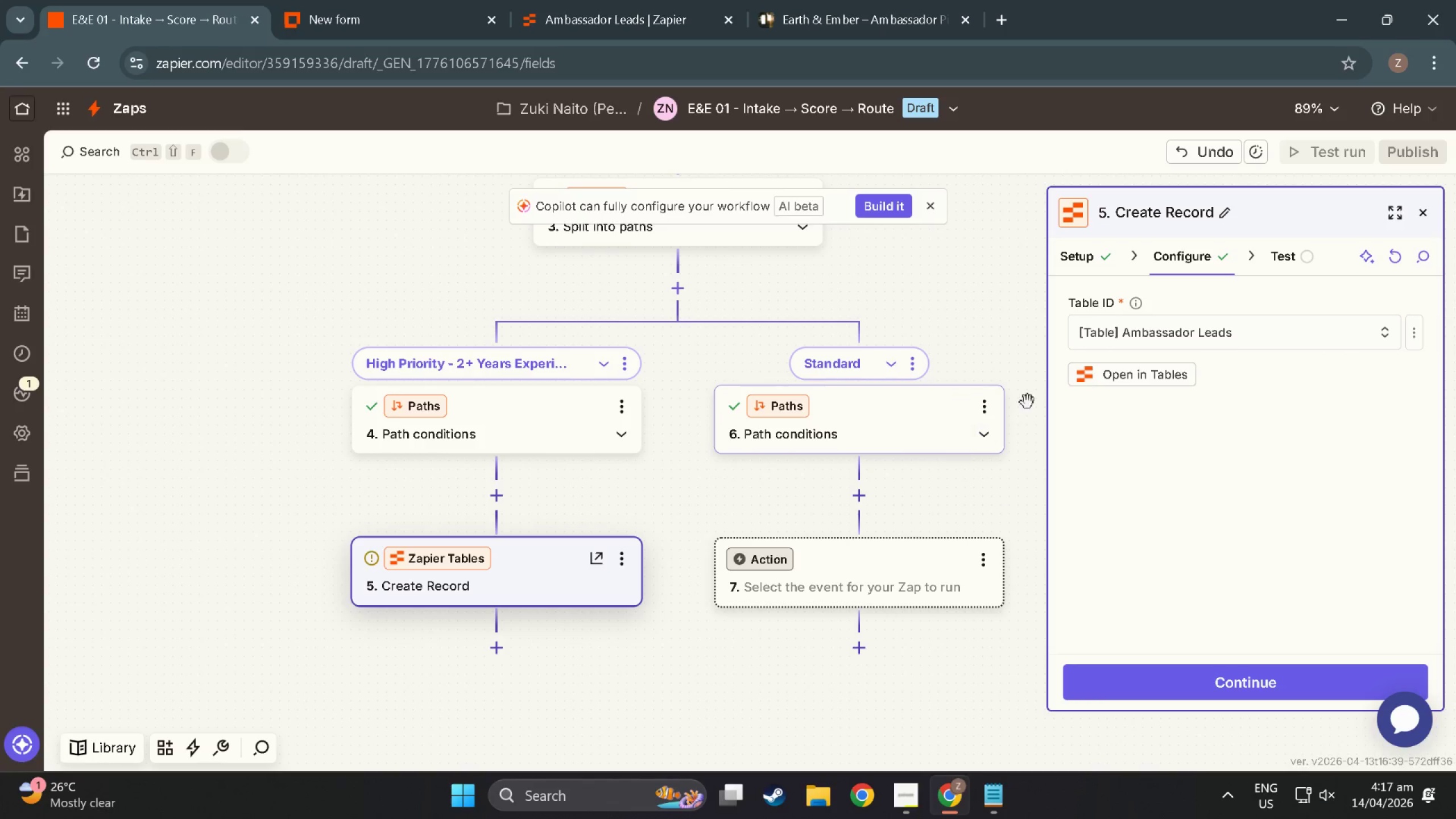 
mouse_move([1145, 384])
 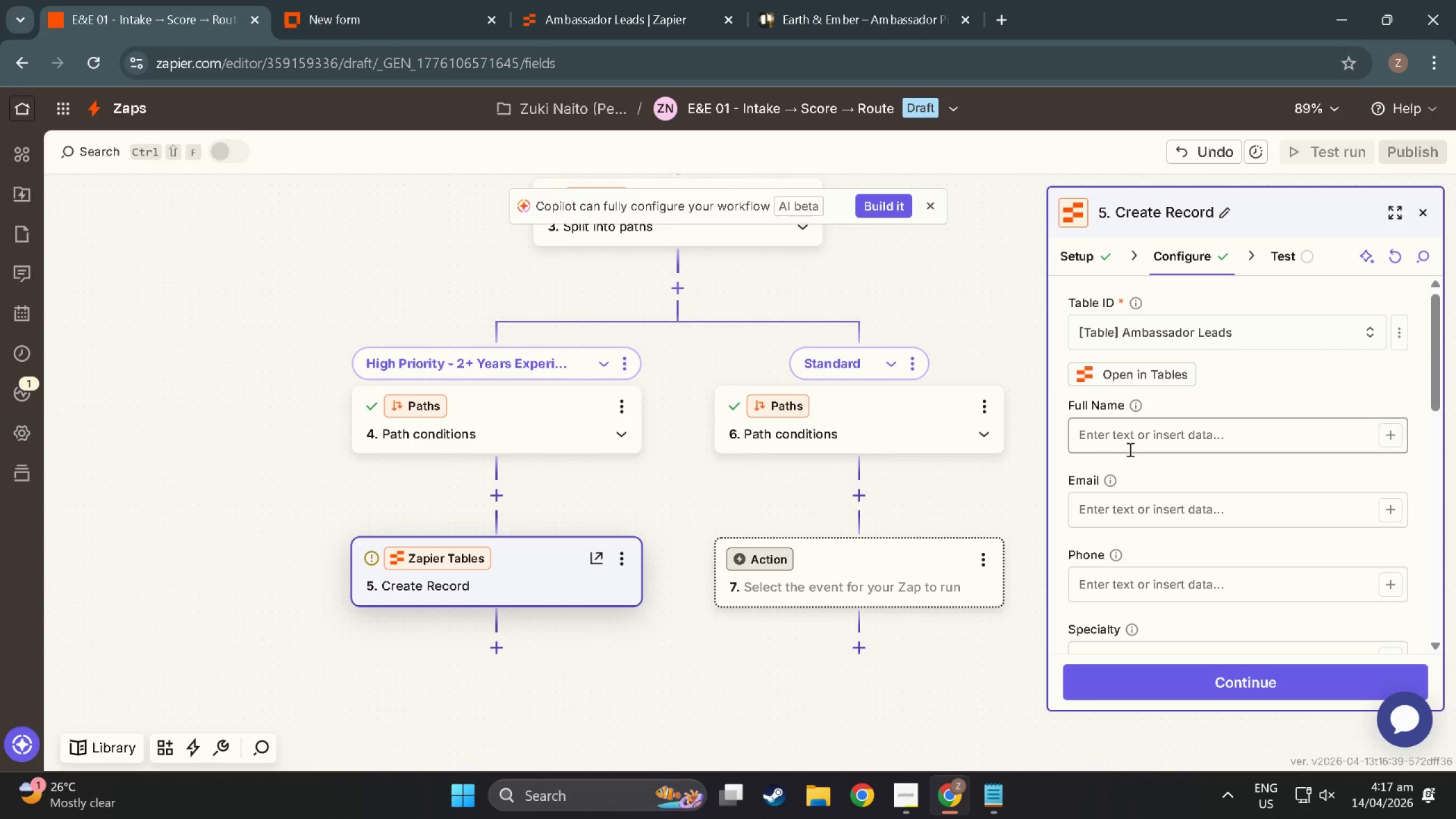 
wait(7.82)
 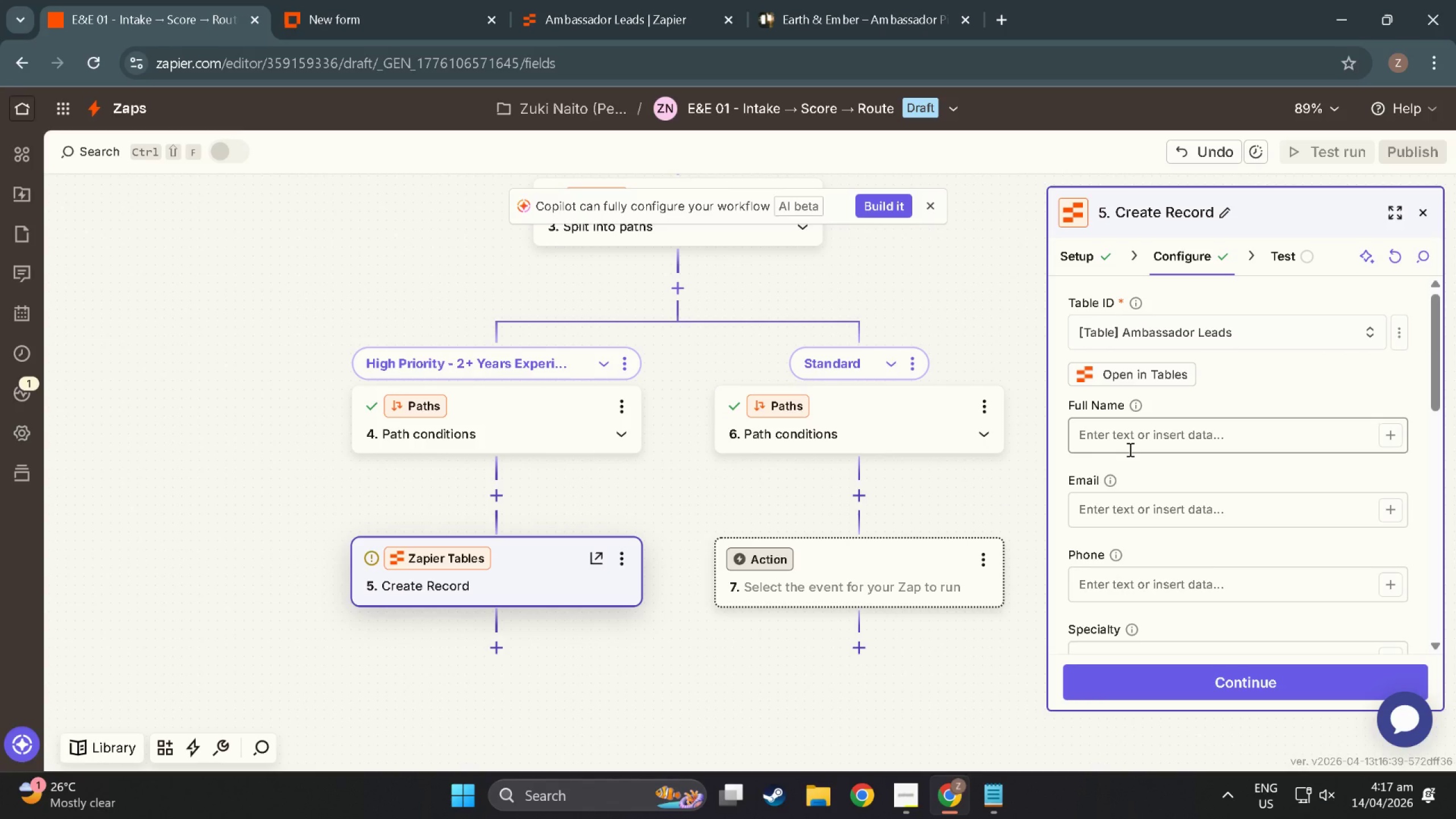 
left_click([1391, 435])
 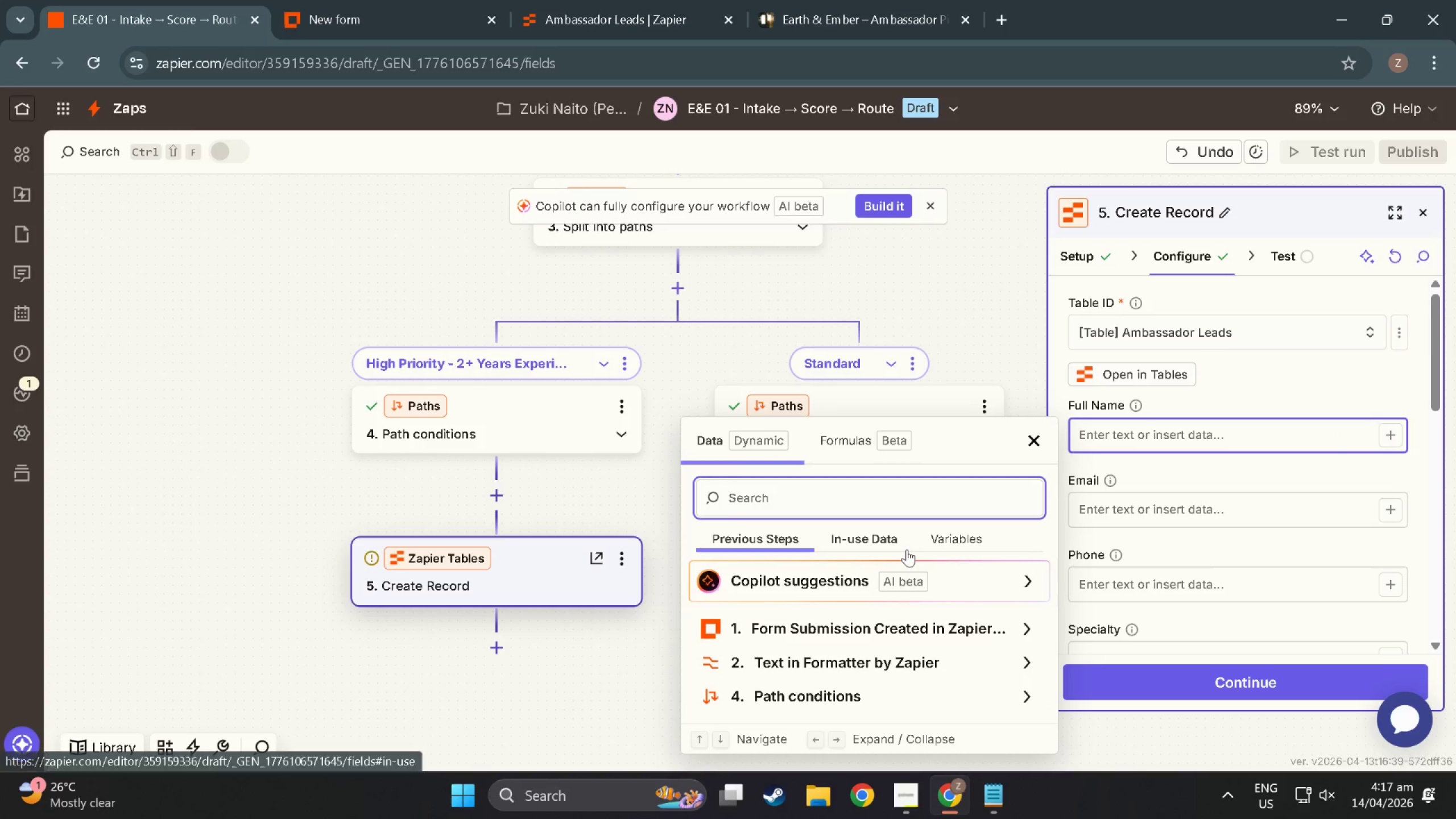 
scroll: coordinate [853, 659], scroll_direction: down, amount: 5.0
 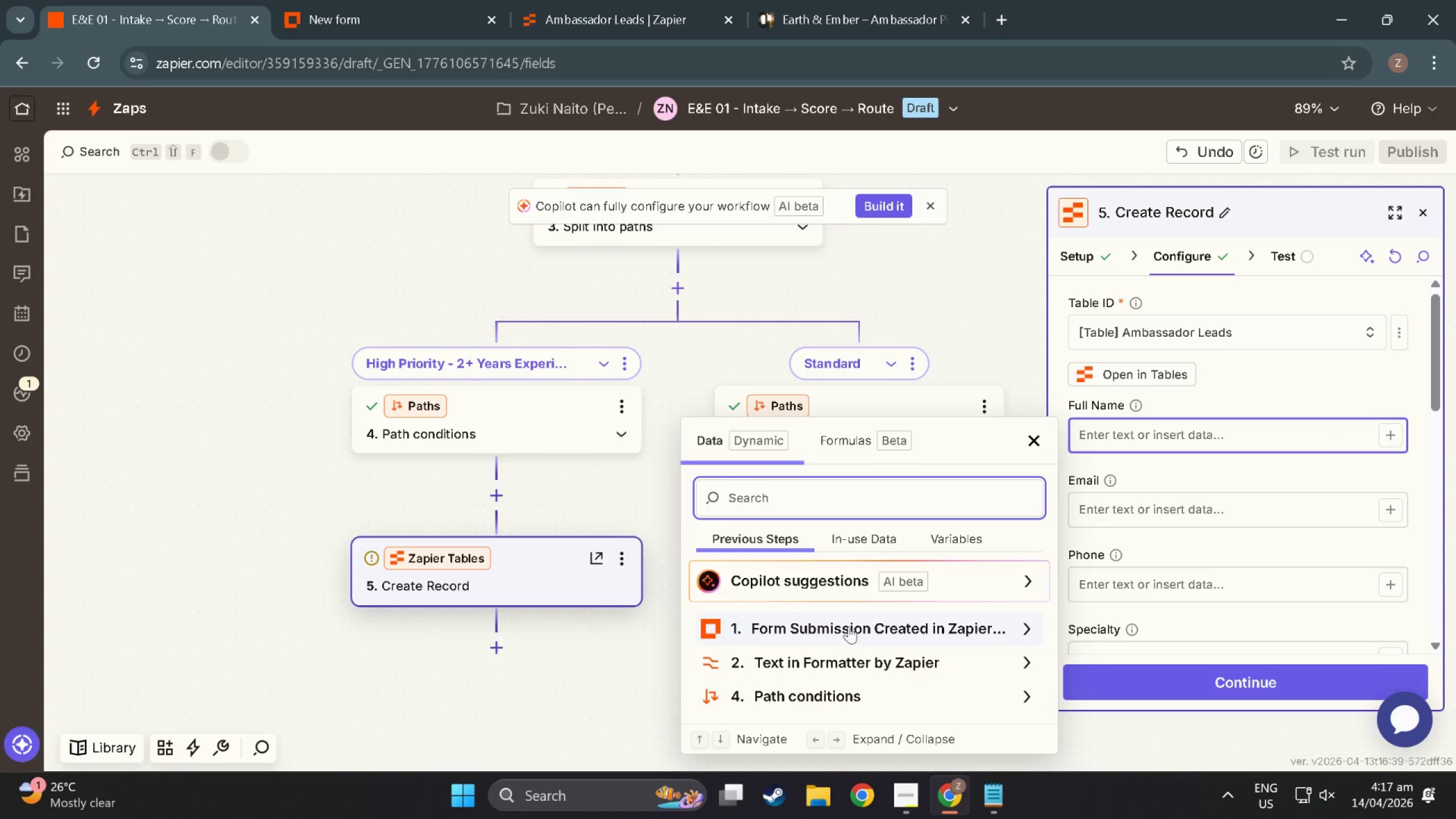 
left_click([849, 624])
 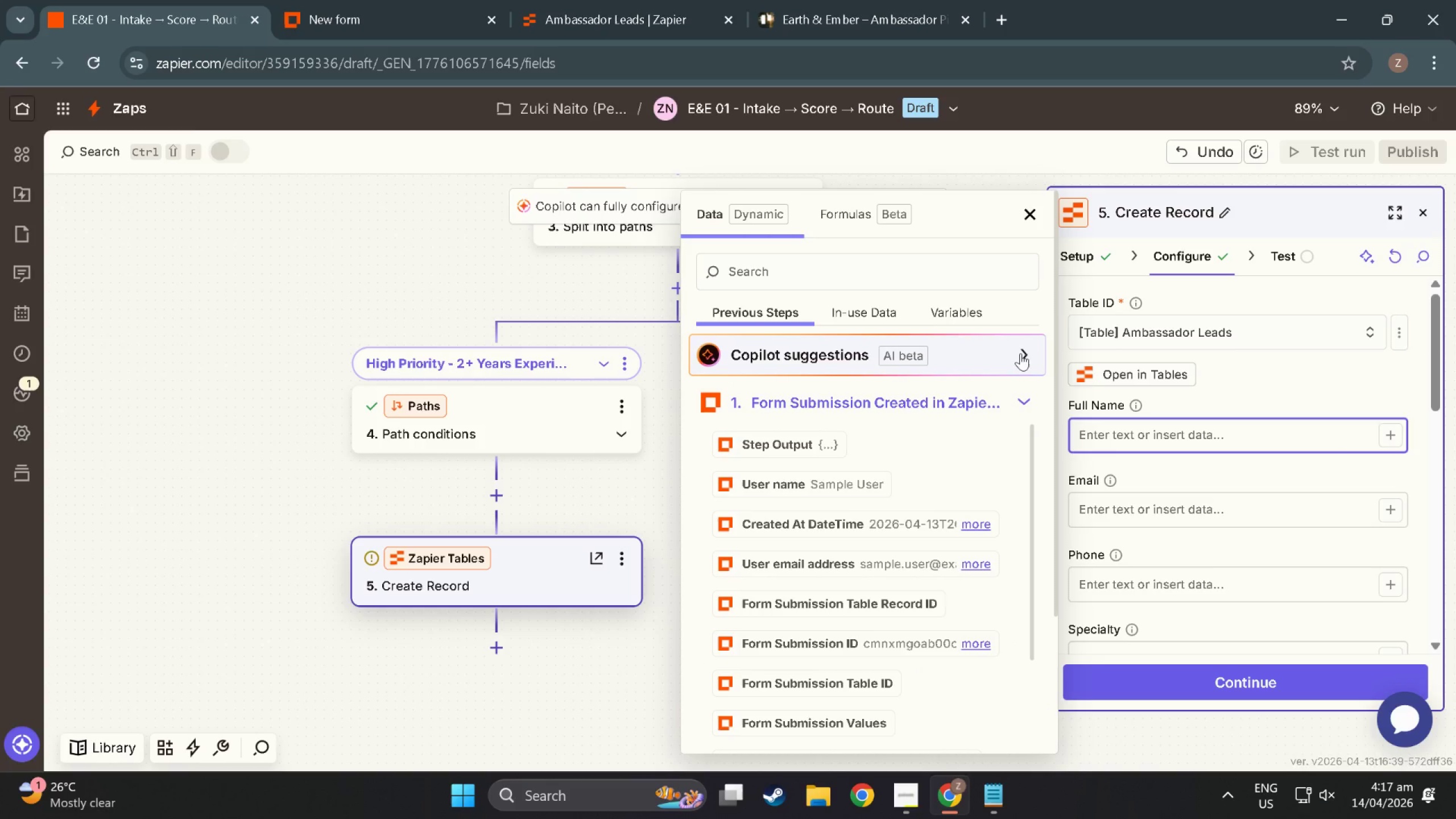 
left_click([1343, 443])
 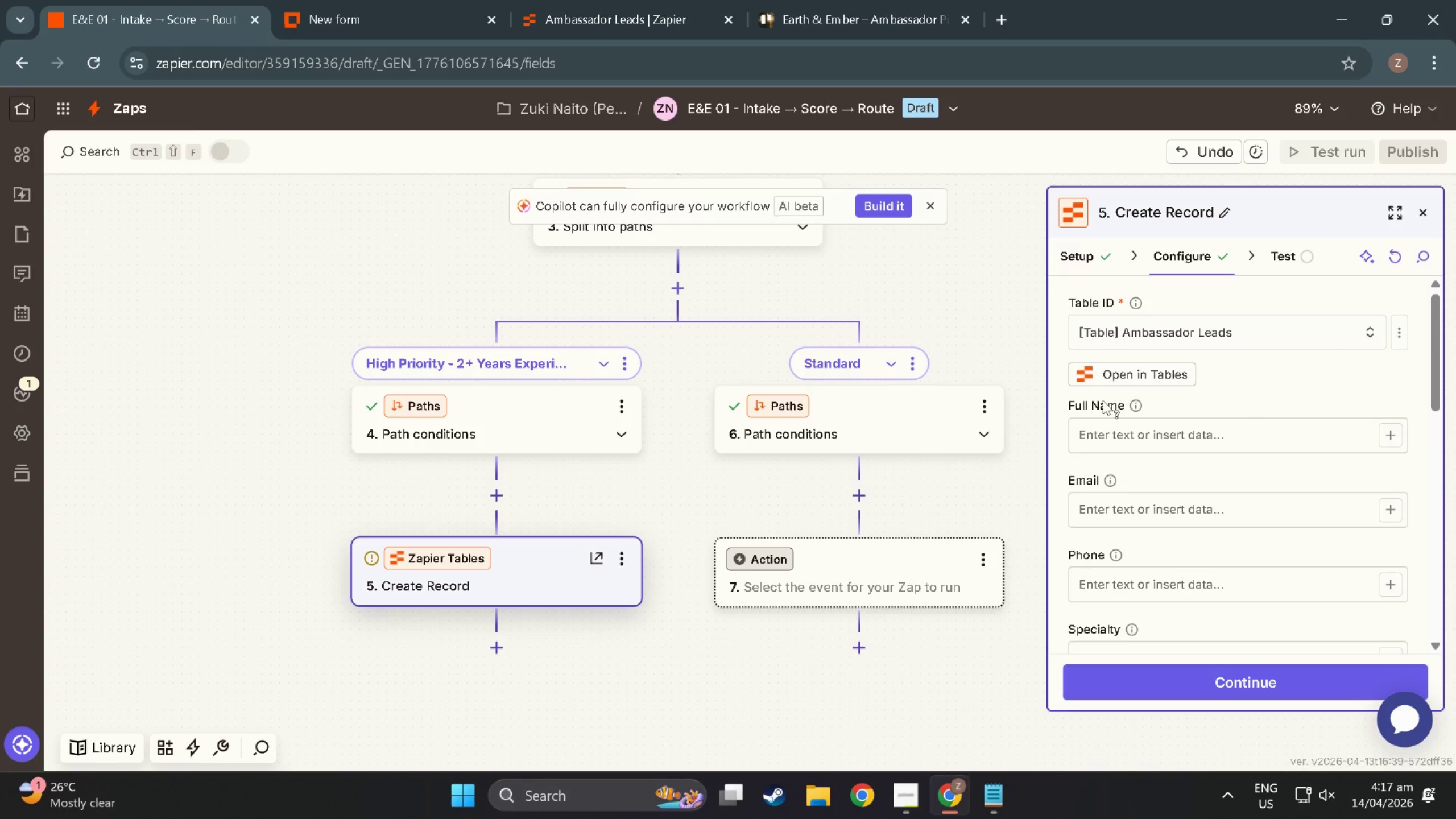 
scroll: coordinate [548, 453], scroll_direction: up, amount: 24.0
 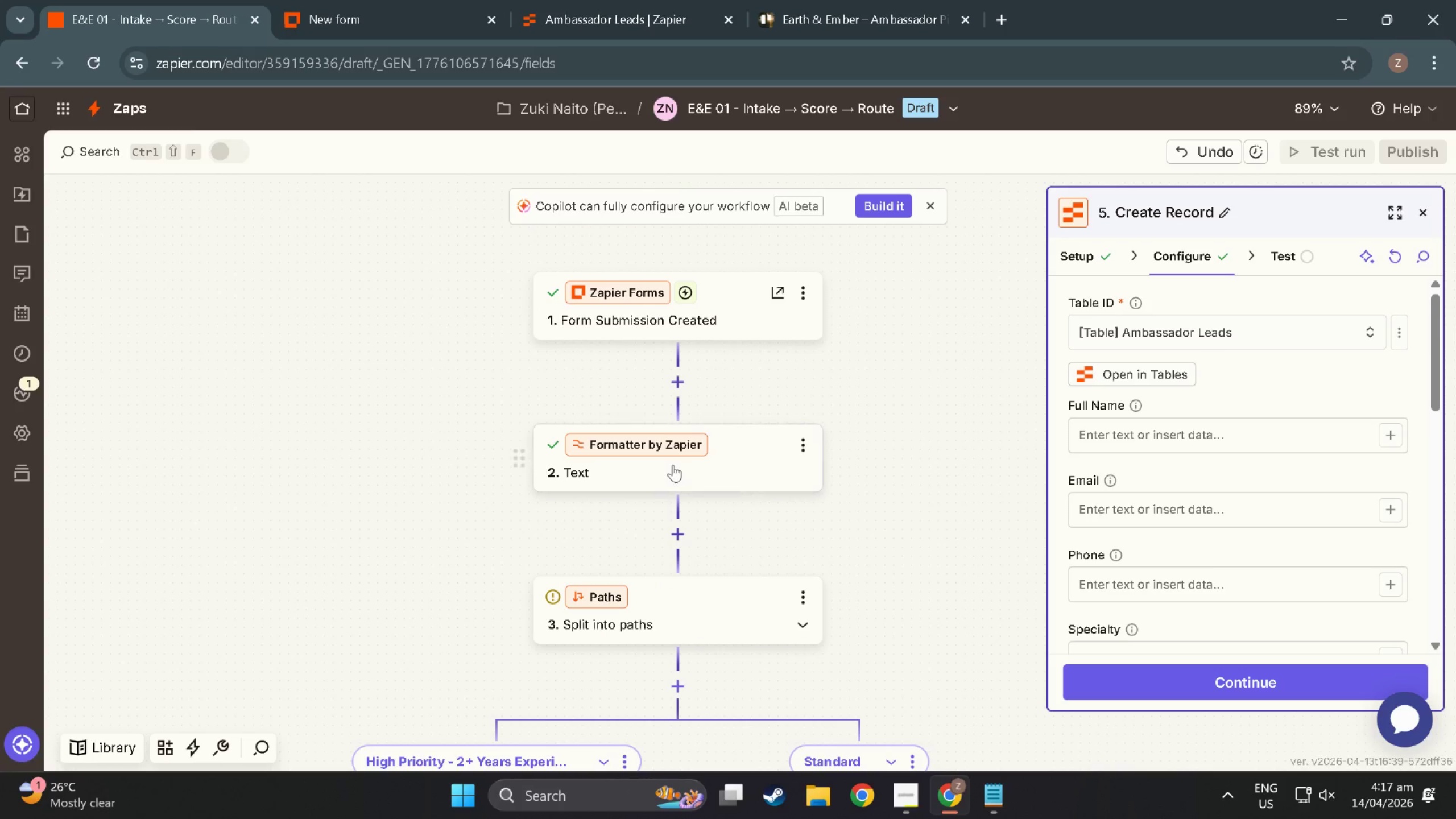 
left_click([664, 452])
 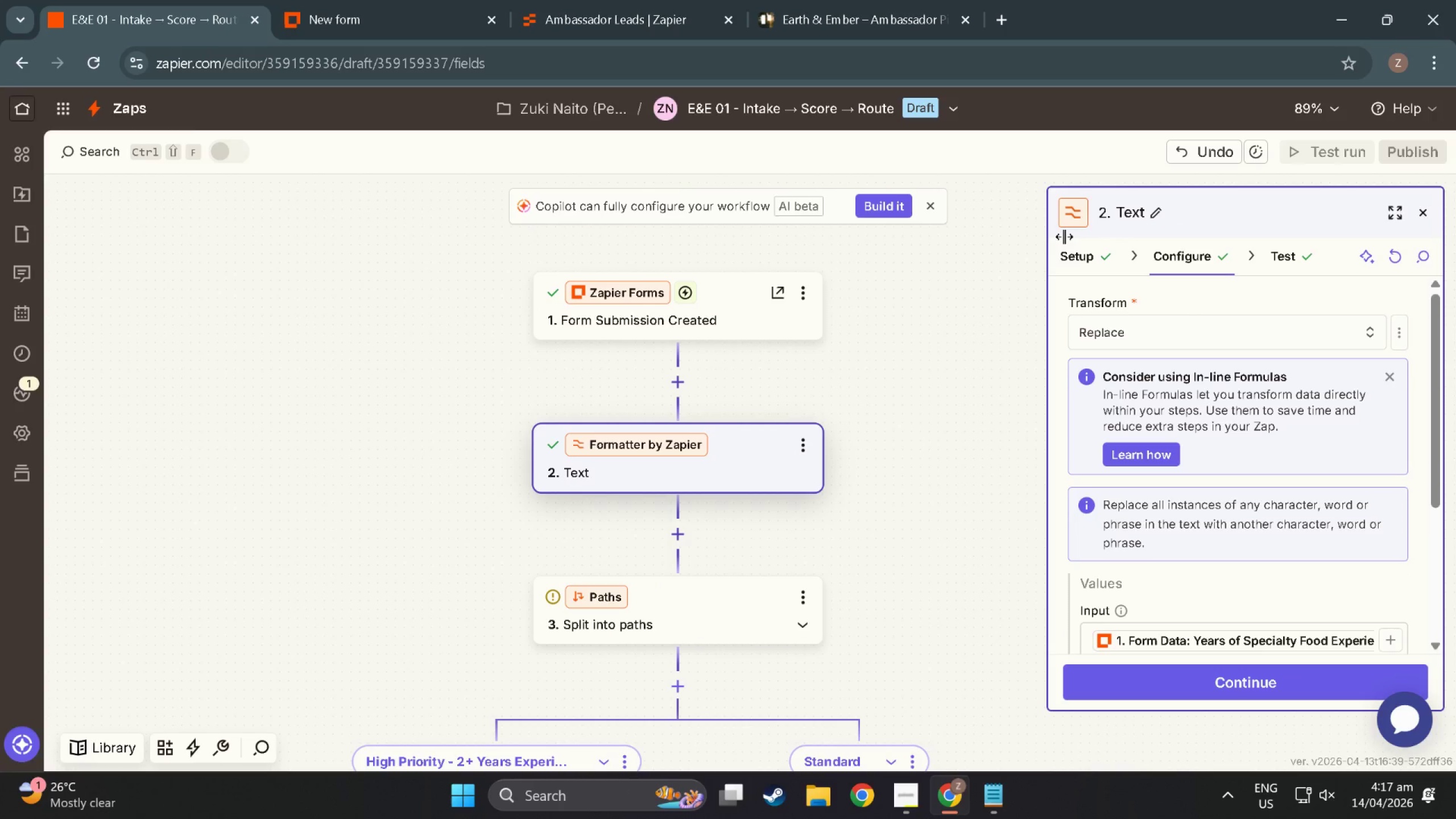 
left_click([1177, 322])
 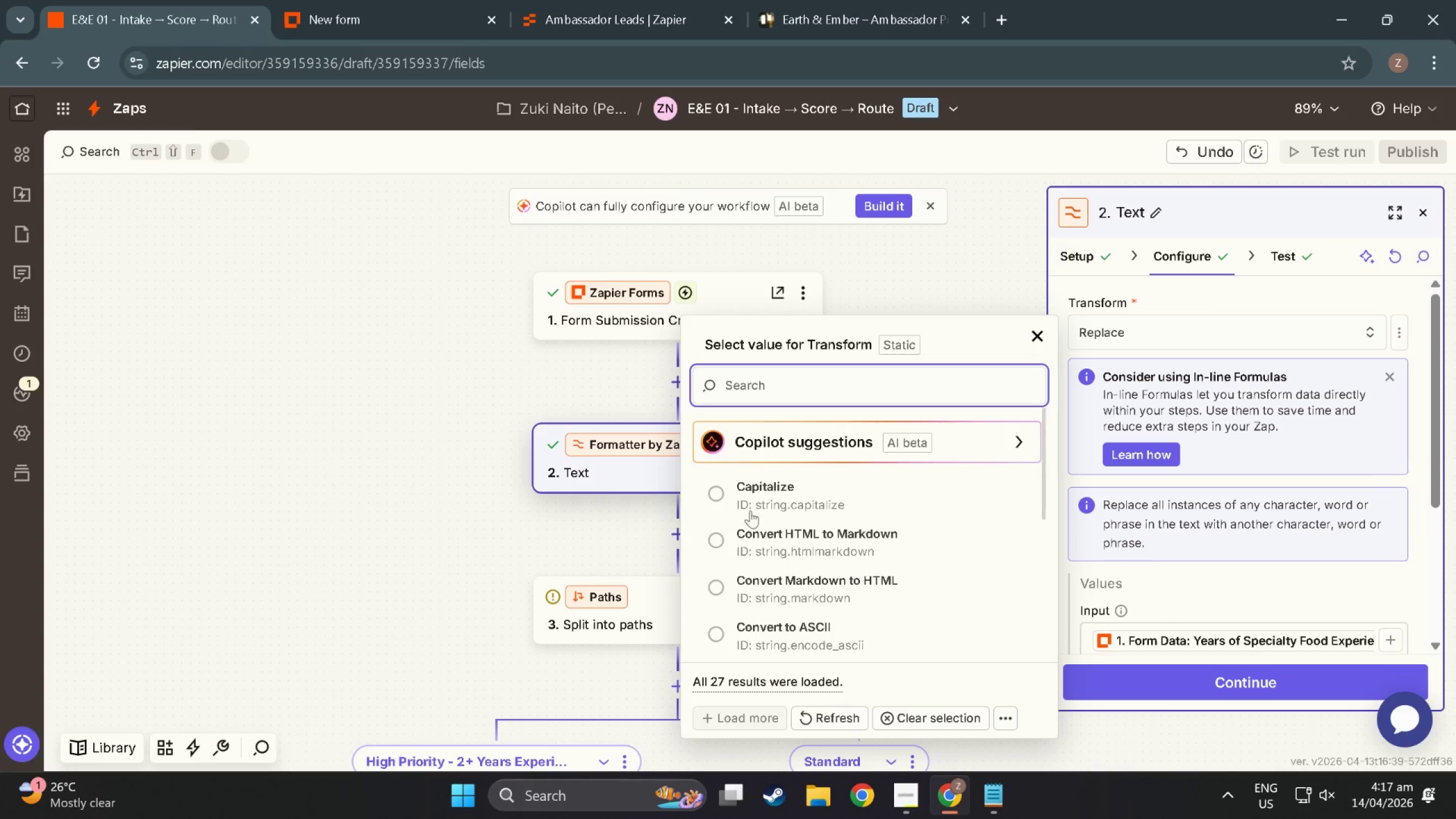 
left_click([755, 493])
 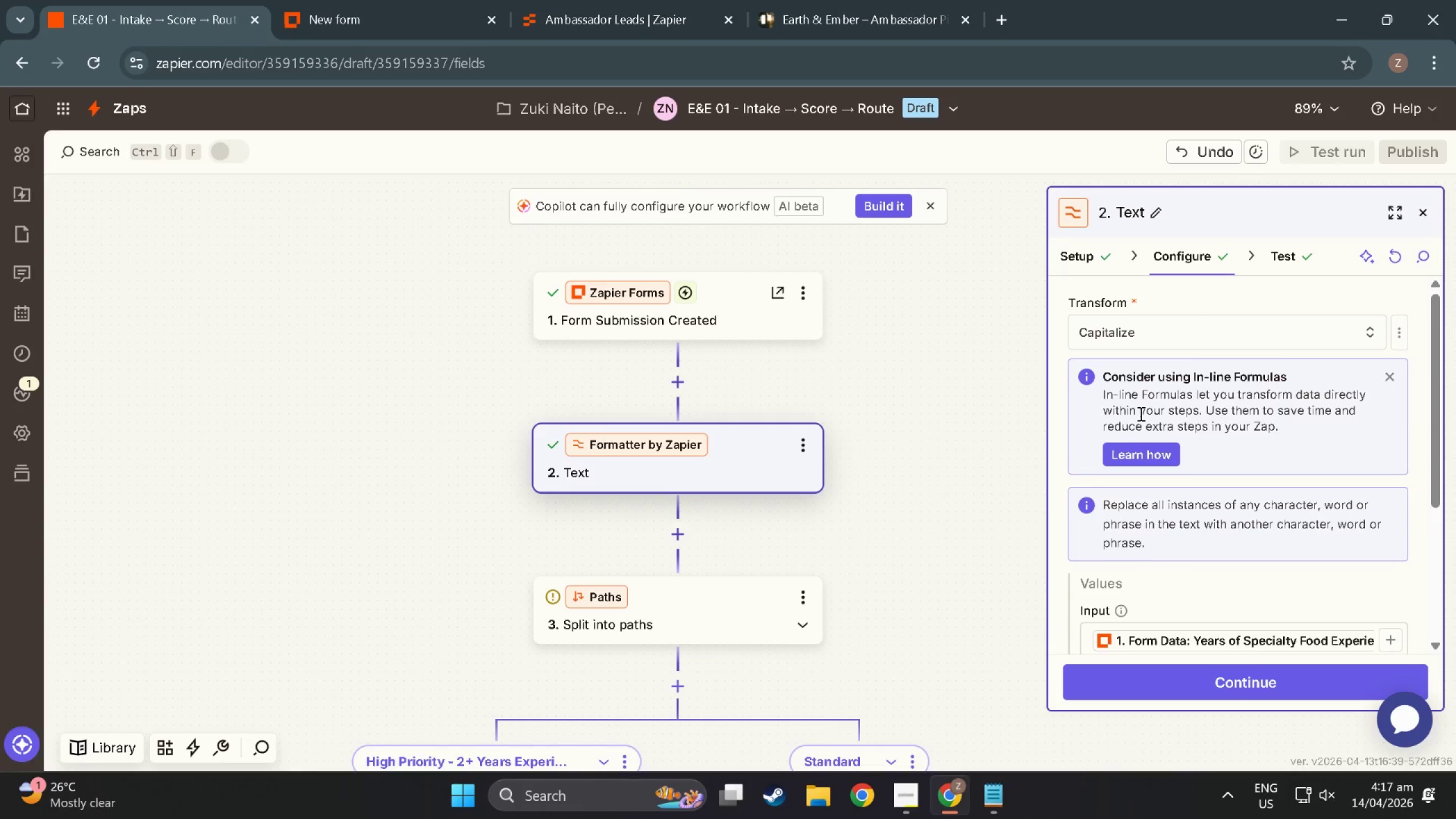 
scroll: coordinate [1132, 466], scroll_direction: down, amount: 3.0
 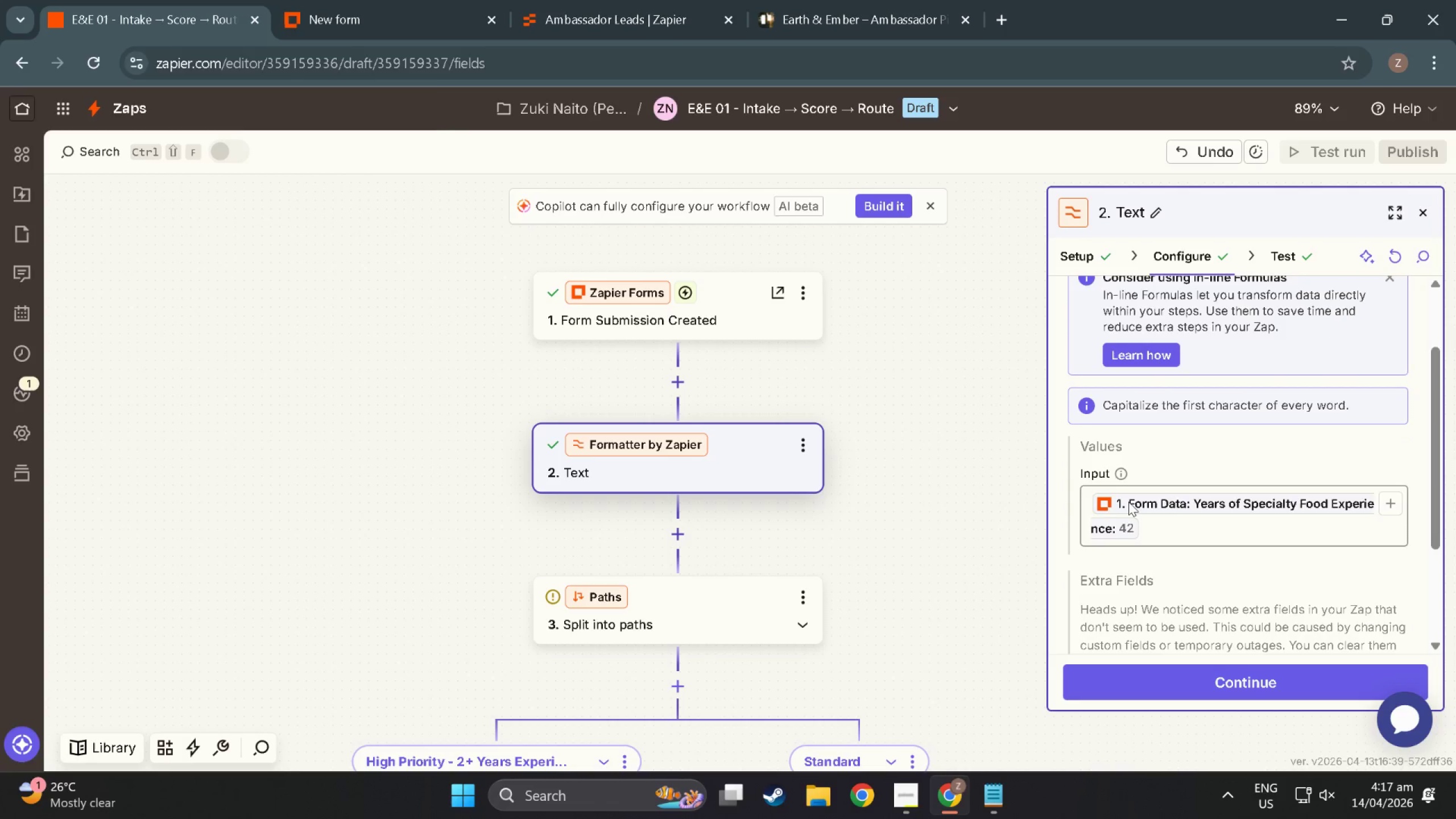 
left_click([1128, 502])
 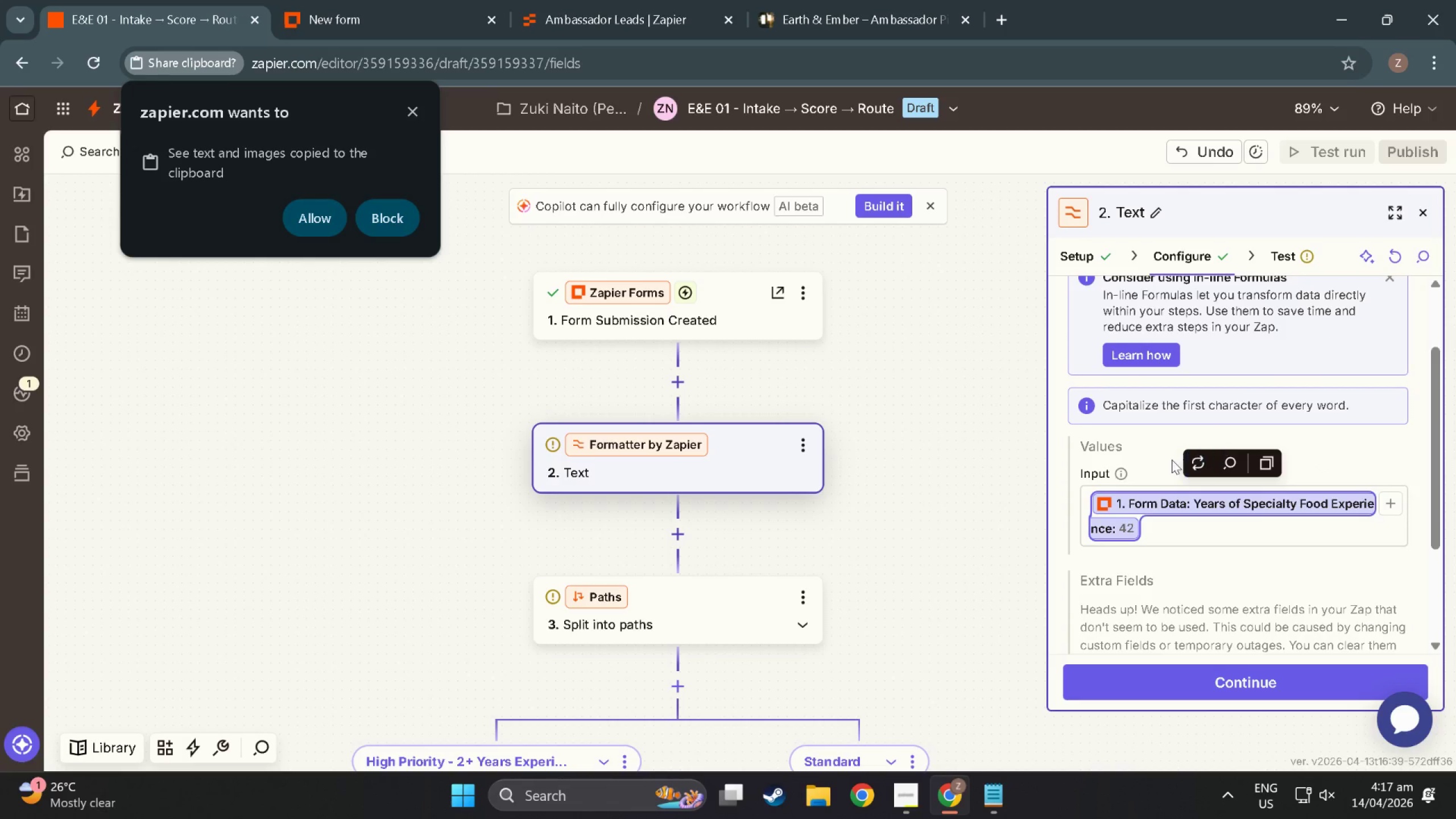 
left_click([1196, 466])
 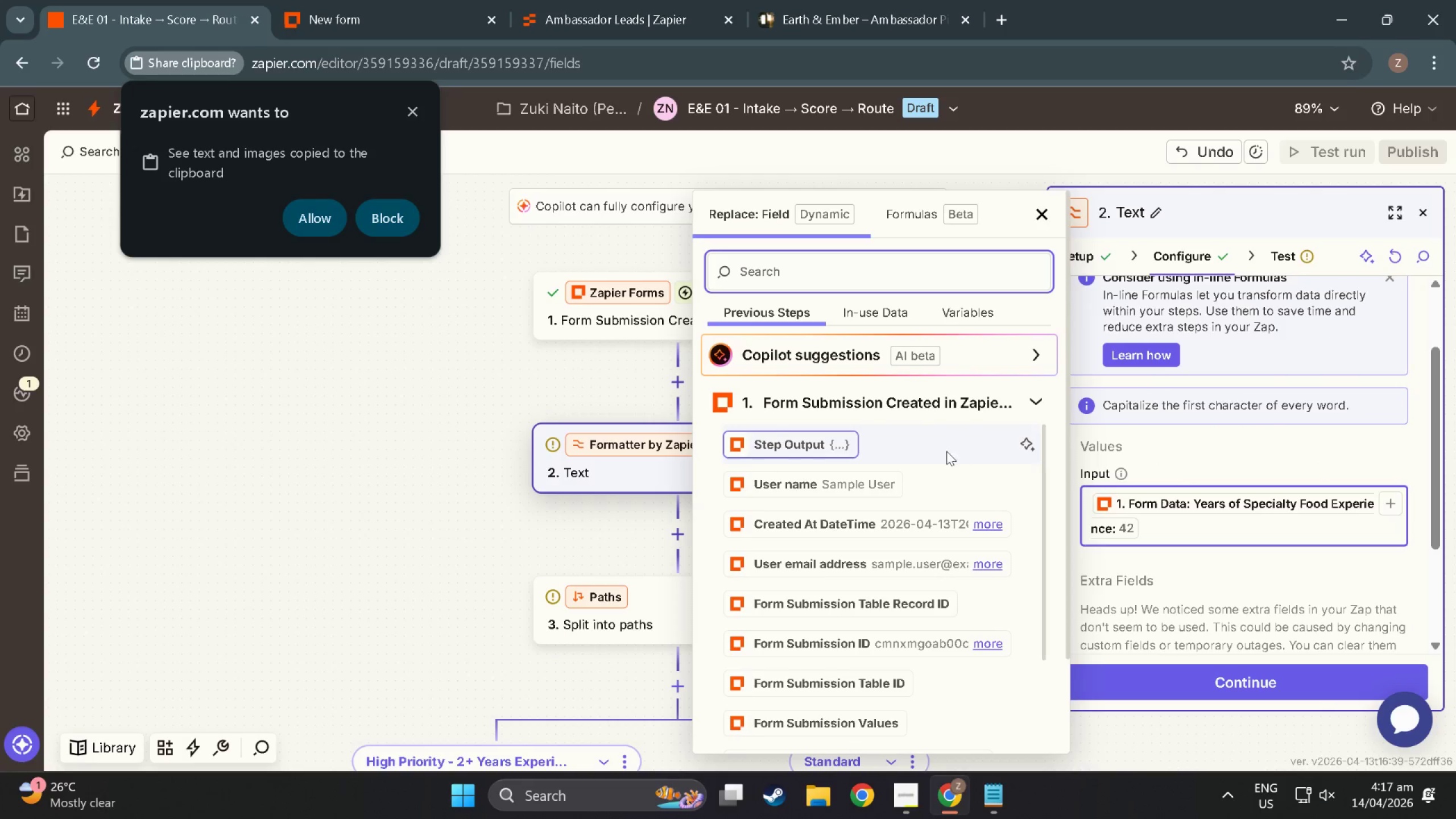 
scroll: coordinate [819, 547], scroll_direction: down, amount: 8.0
 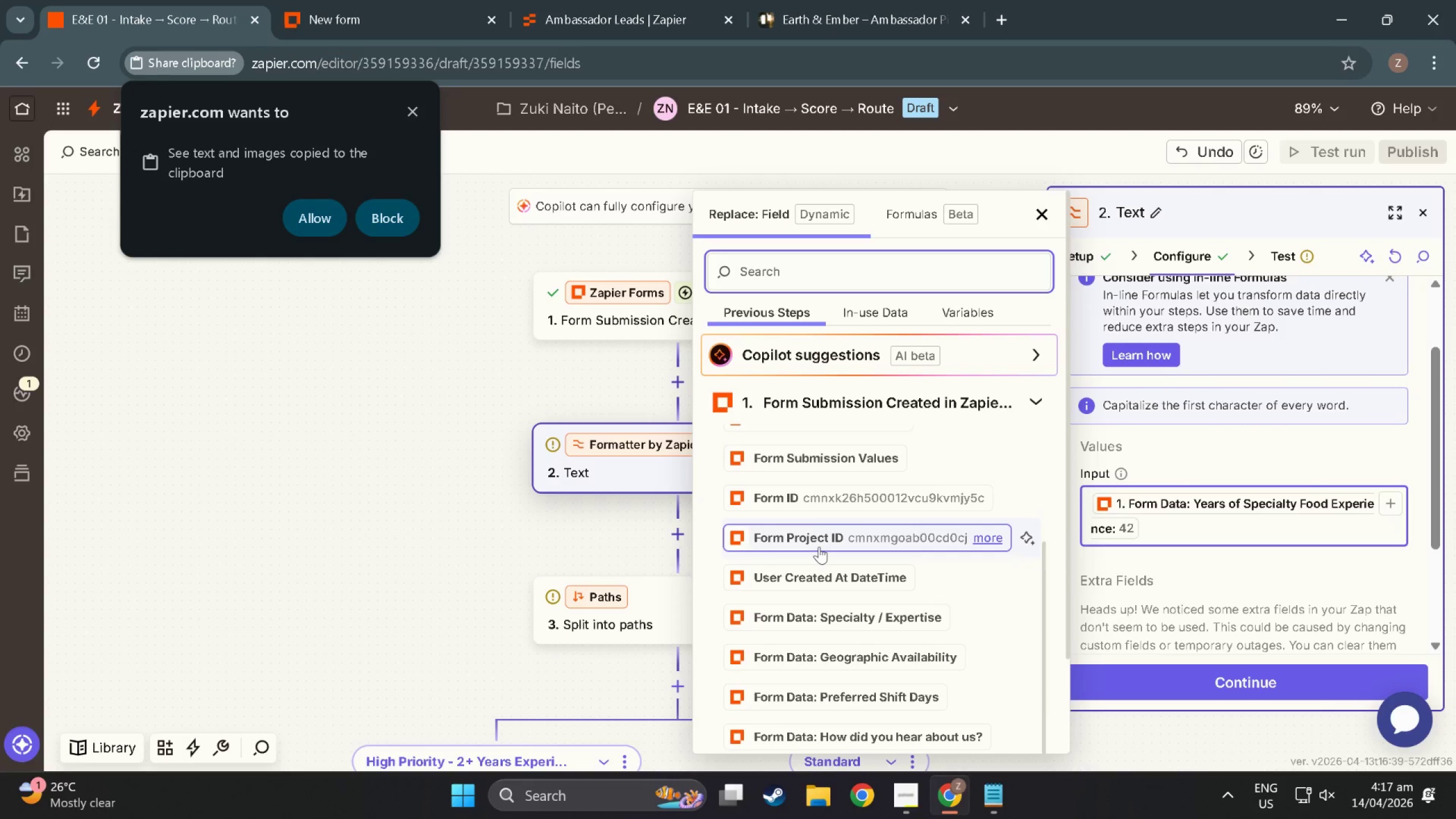 
scroll: coordinate [817, 556], scroll_direction: up, amount: 10.0
 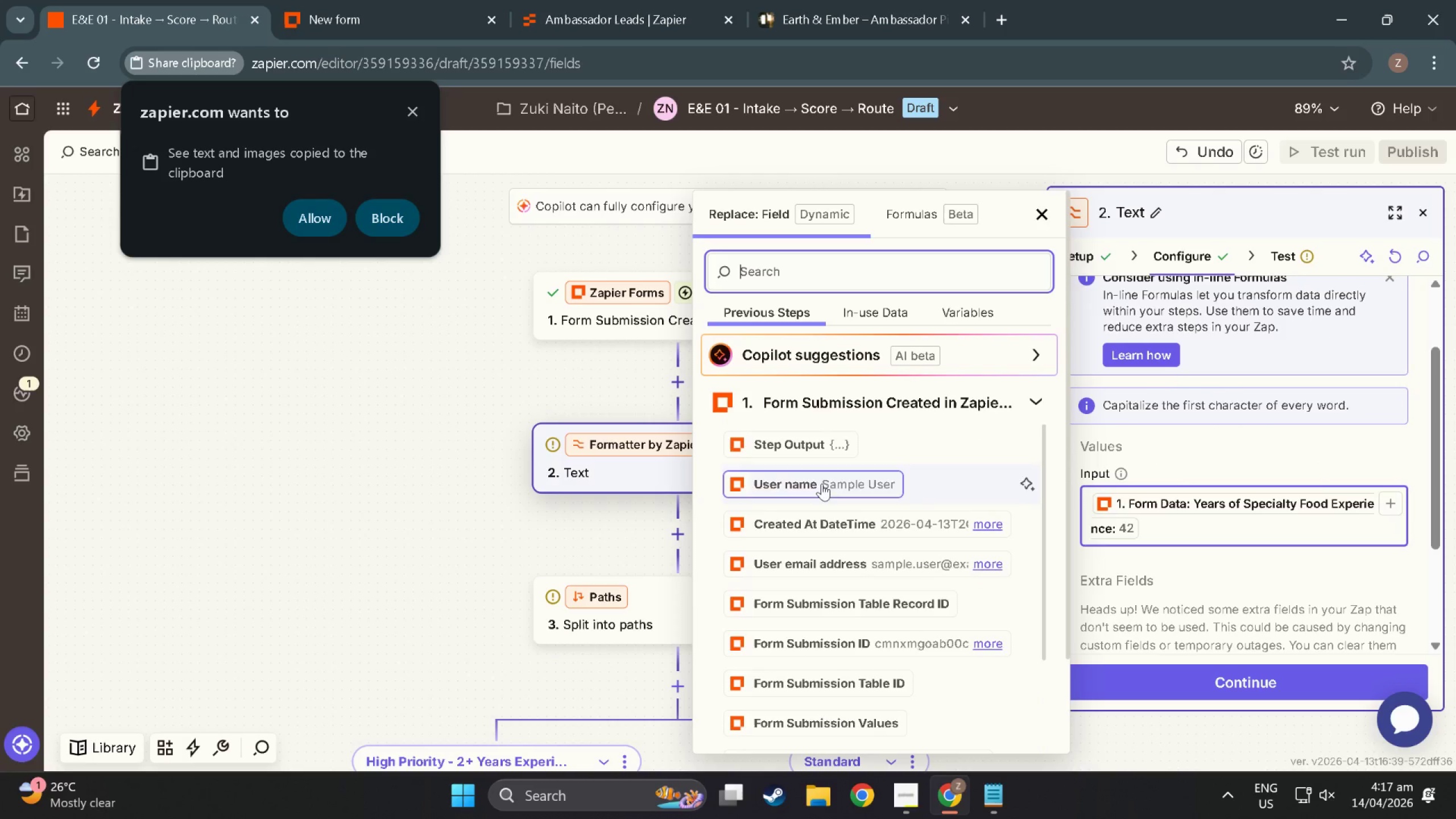 
scroll: coordinate [801, 652], scroll_direction: down, amount: 23.0
 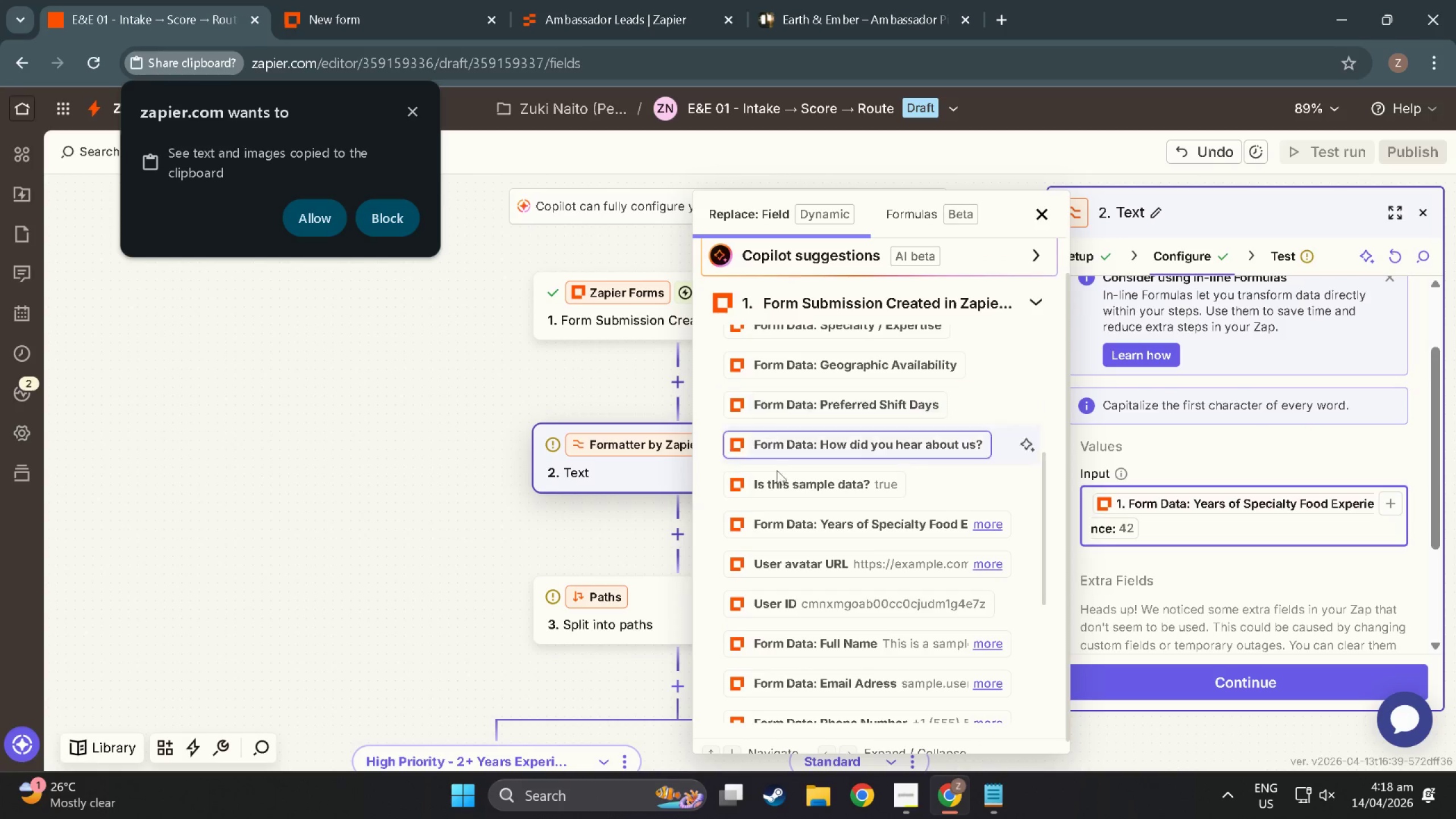 
scroll: coordinate [793, 576], scroll_direction: up, amount: 8.0
 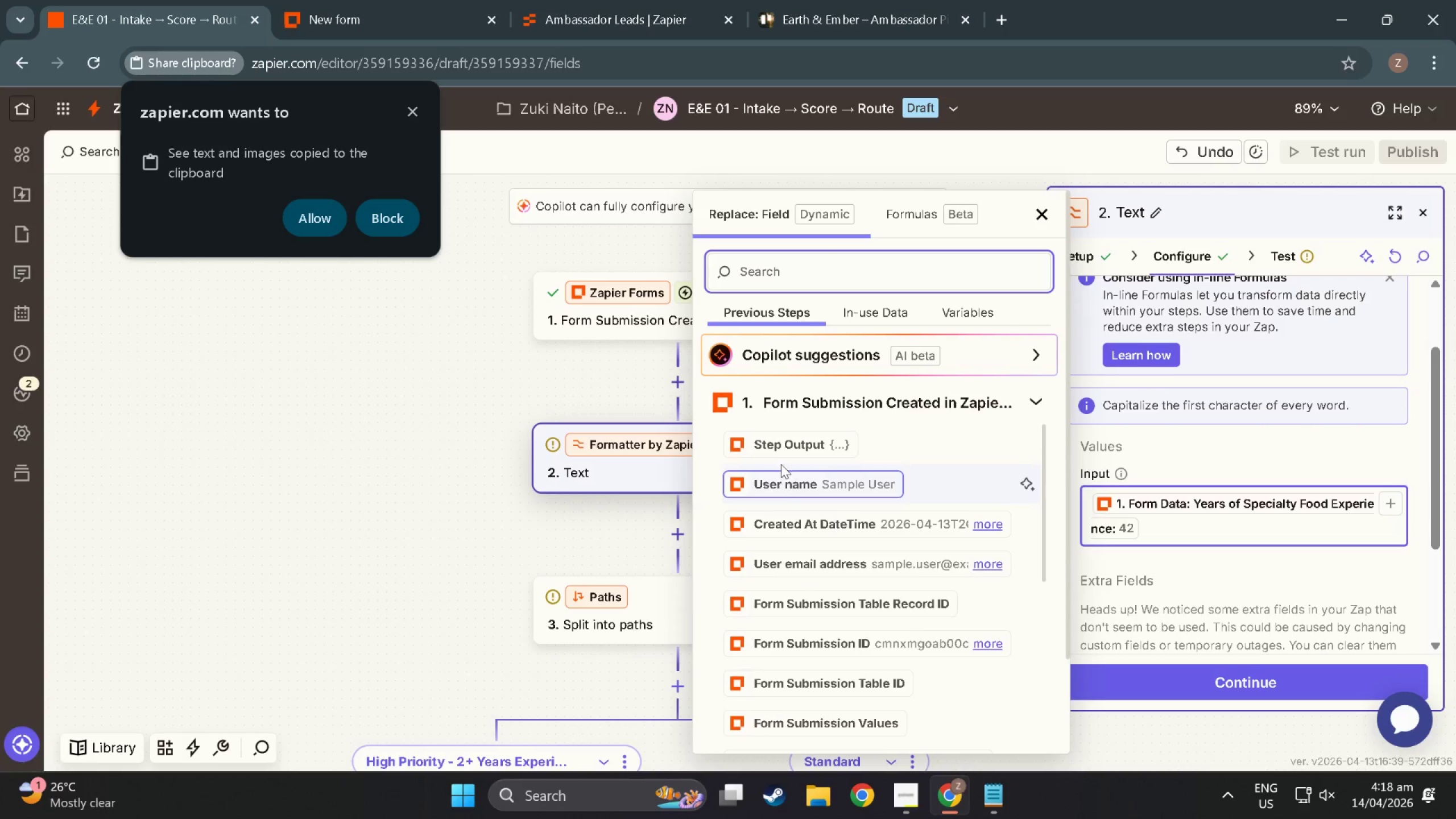 
scroll: coordinate [784, 593], scroll_direction: down, amount: 19.0
 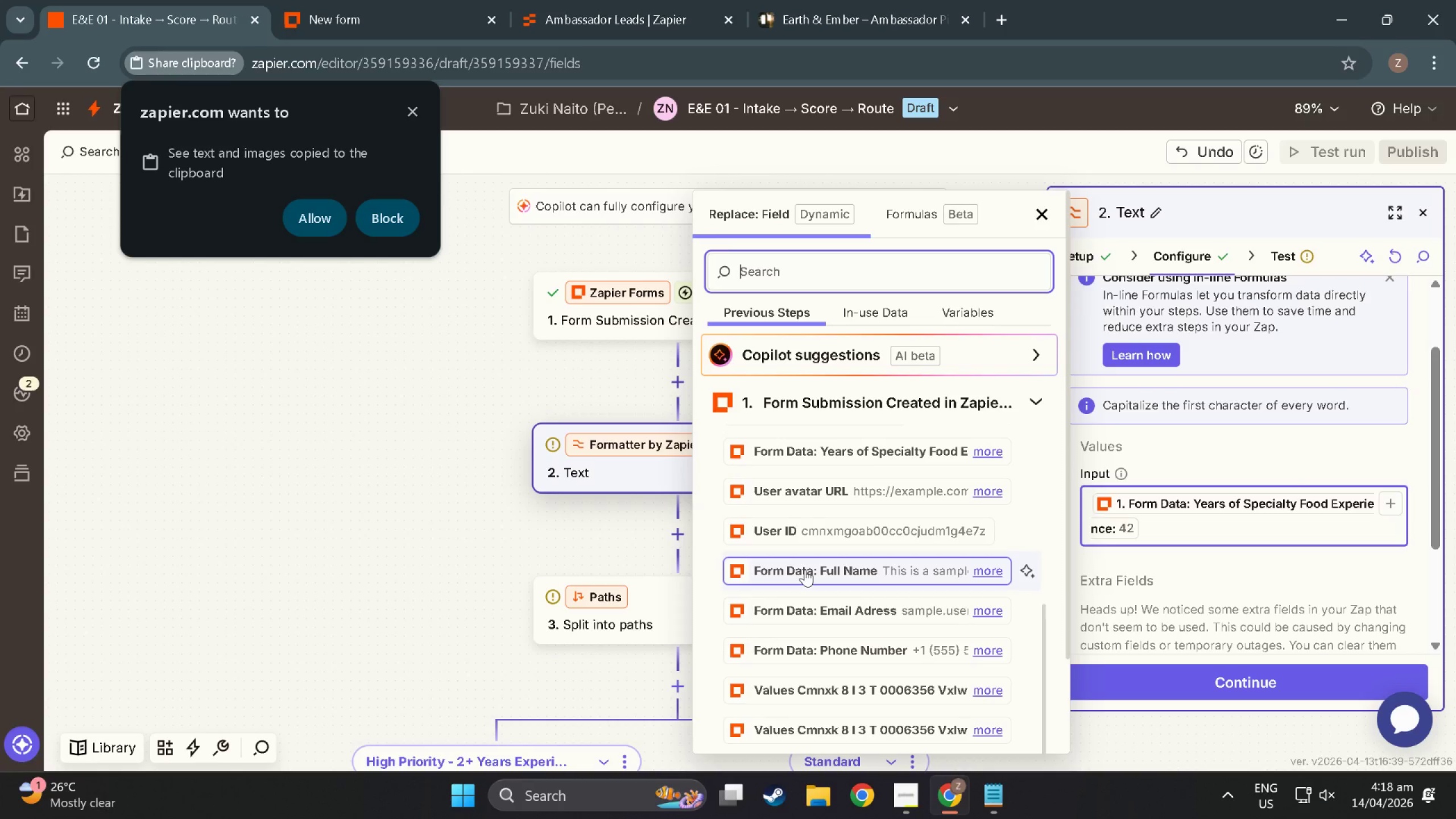 
left_click([805, 569])
 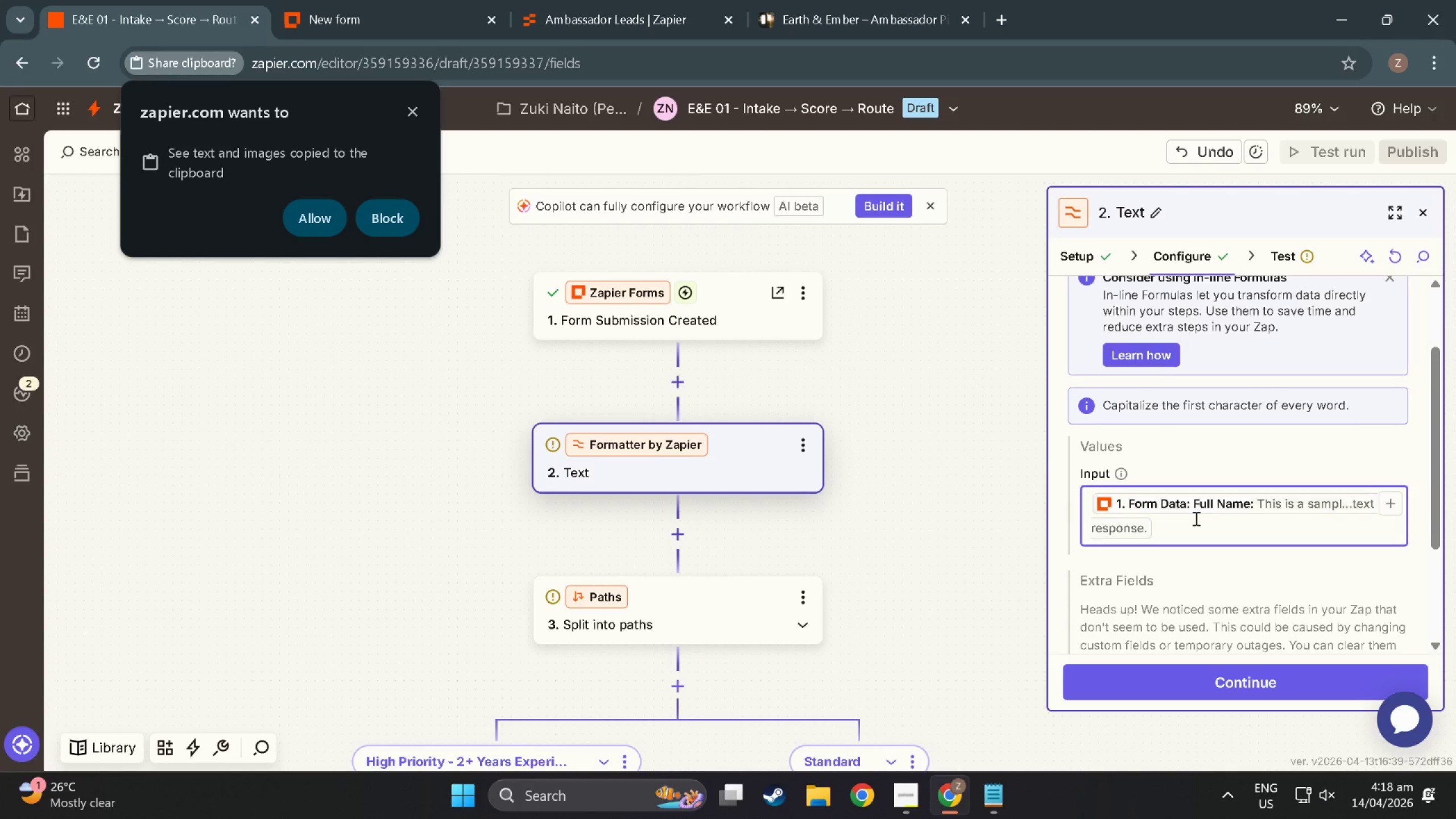 
scroll: coordinate [1153, 575], scroll_direction: down, amount: 7.0
 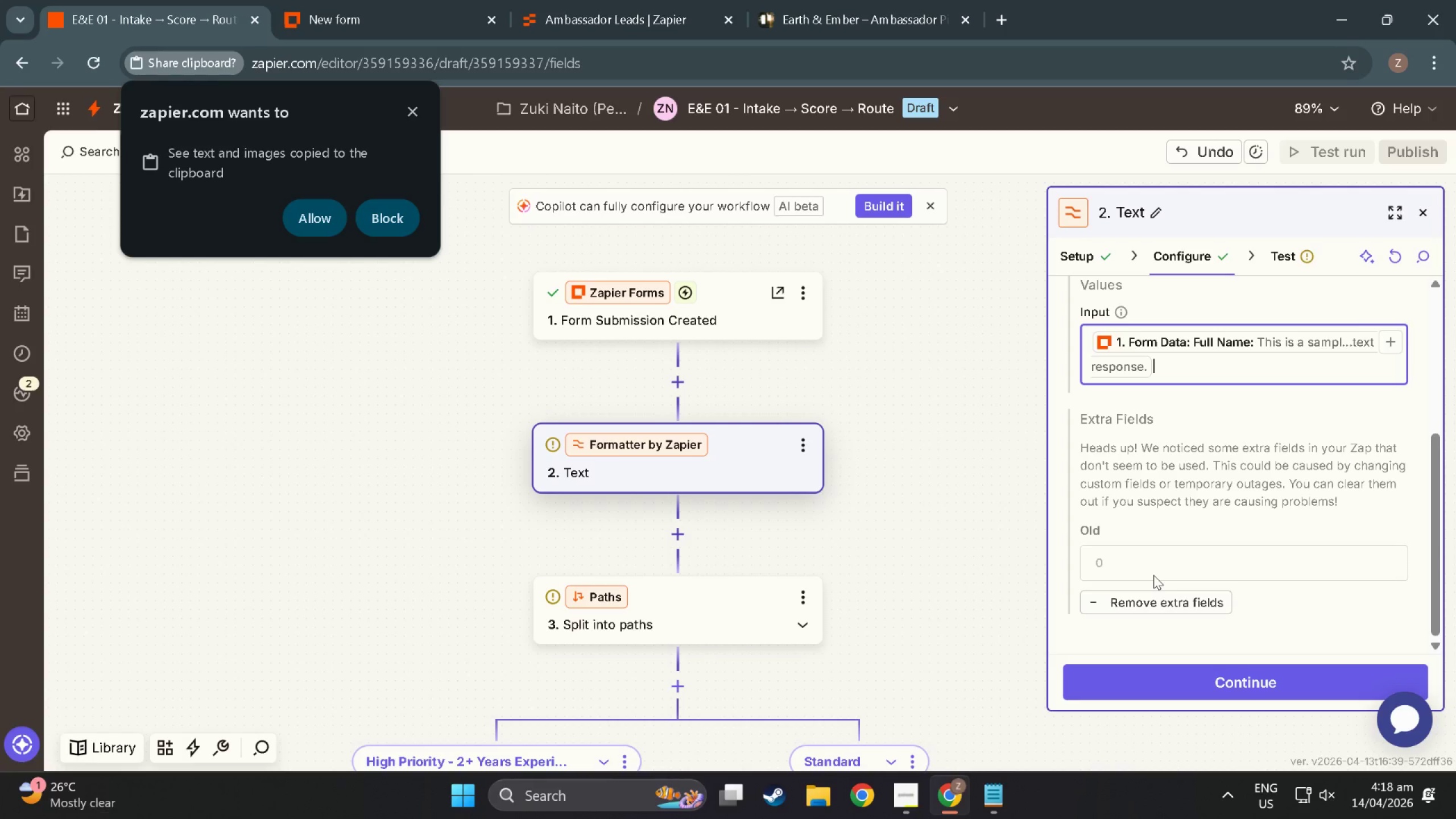 
scroll: coordinate [1153, 575], scroll_direction: up, amount: 5.0
 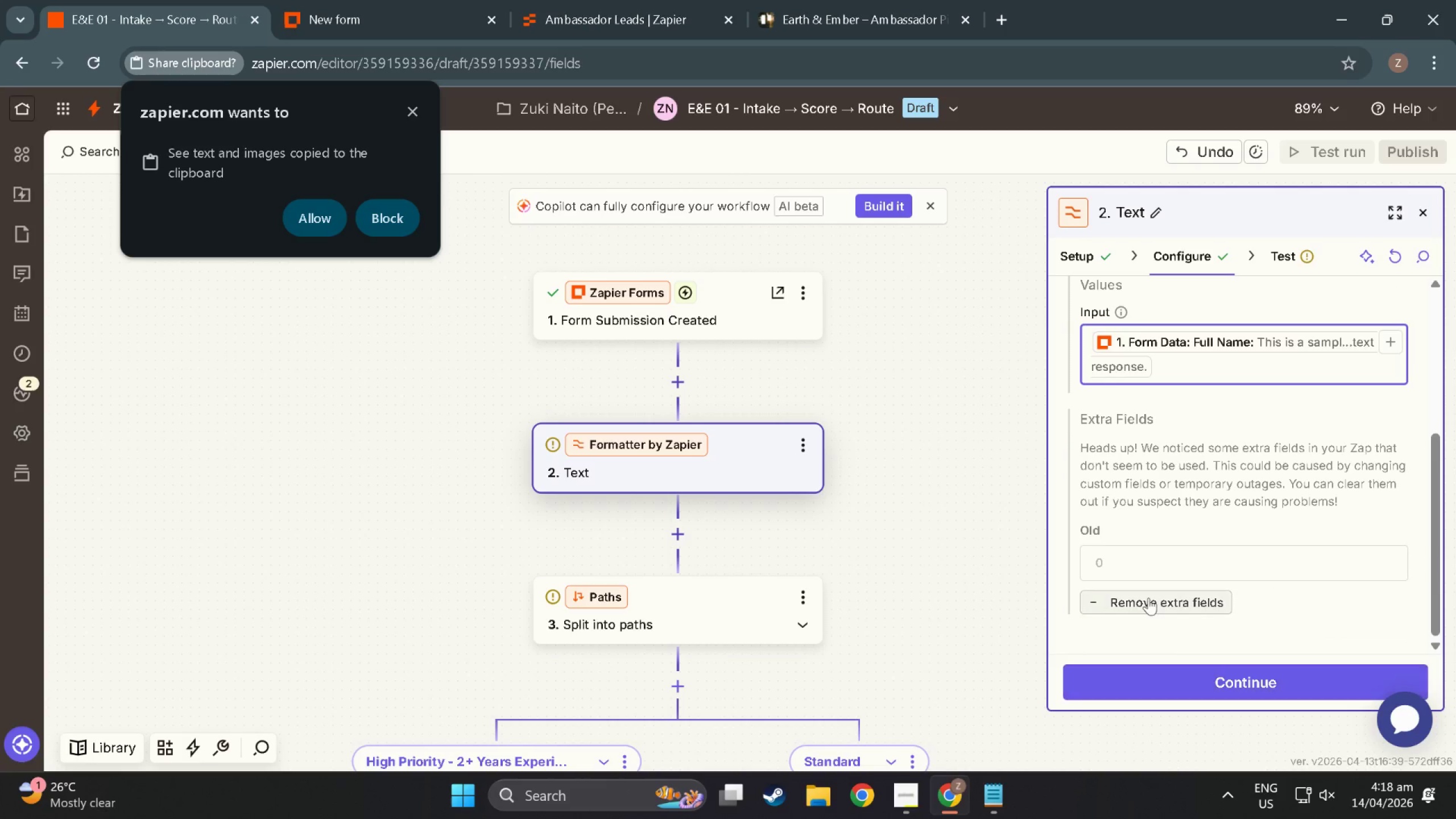 
left_click([1148, 598])
 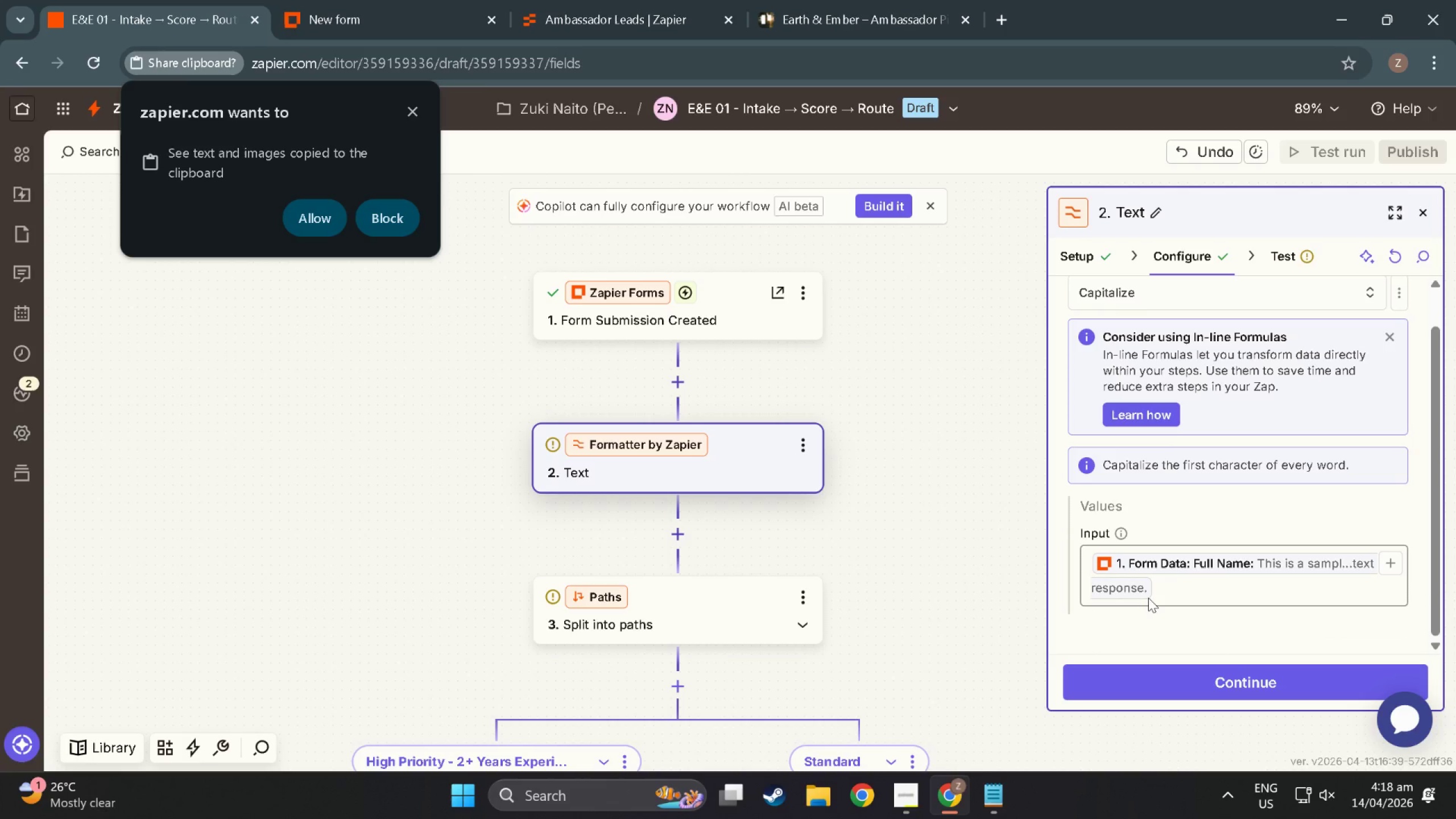 
scroll: coordinate [1148, 598], scroll_direction: down, amount: 6.0
 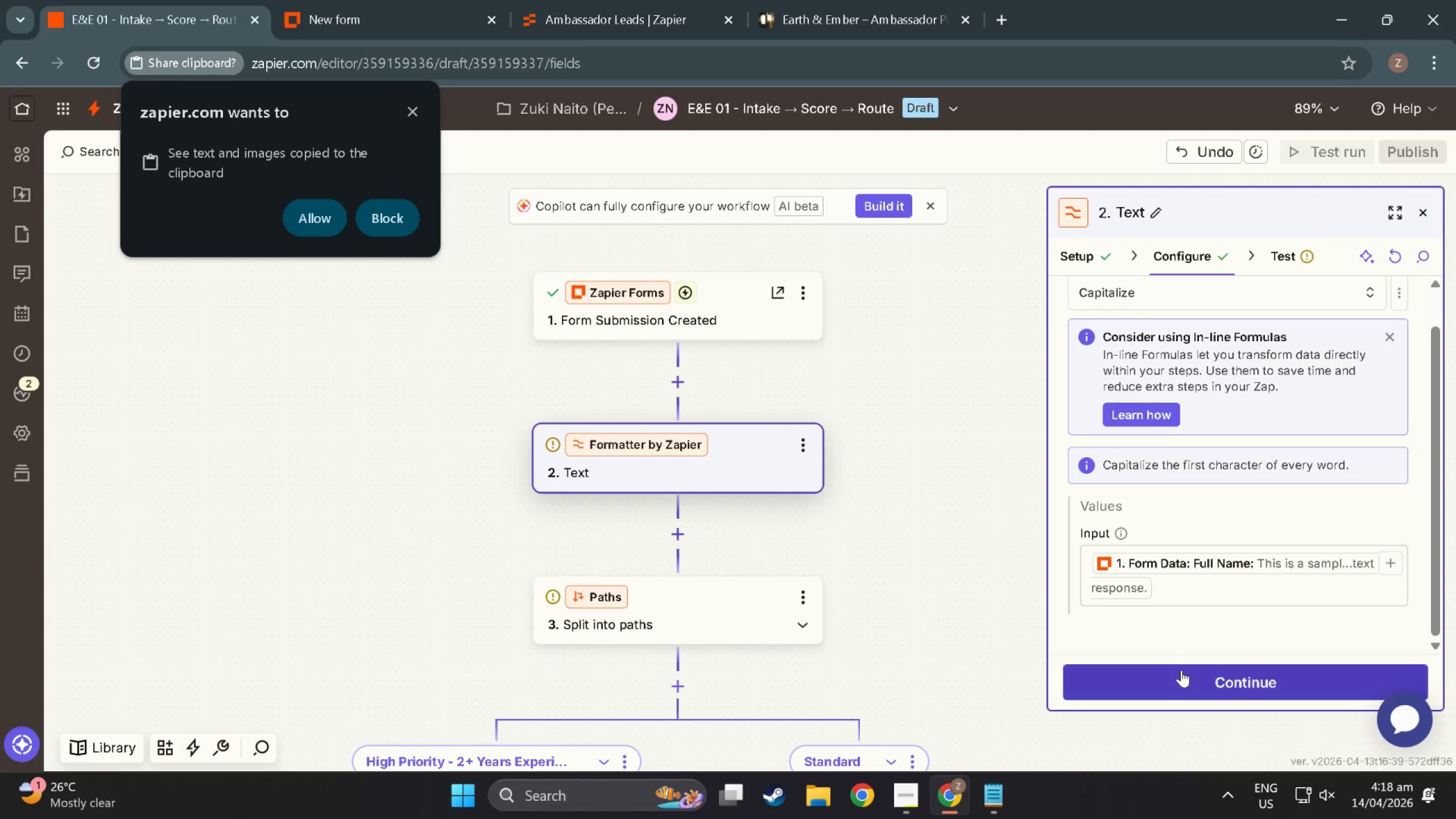 
left_click([1183, 672])
 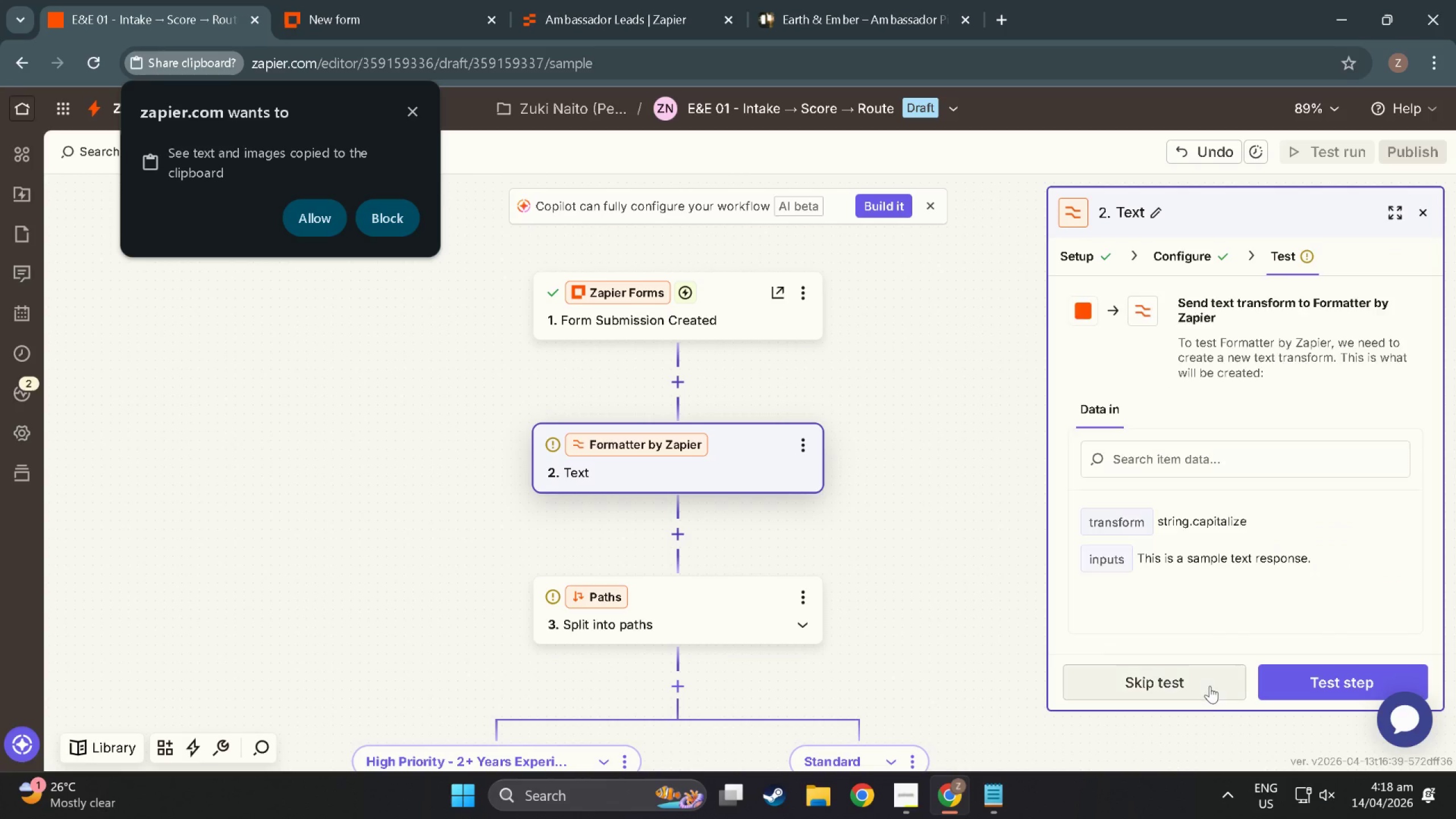 
left_click([1210, 686])
 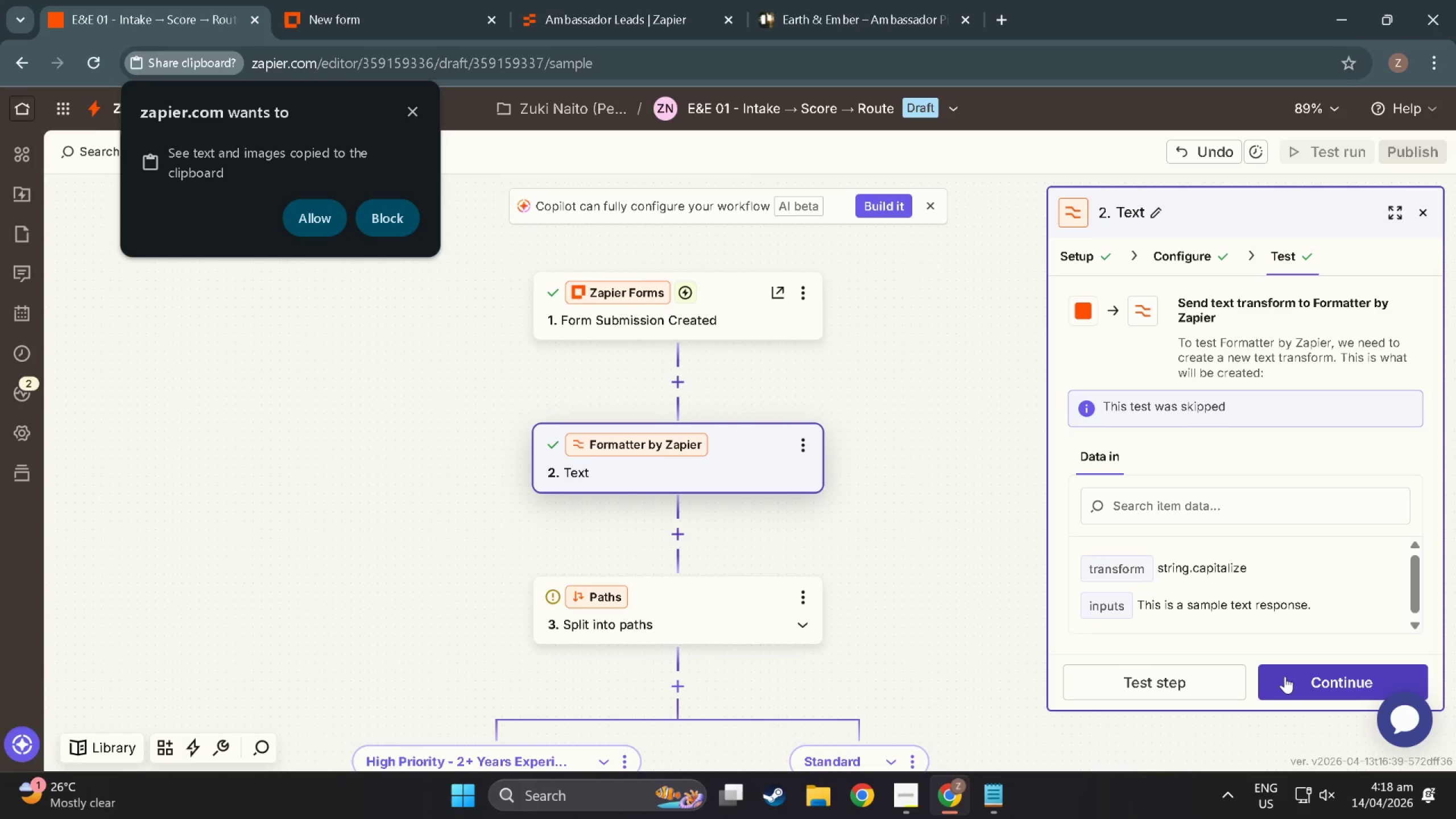 
left_click([1211, 692])
 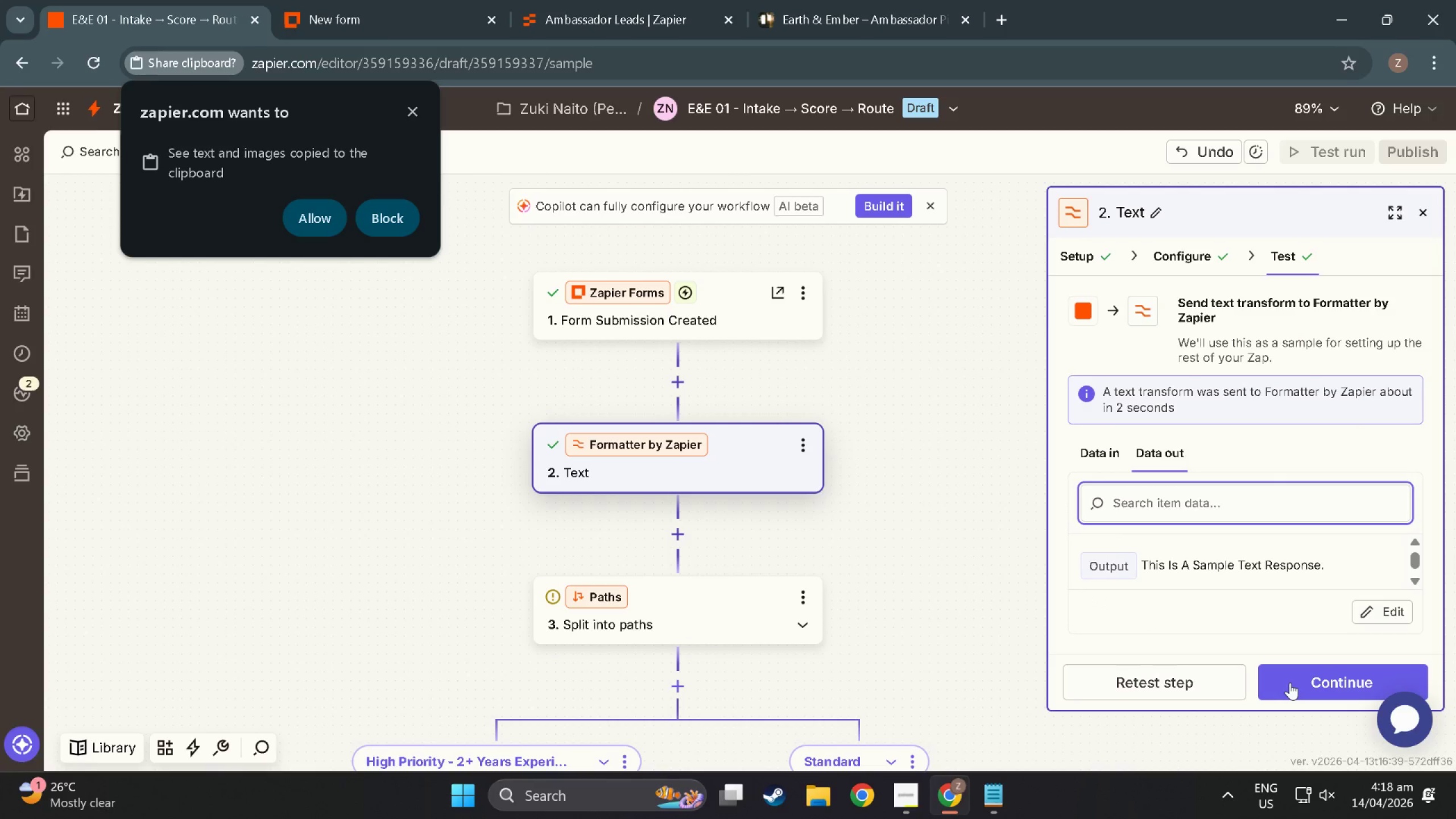 
left_click([1290, 682])
 